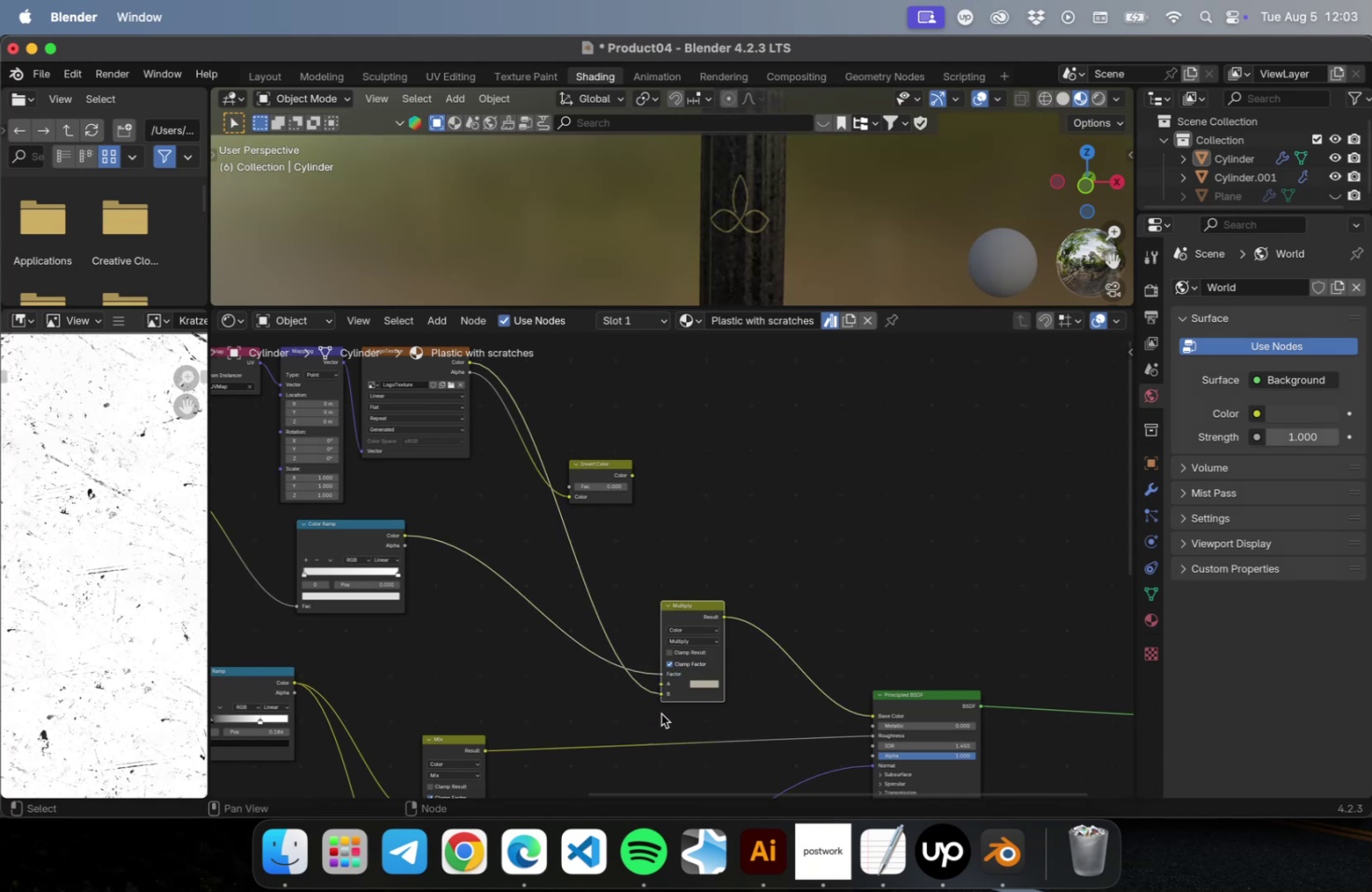 
left_click_drag(start_coordinate=[660, 674], to_coordinate=[660, 685])
 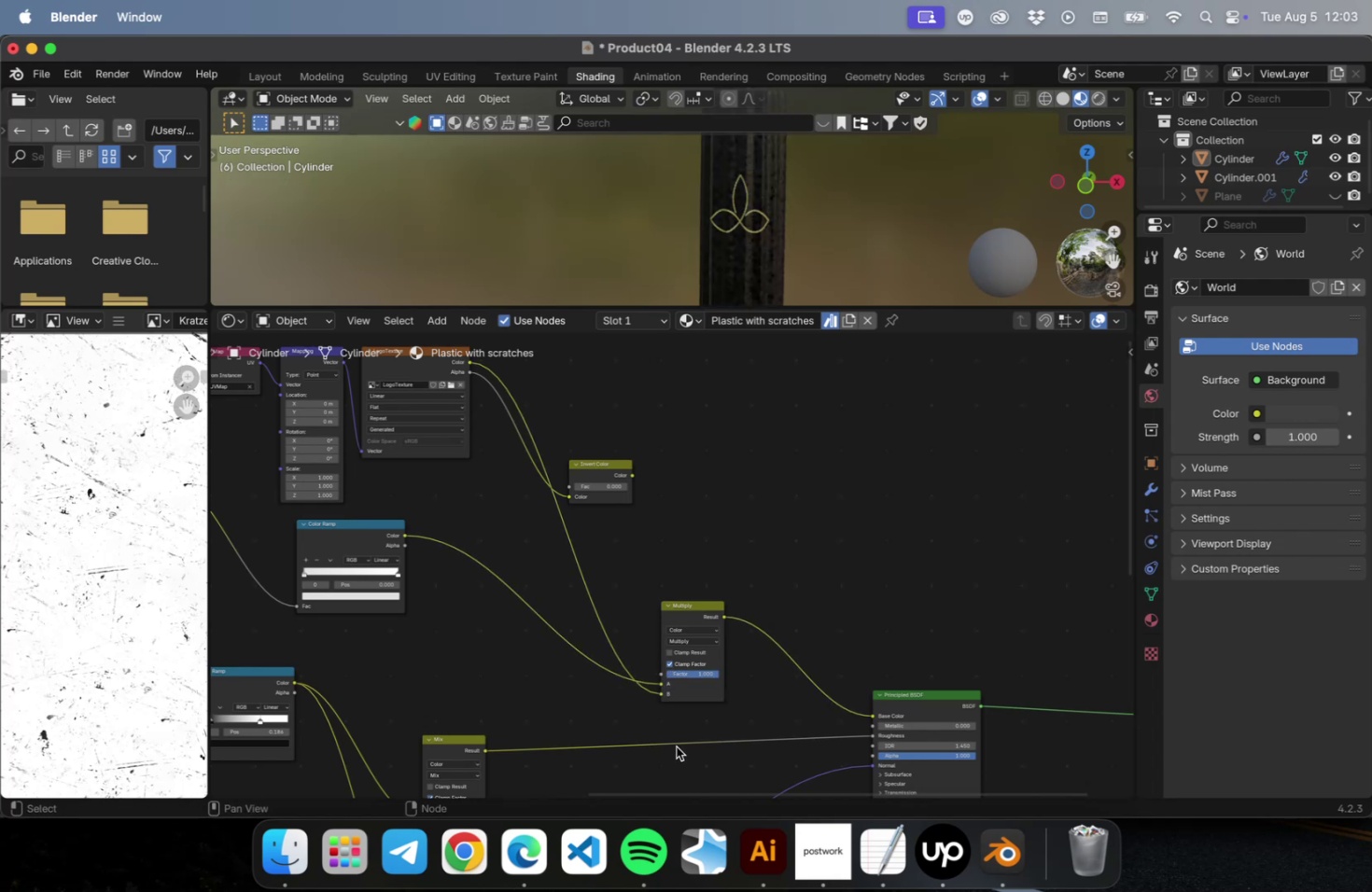 
left_click_drag(start_coordinate=[662, 685], to_coordinate=[621, 702])
 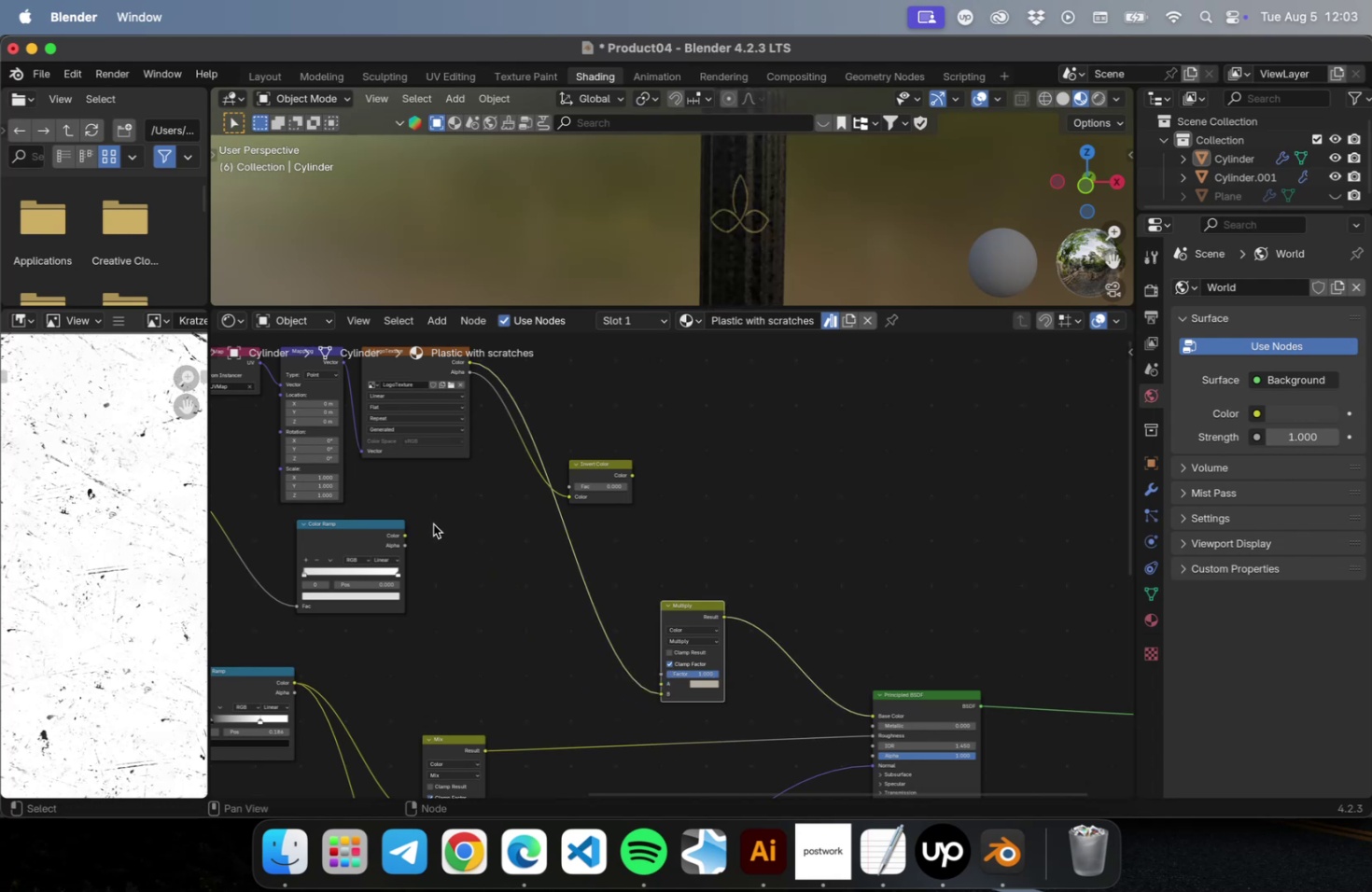 
left_click_drag(start_coordinate=[405, 532], to_coordinate=[662, 680])
 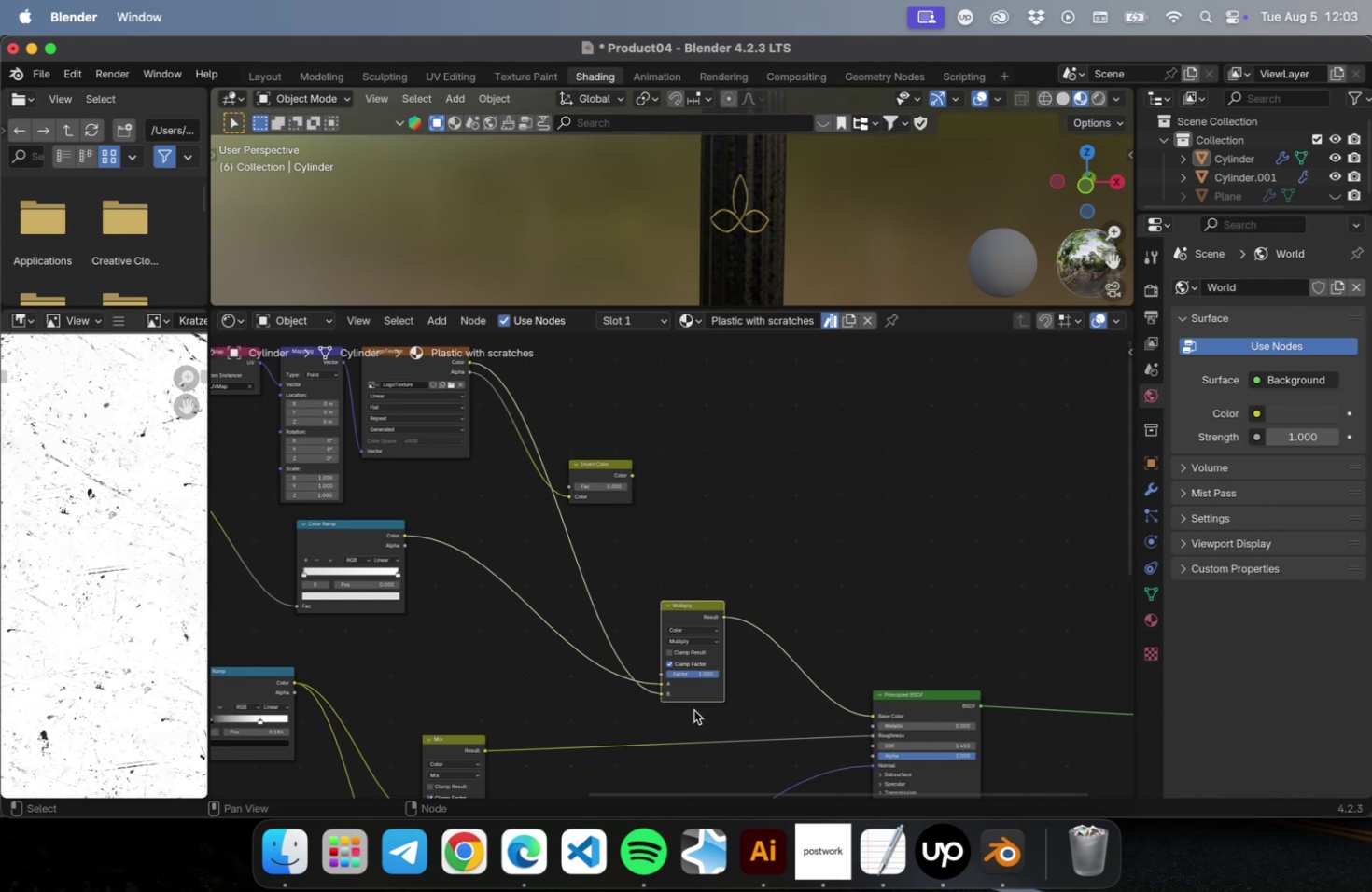 
wait(5.47)
 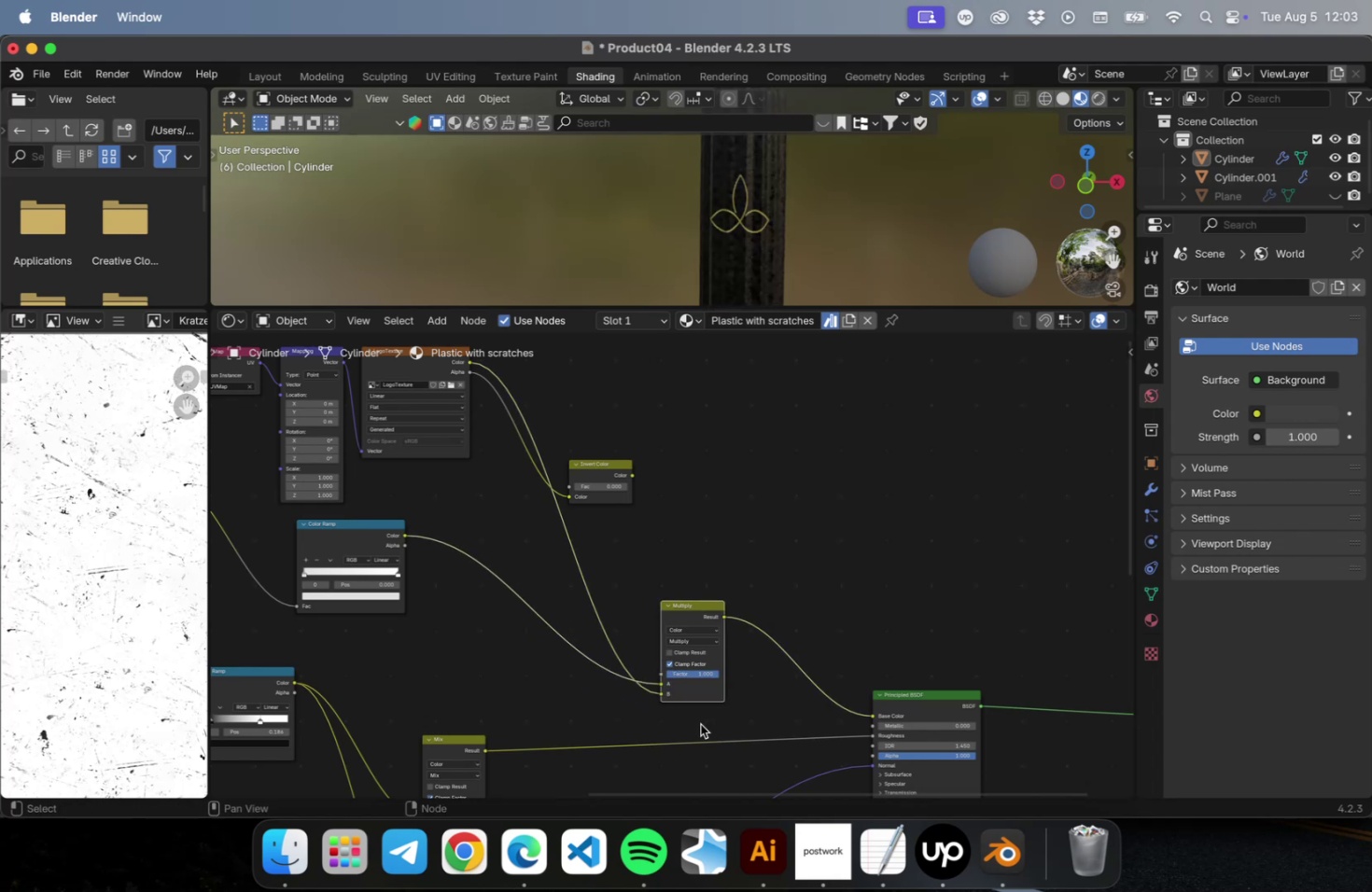 
left_click([691, 636])
 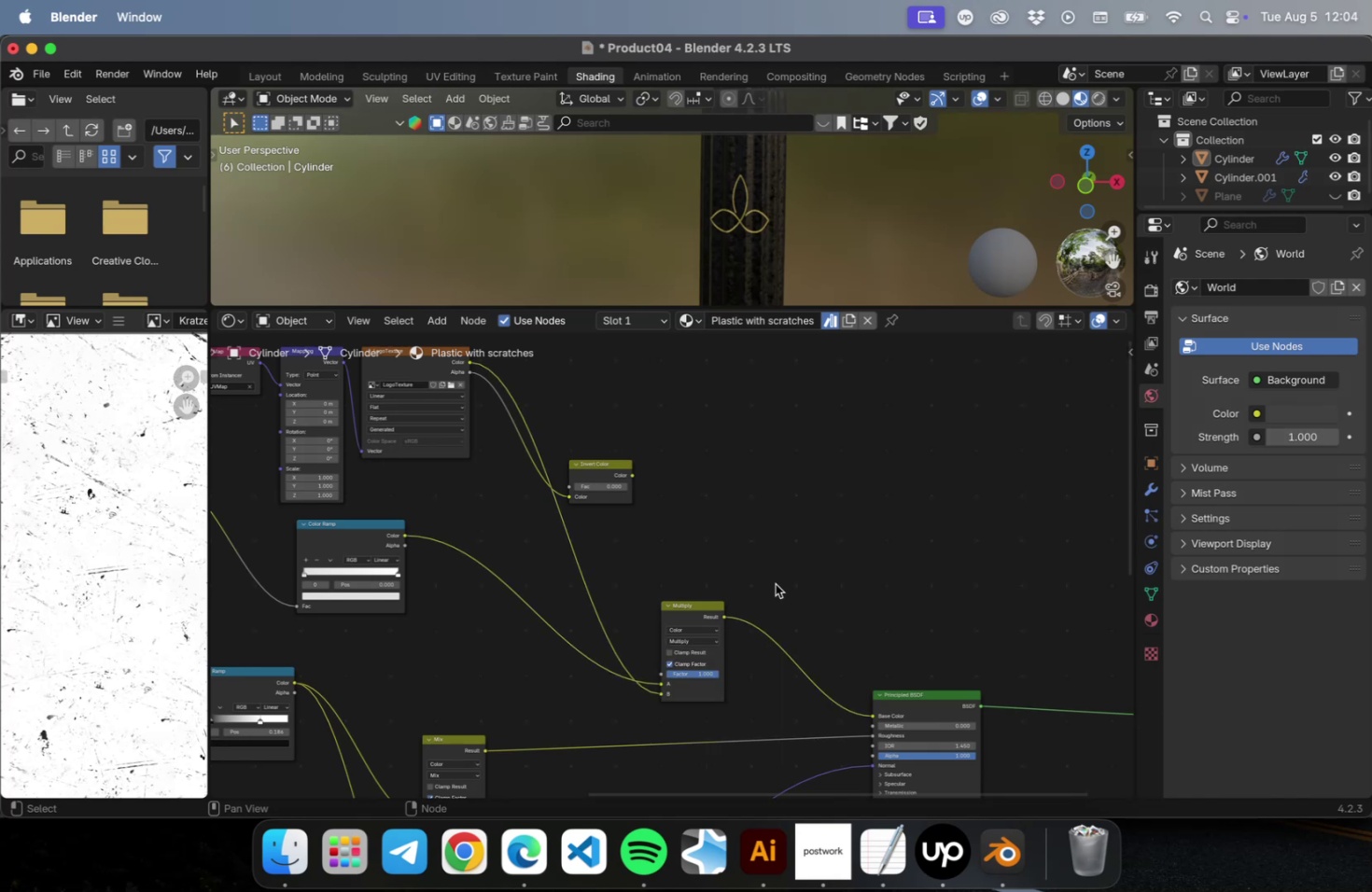 
left_click([707, 629])
 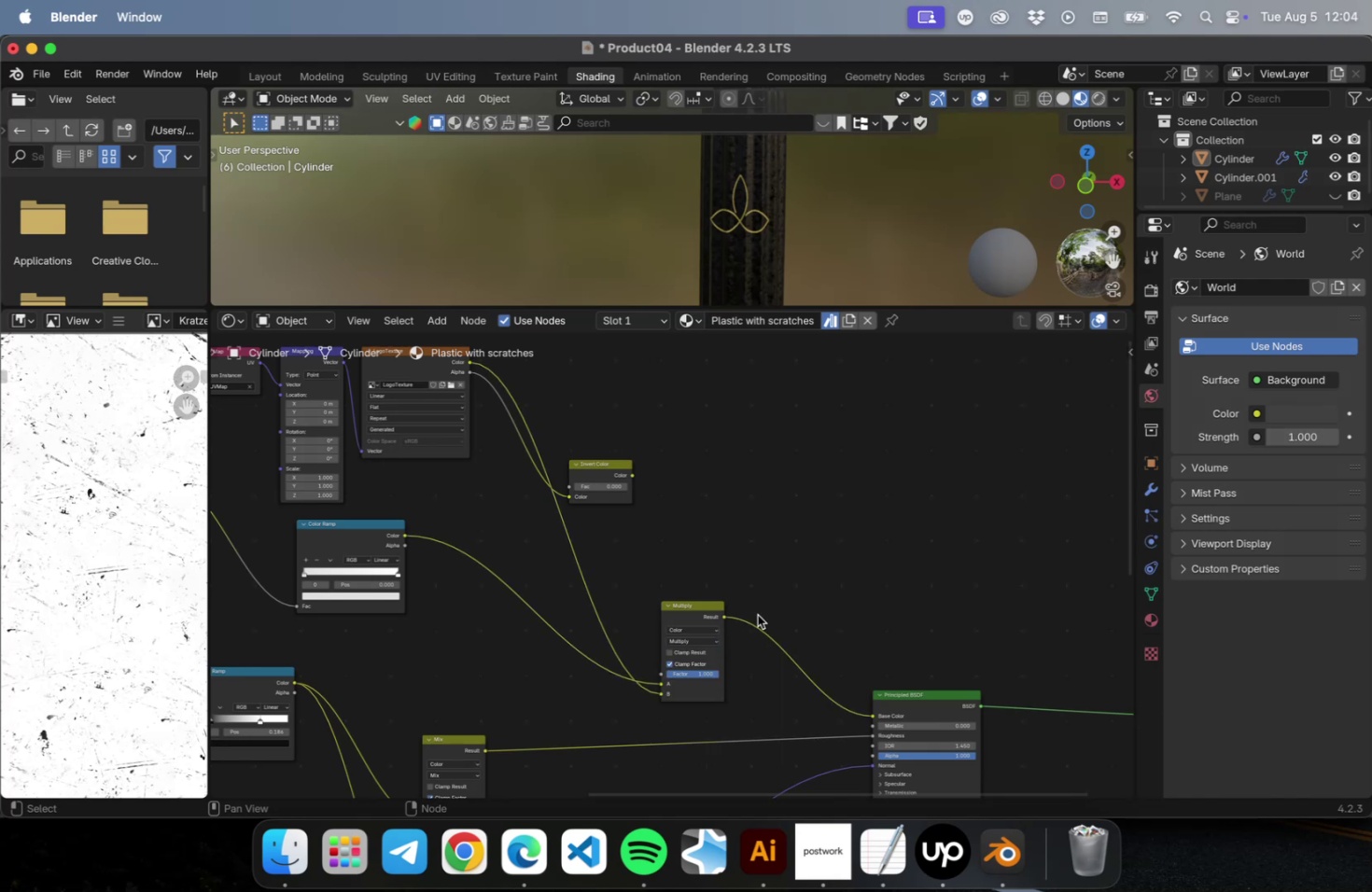 
double_click([674, 640])
 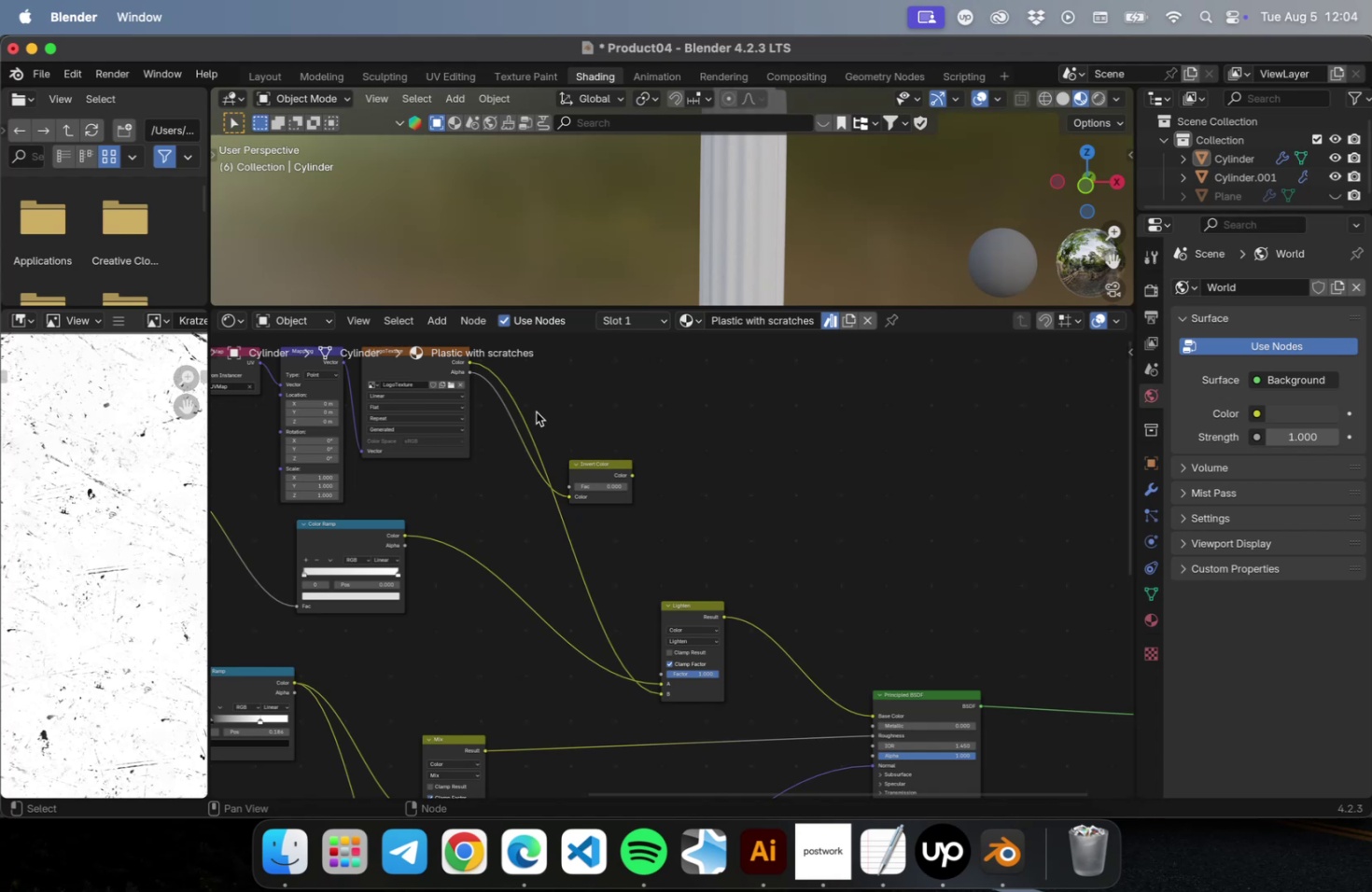 
wait(5.37)
 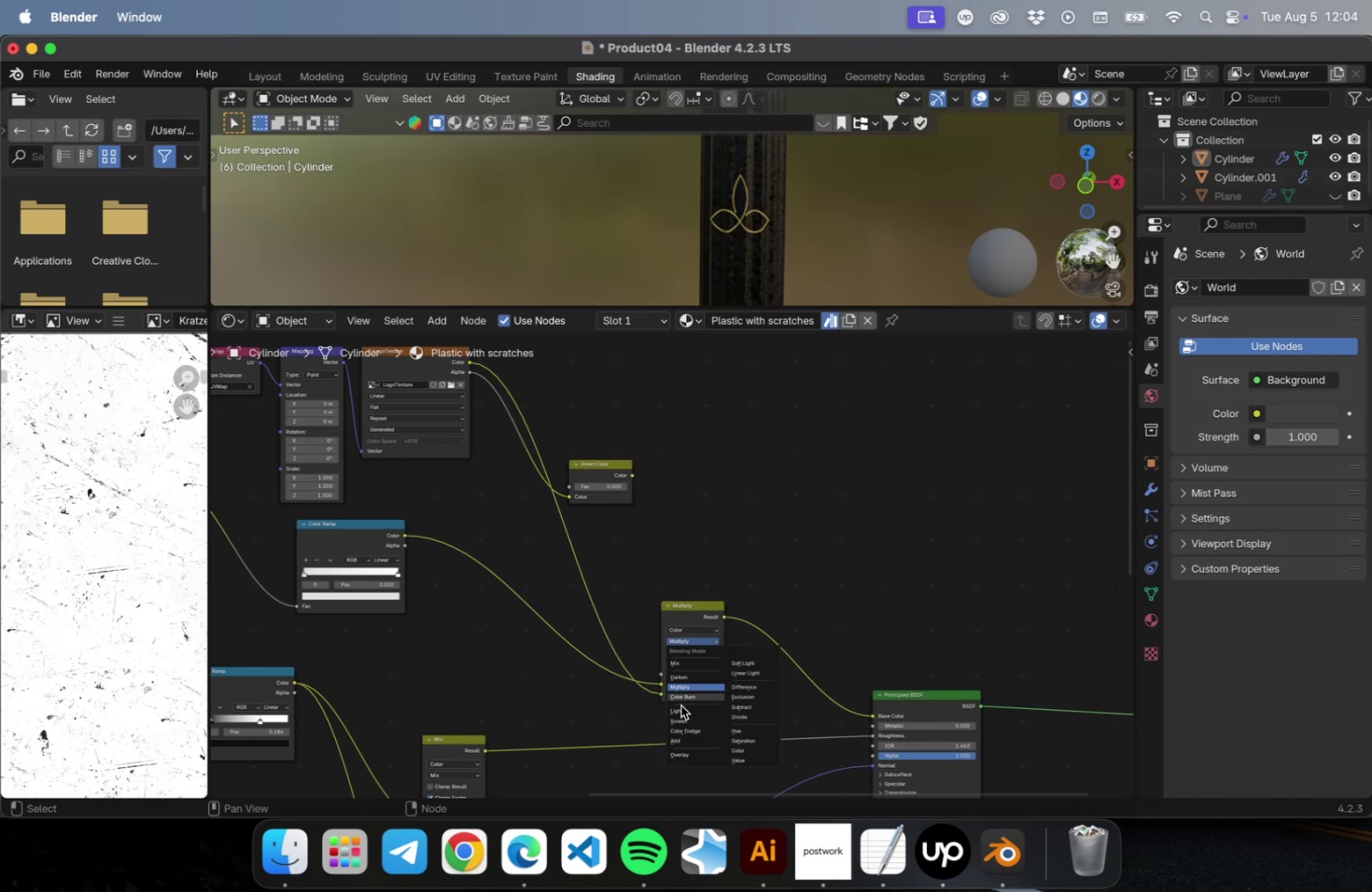 
left_click_drag(start_coordinate=[469, 373], to_coordinate=[658, 673])
 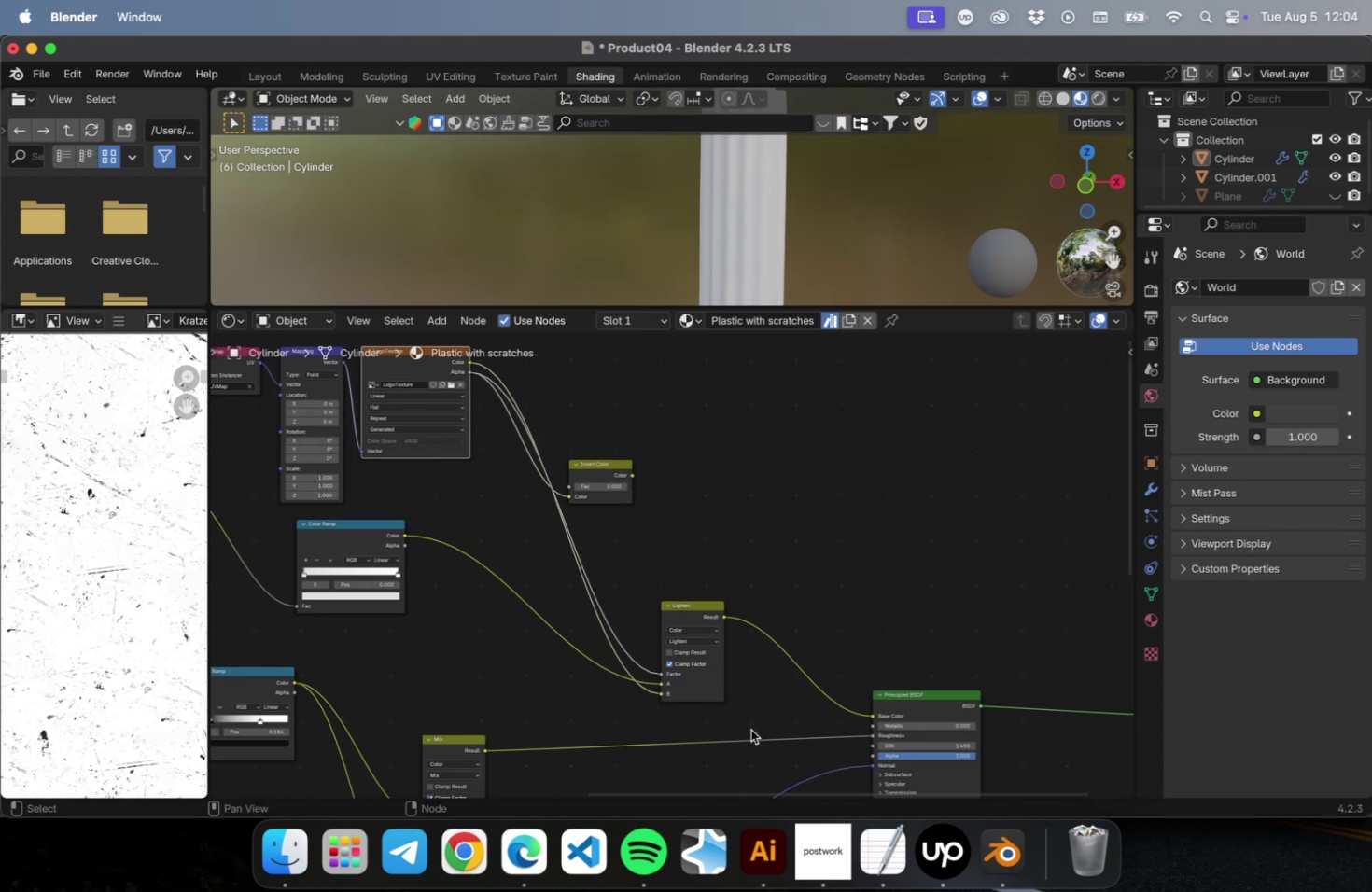 
left_click_drag(start_coordinate=[673, 446], to_coordinate=[579, 524])
 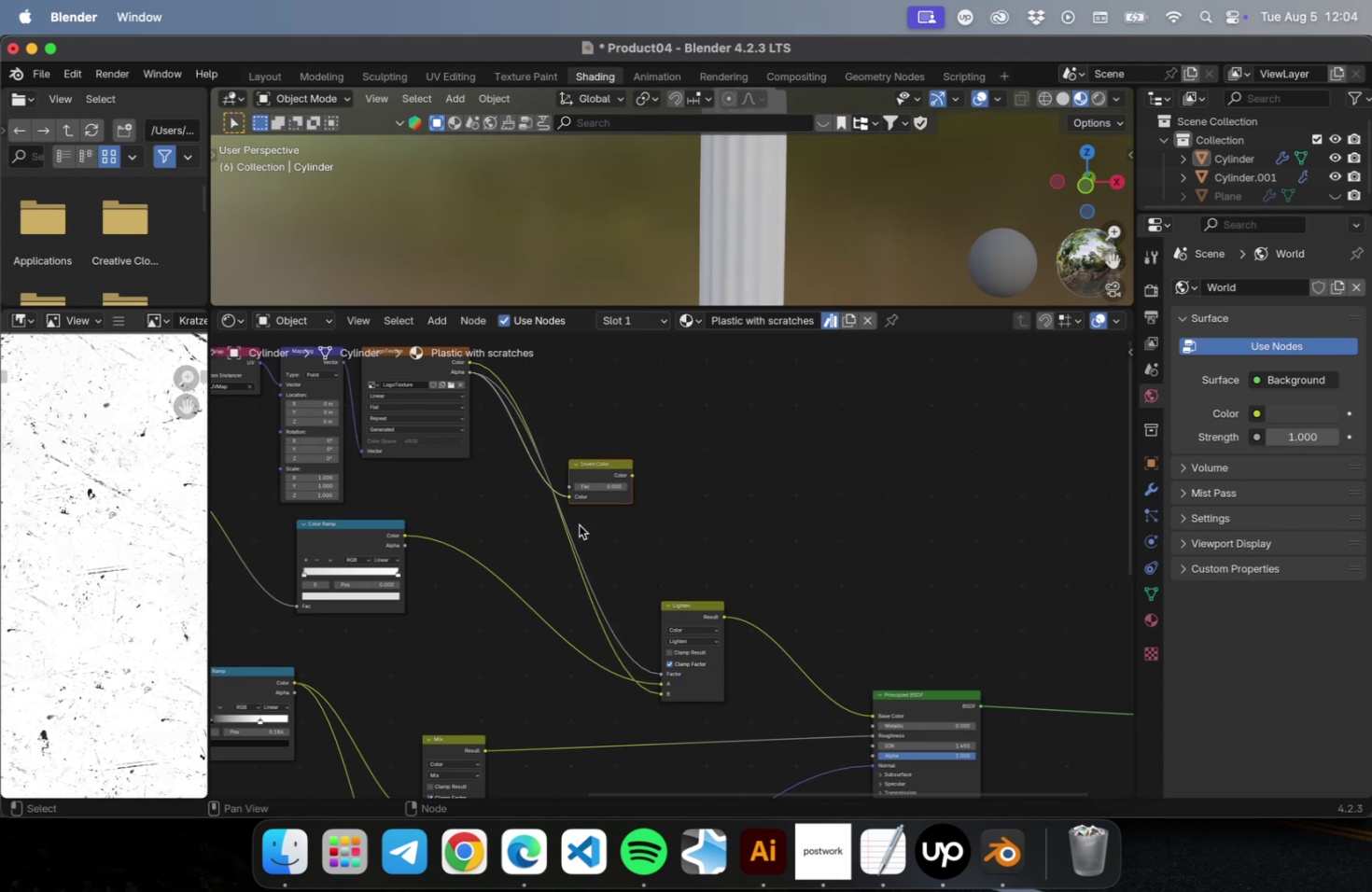 
key(Delete)
 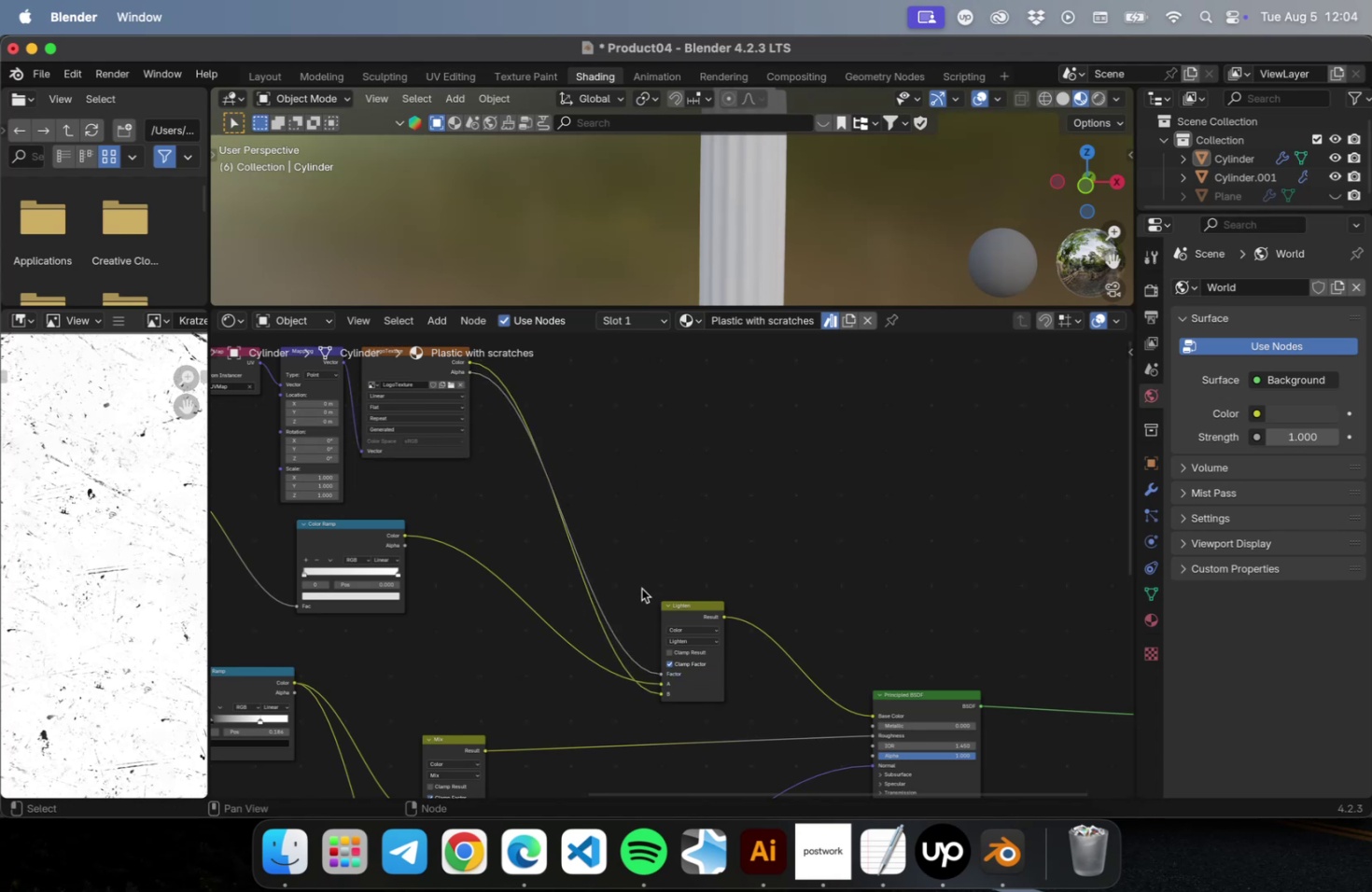 
scroll: coordinate [679, 676], scroll_direction: up, amount: 15.0
 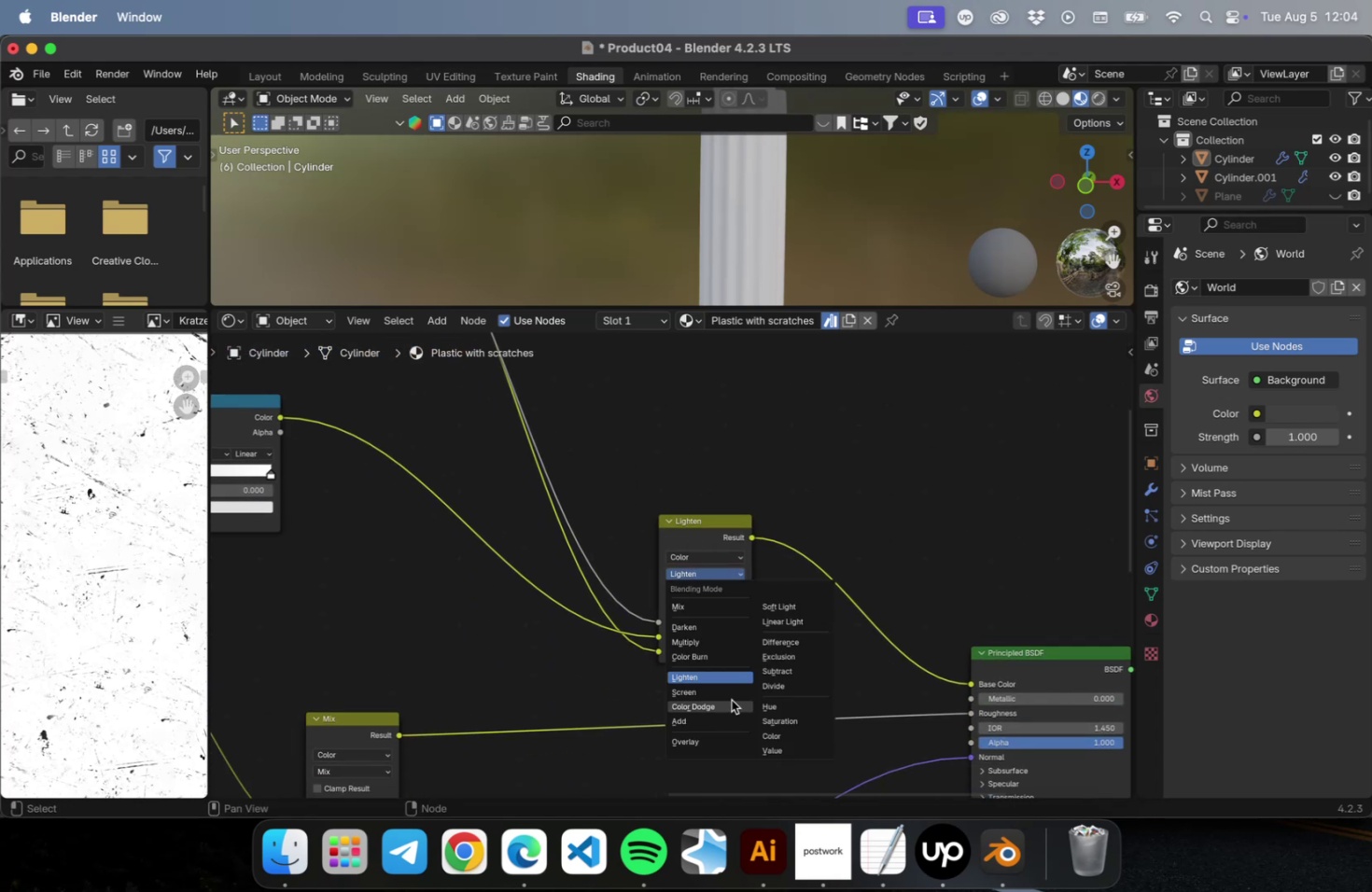 
left_click([718, 716])
 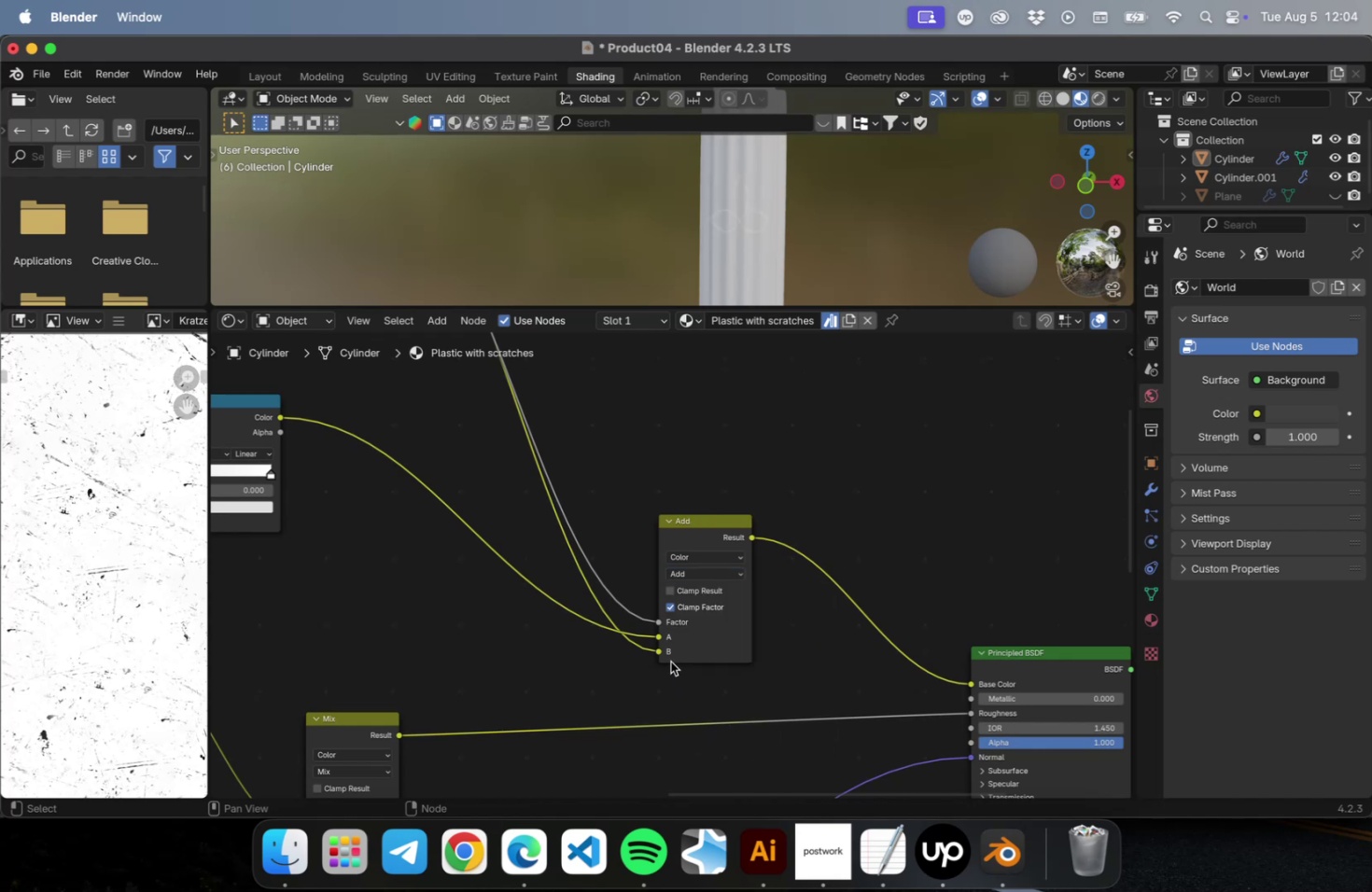 
left_click_drag(start_coordinate=[656, 636], to_coordinate=[661, 655])
 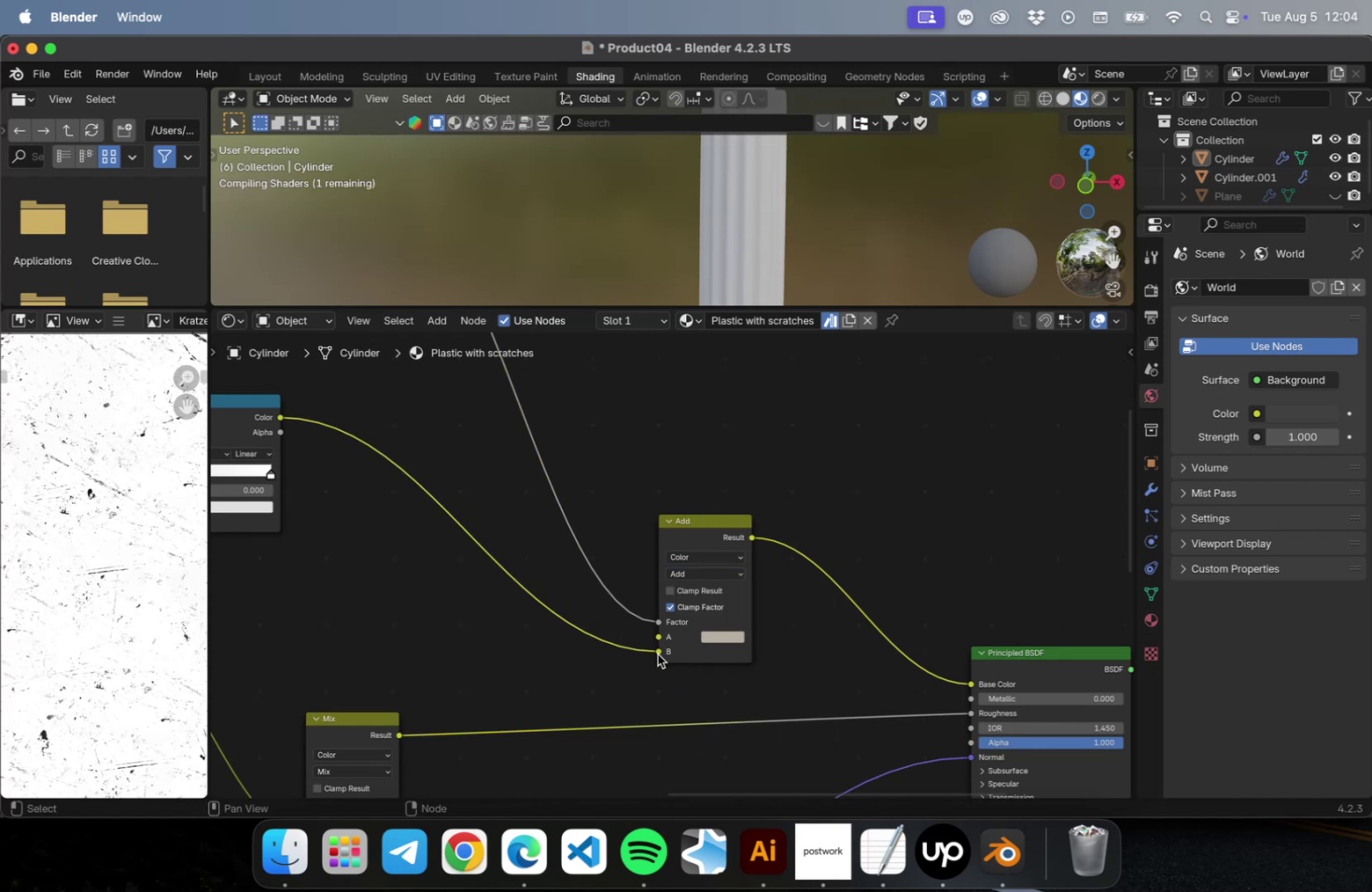 
scroll: coordinate [662, 590], scroll_direction: down, amount: 9.0
 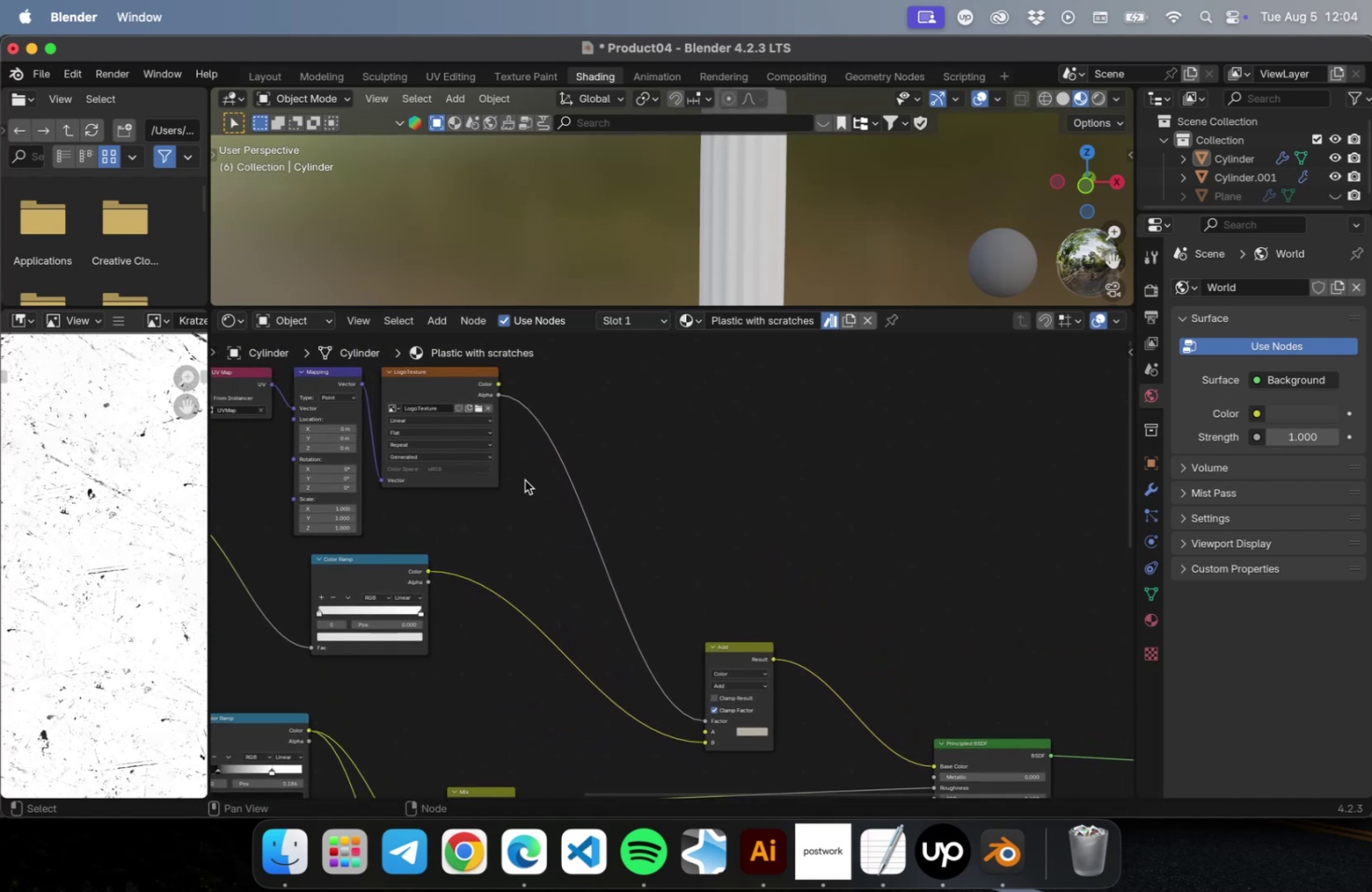 
left_click_drag(start_coordinate=[497, 385], to_coordinate=[707, 733])
 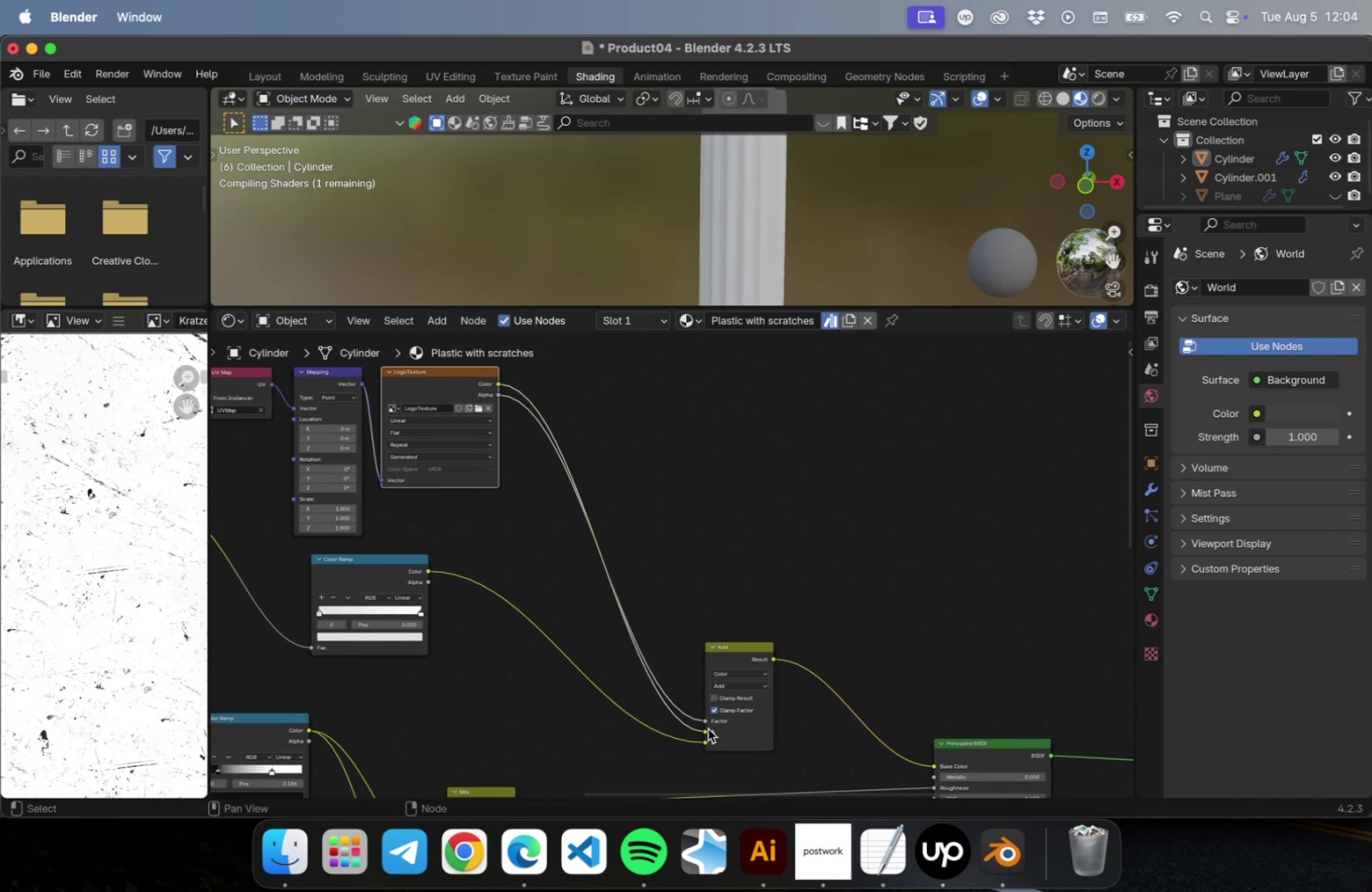 
left_click_drag(start_coordinate=[707, 720], to_coordinate=[680, 643])
 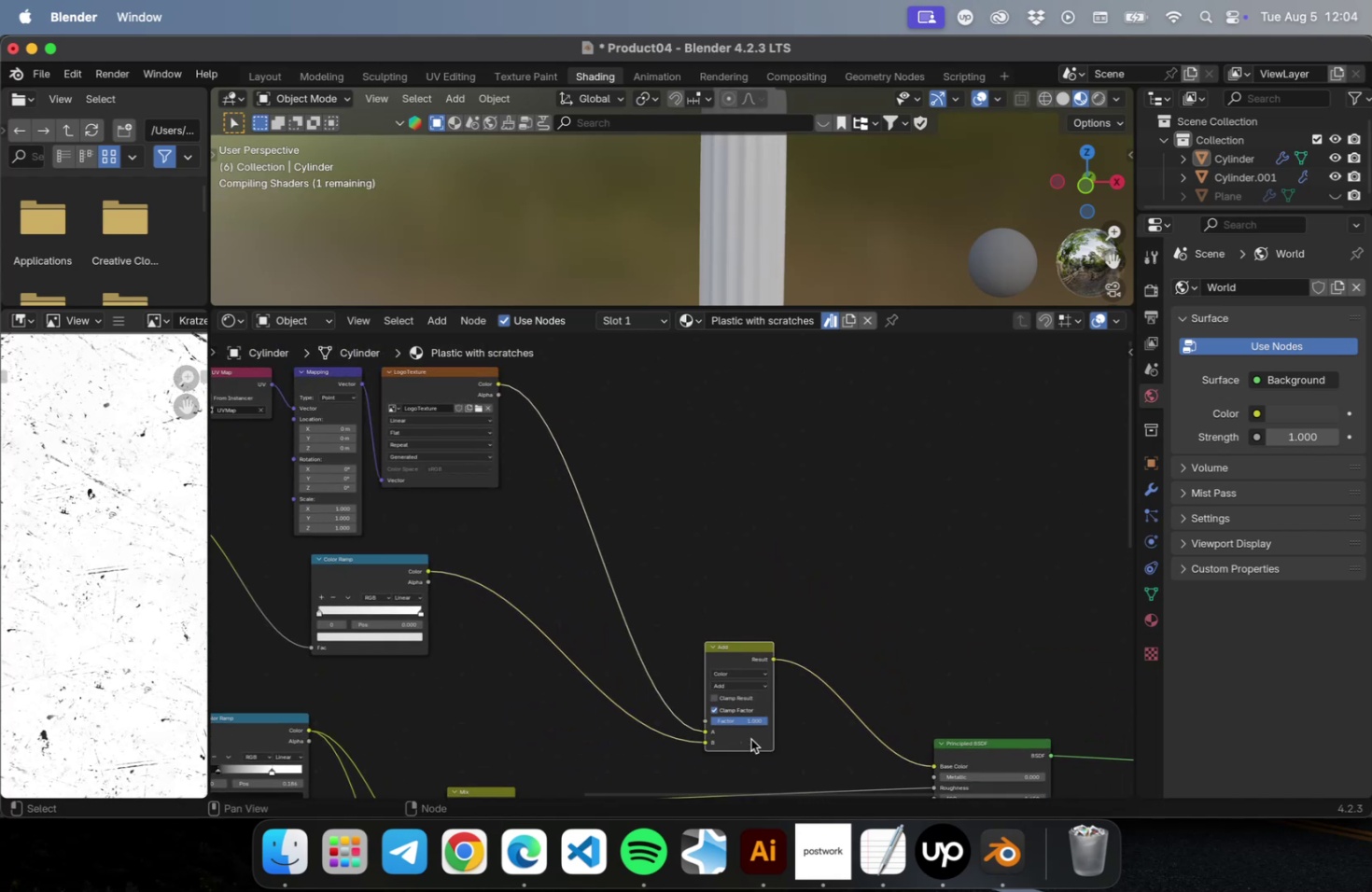 
left_click_drag(start_coordinate=[744, 720], to_coordinate=[727, 727])
 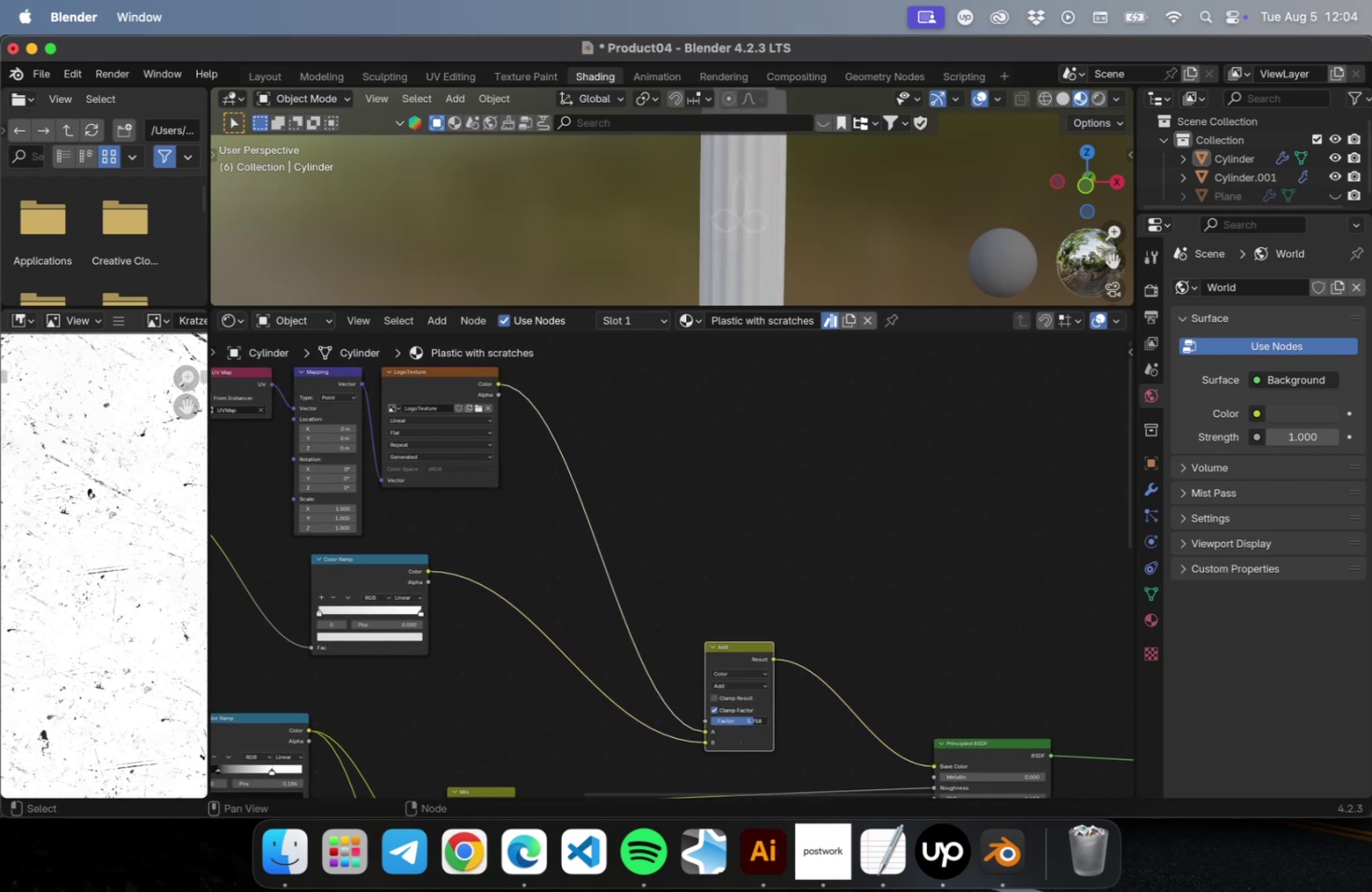 
left_click([754, 719])
 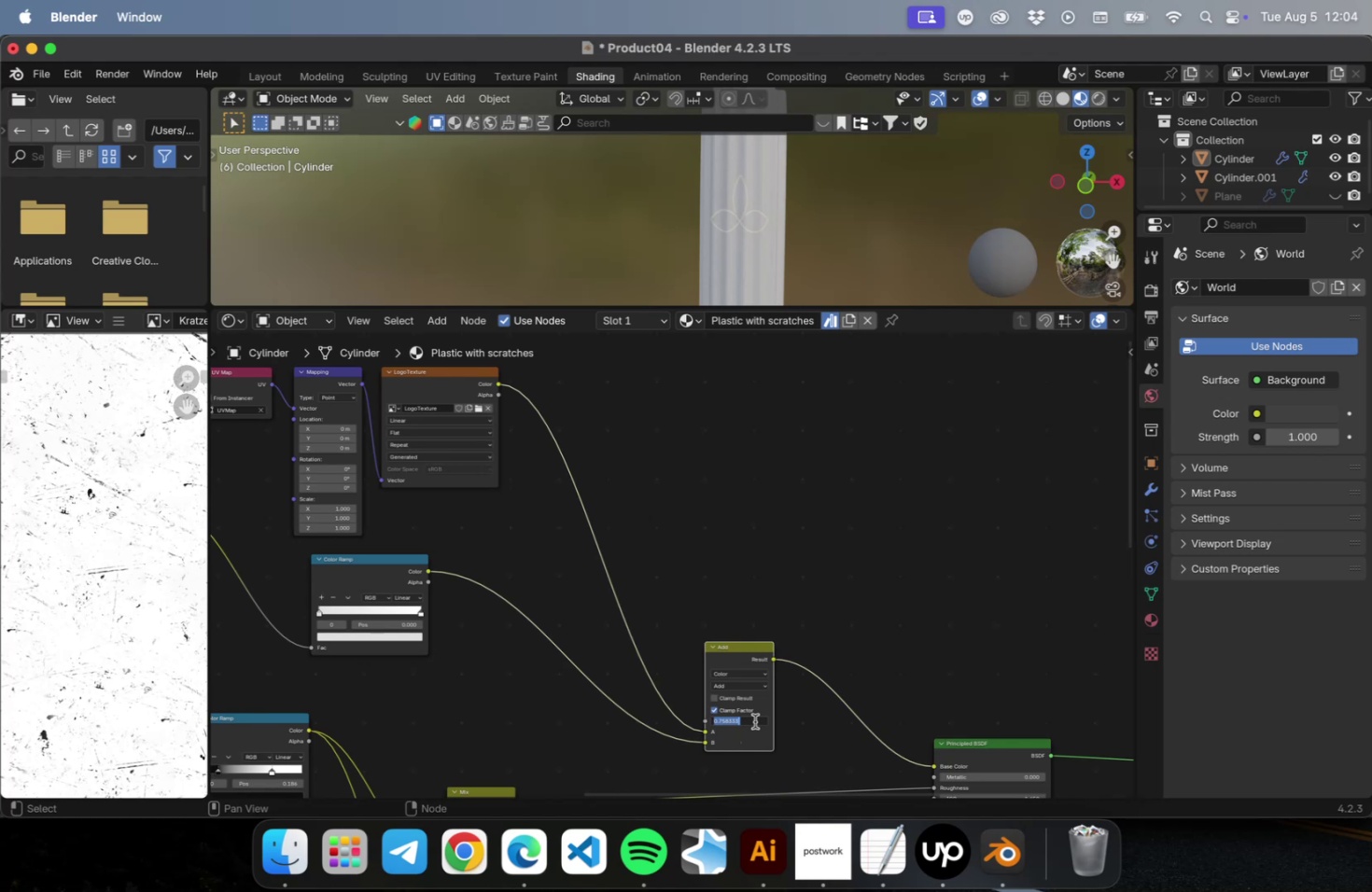 
type(05.)
key(Backspace)
key(Backspace)
key(Backspace)
key(Backspace)
type(0.5)
 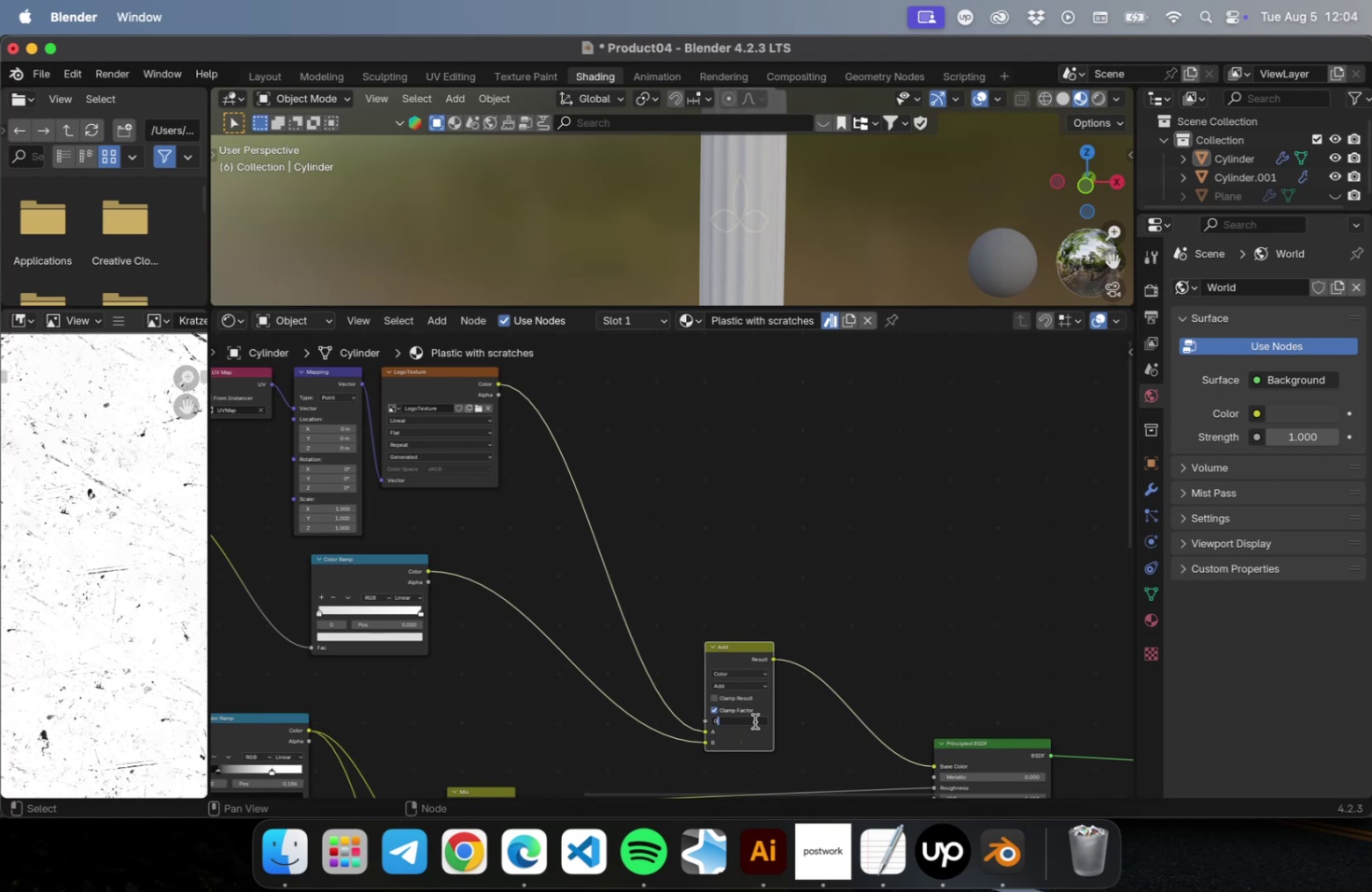 
key(Enter)
 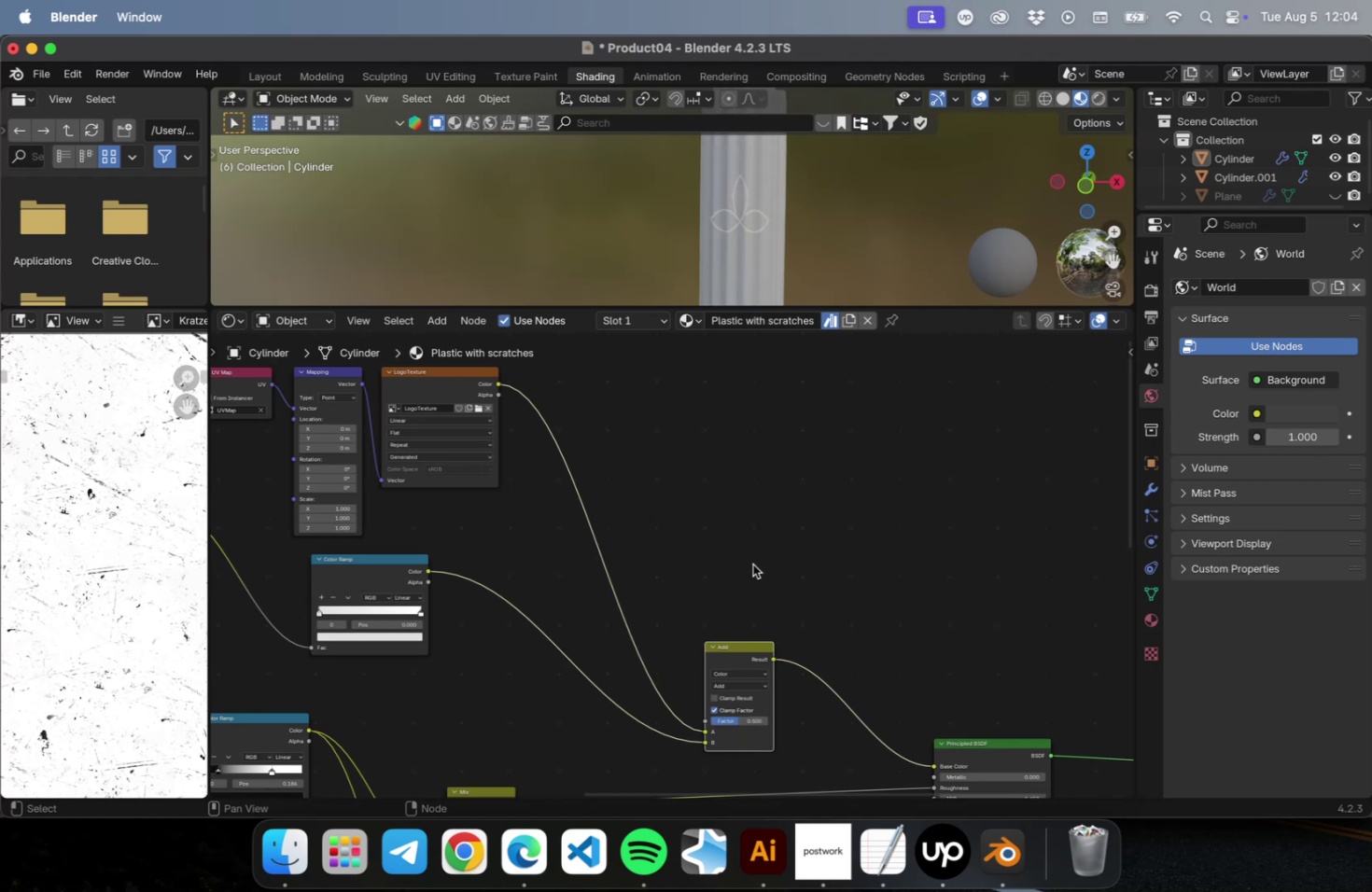 
scroll: coordinate [751, 191], scroll_direction: up, amount: 28.0
 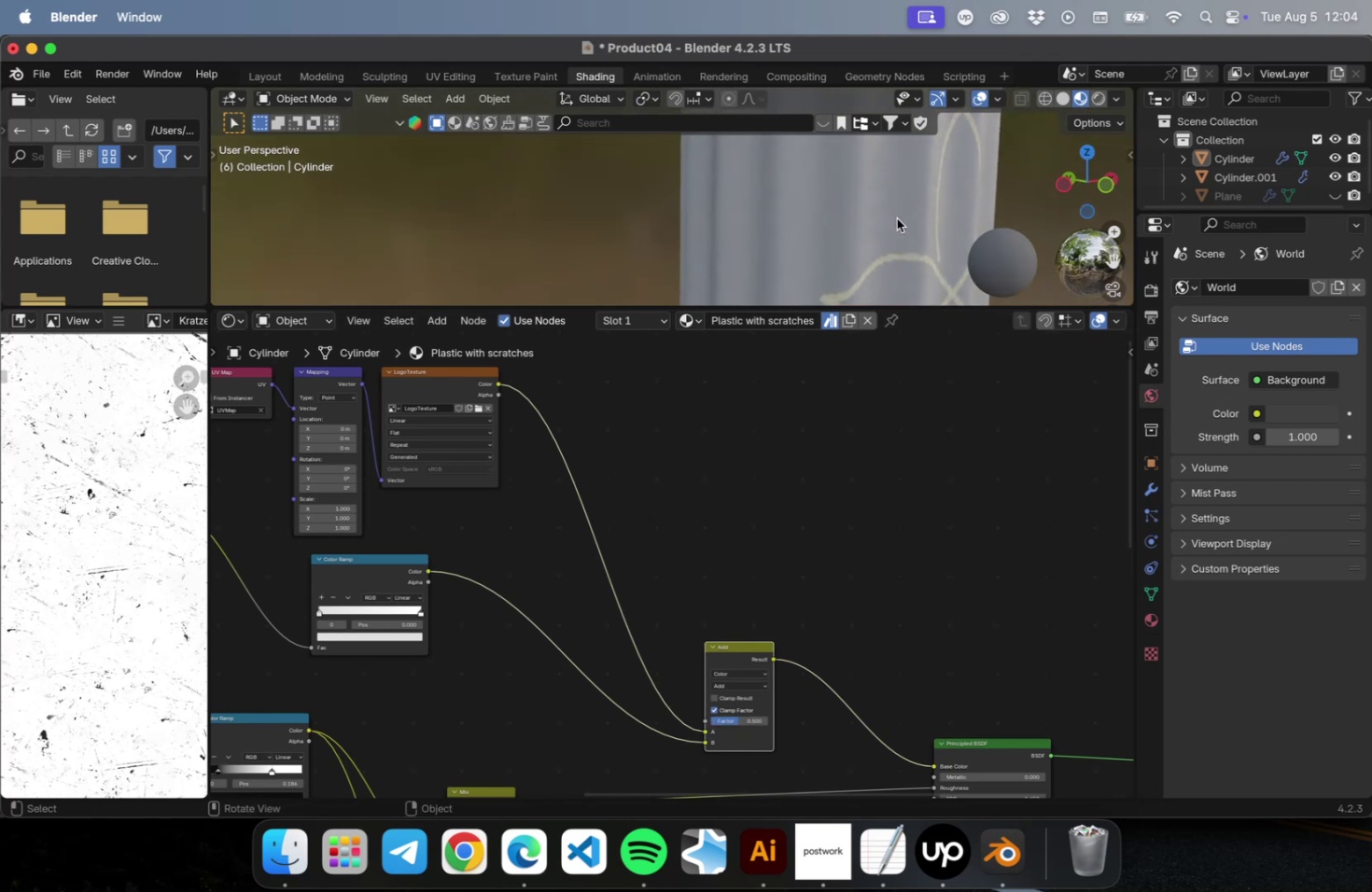 
hold_key(key=ShiftLeft, duration=0.67)
 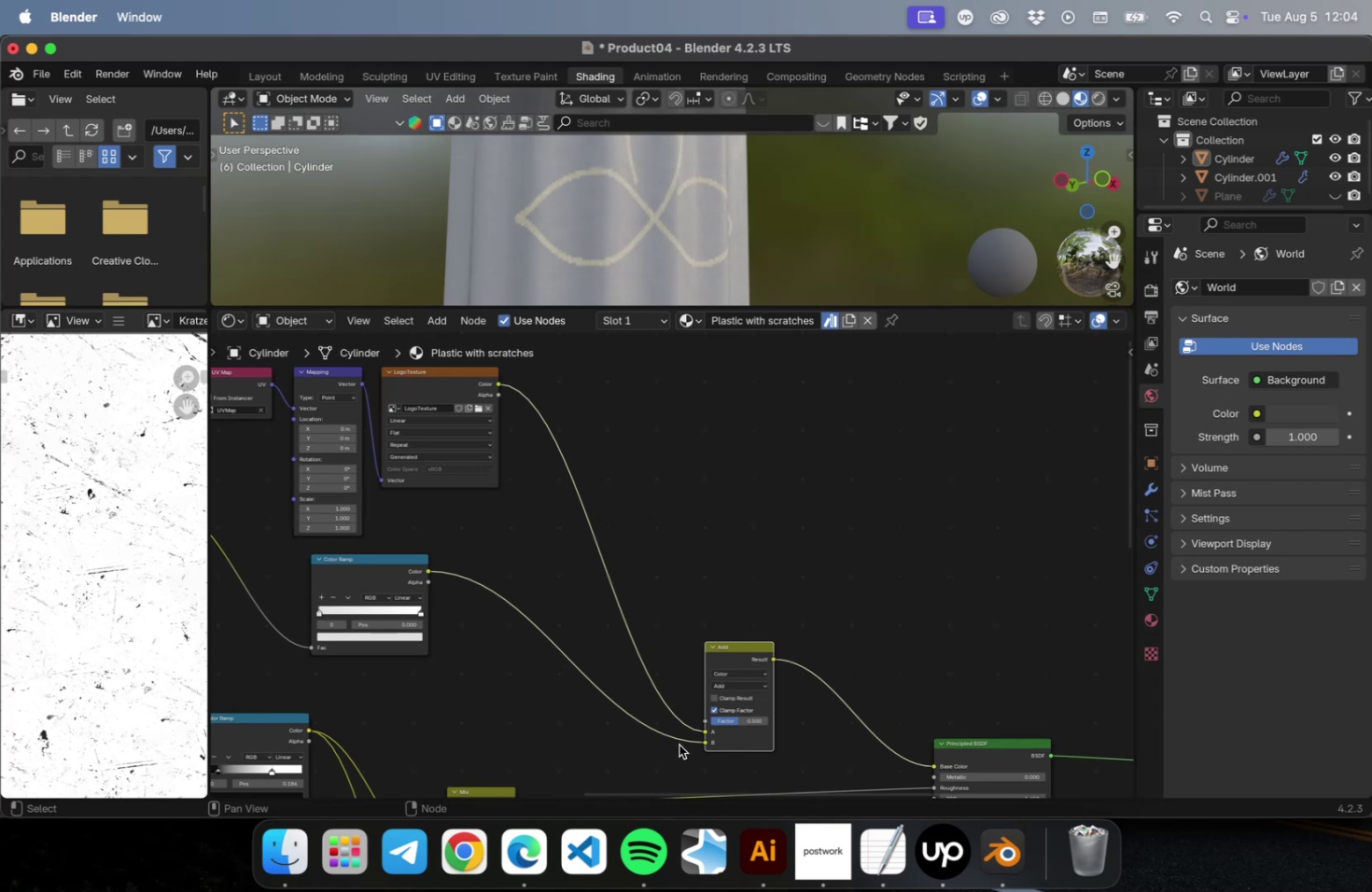 
left_click_drag(start_coordinate=[704, 731], to_coordinate=[650, 688])
 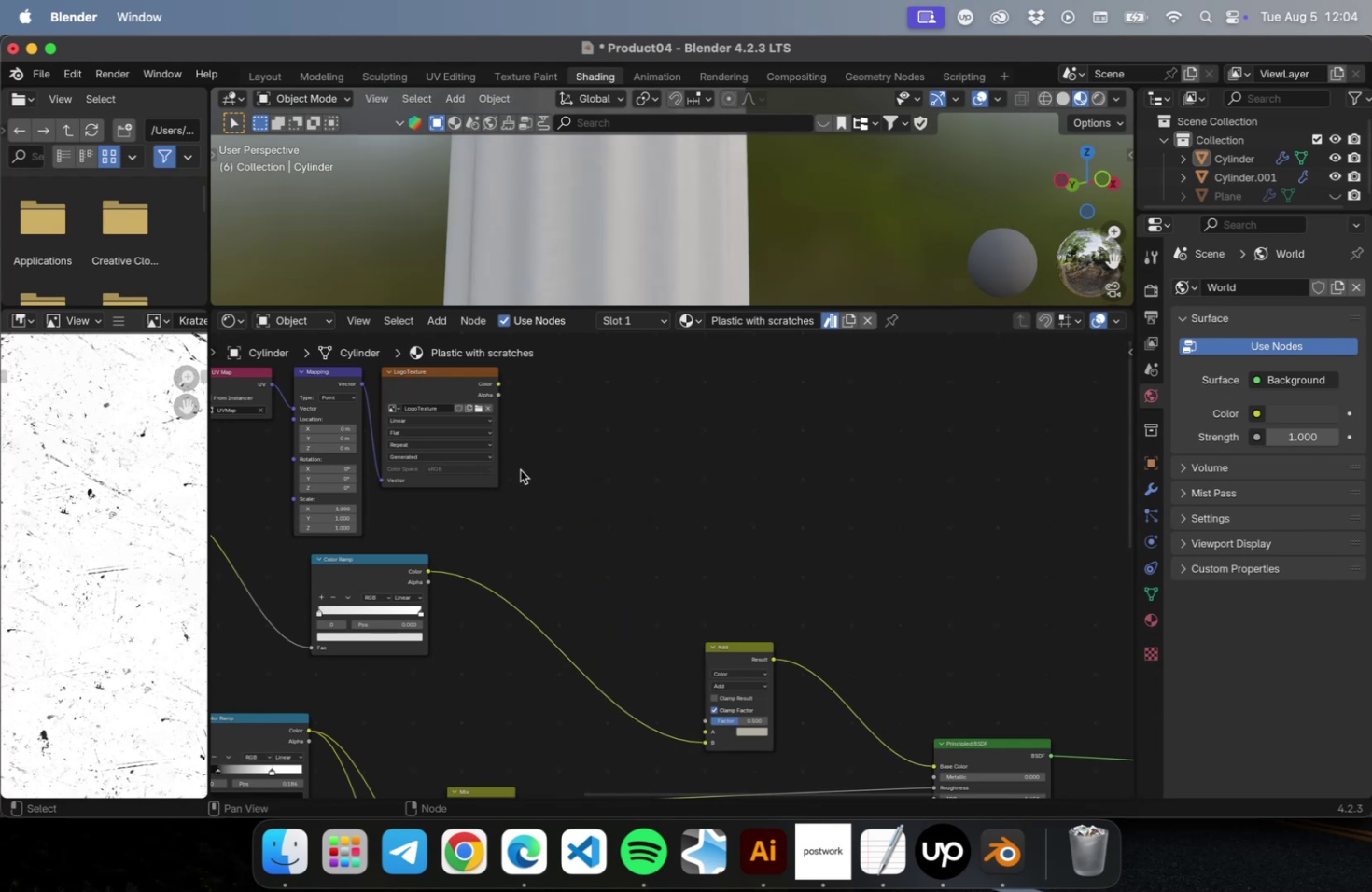 
left_click_drag(start_coordinate=[498, 384], to_coordinate=[705, 730])
 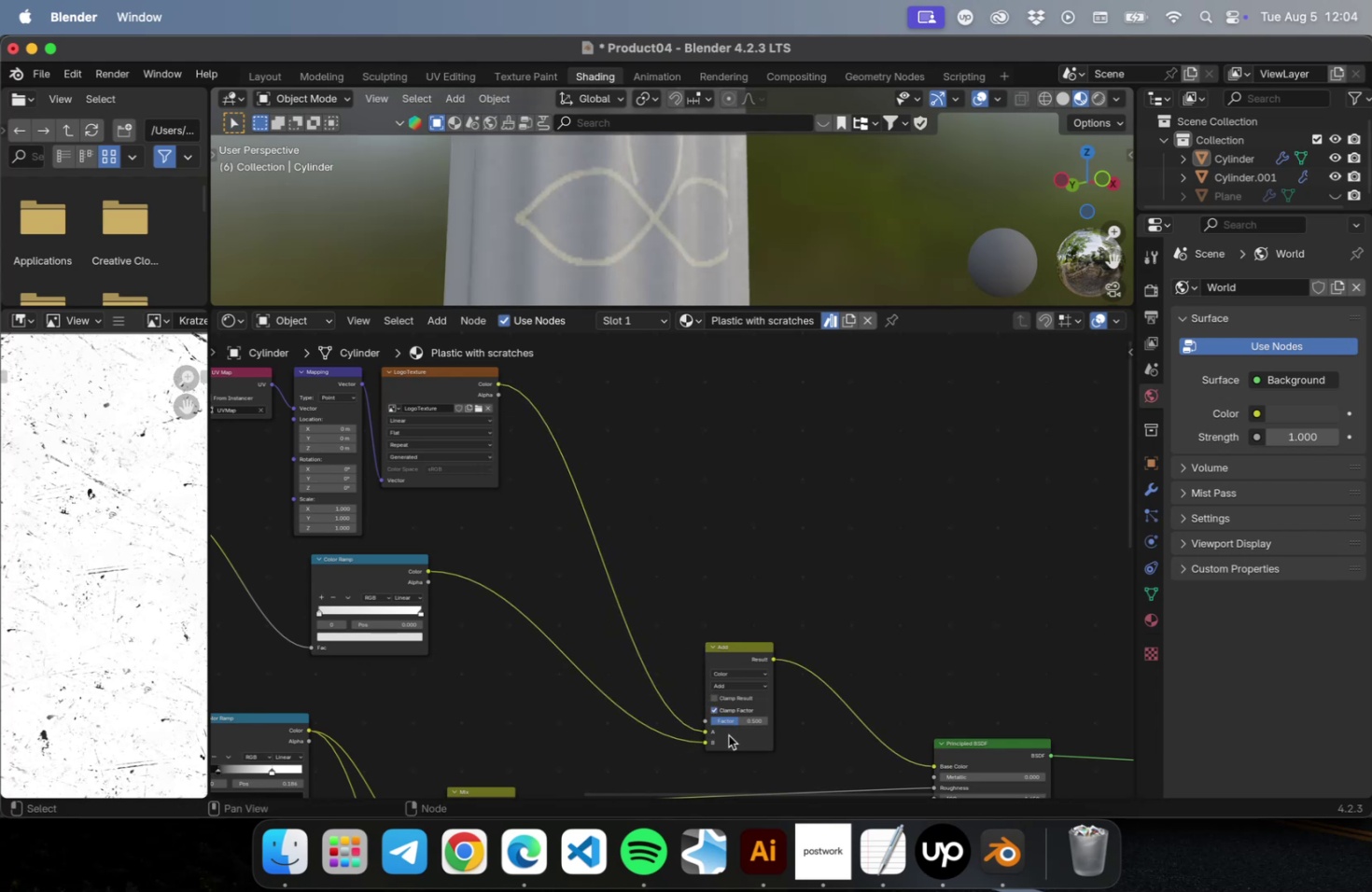 
left_click_drag(start_coordinate=[737, 720], to_coordinate=[847, 723])
 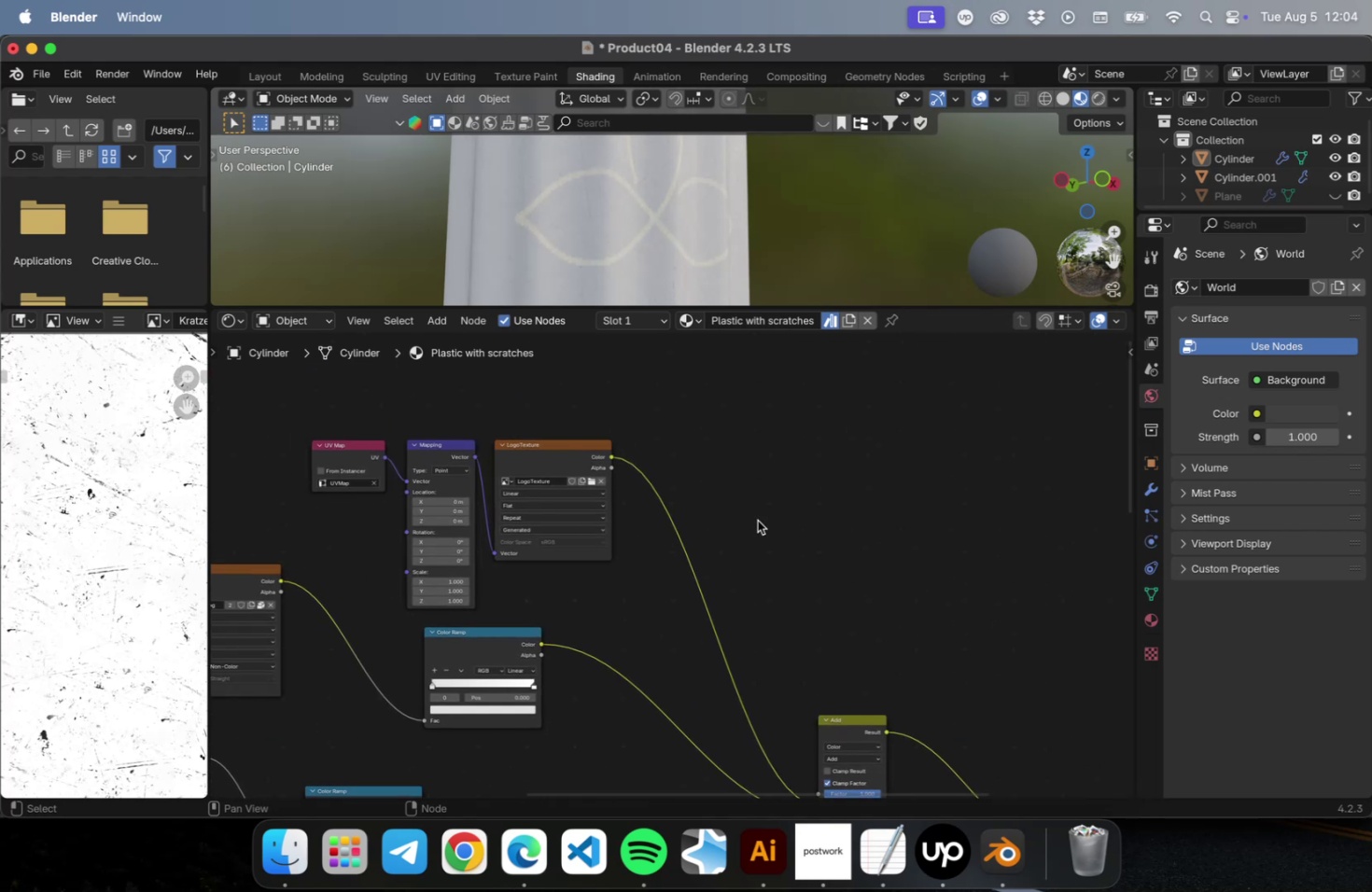 
scroll: coordinate [713, 224], scroll_direction: down, amount: 4.0
 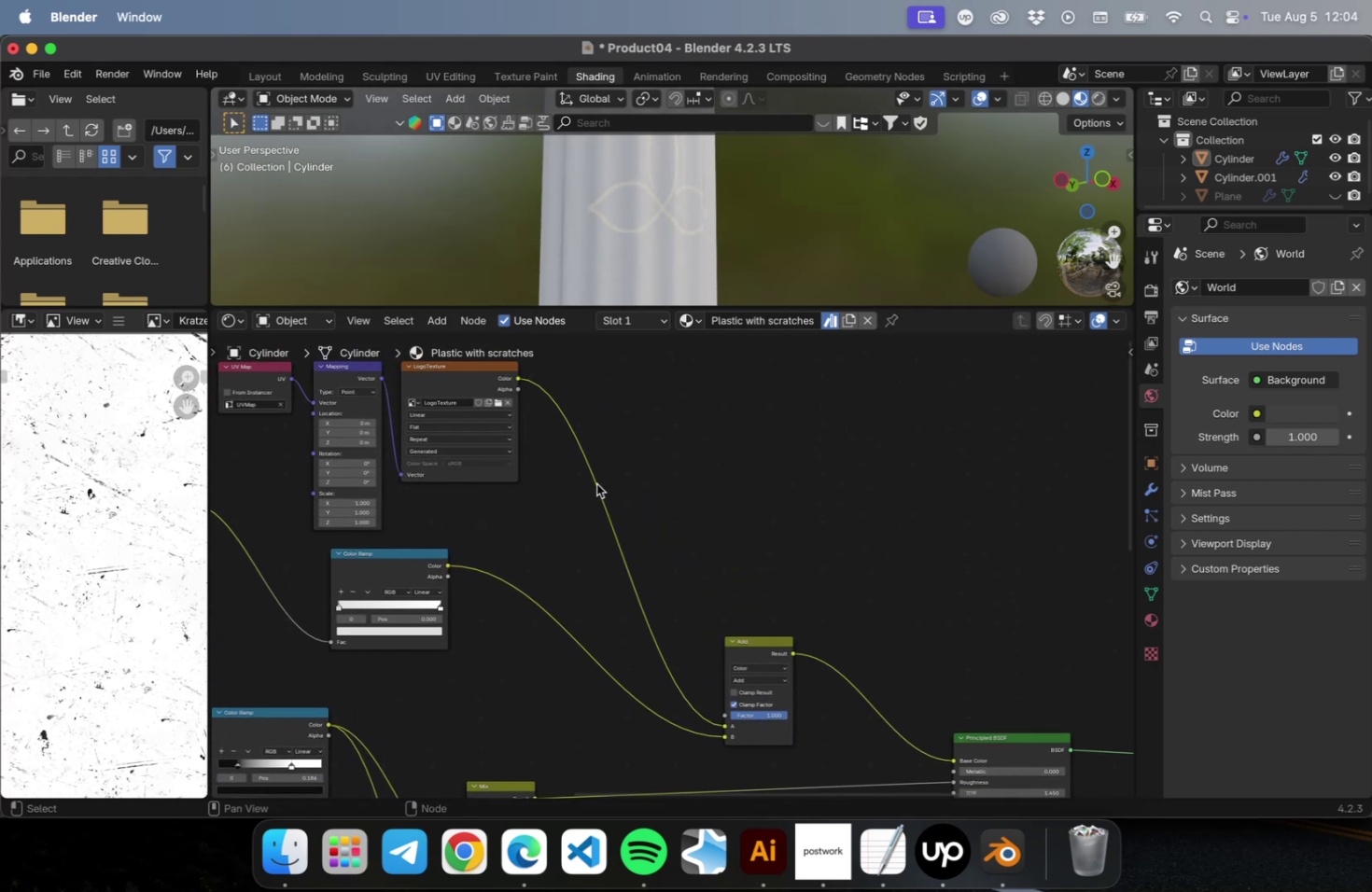 
left_click_drag(start_coordinate=[516, 390], to_coordinate=[724, 713])
 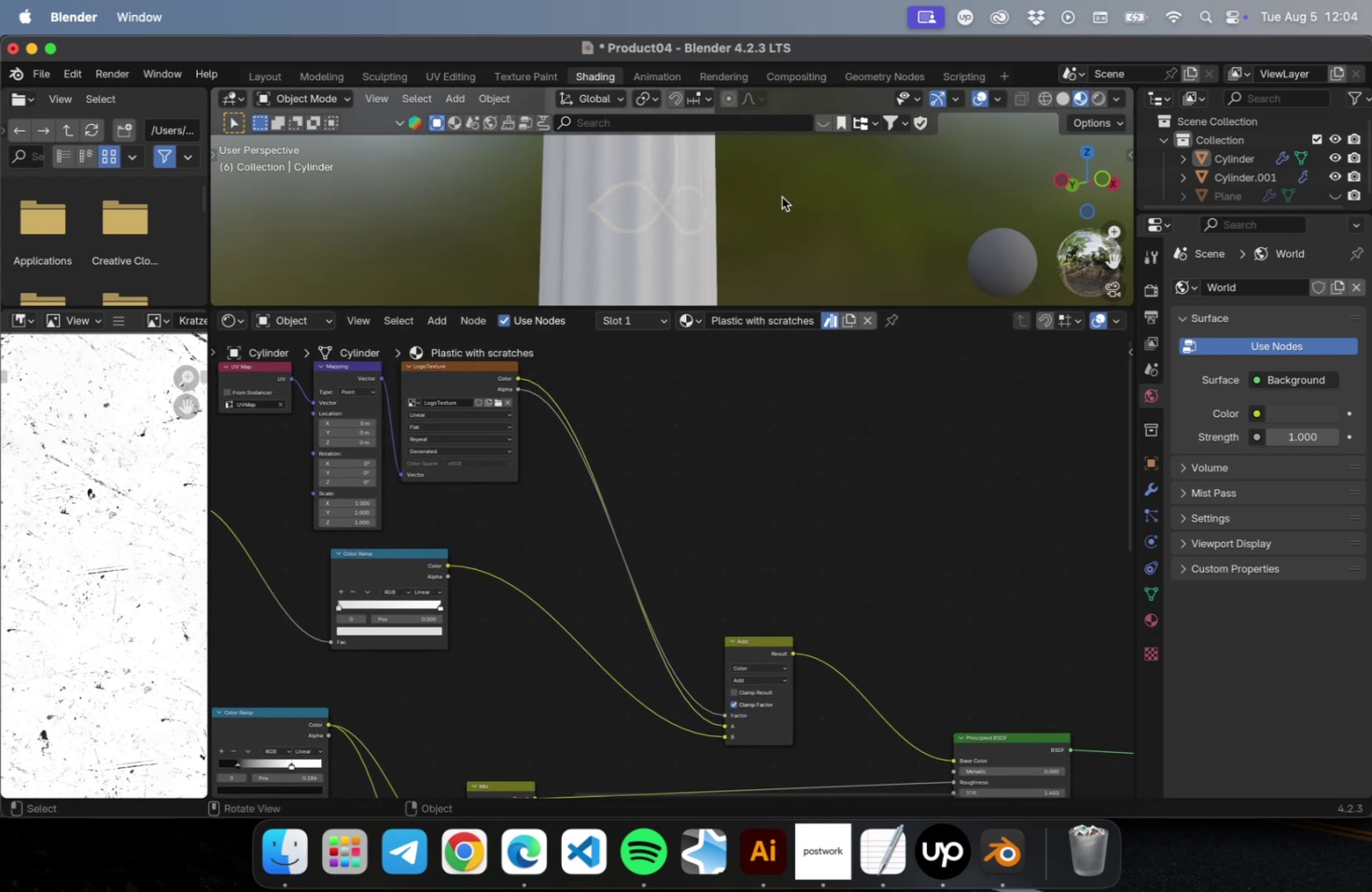 
wait(5.17)
 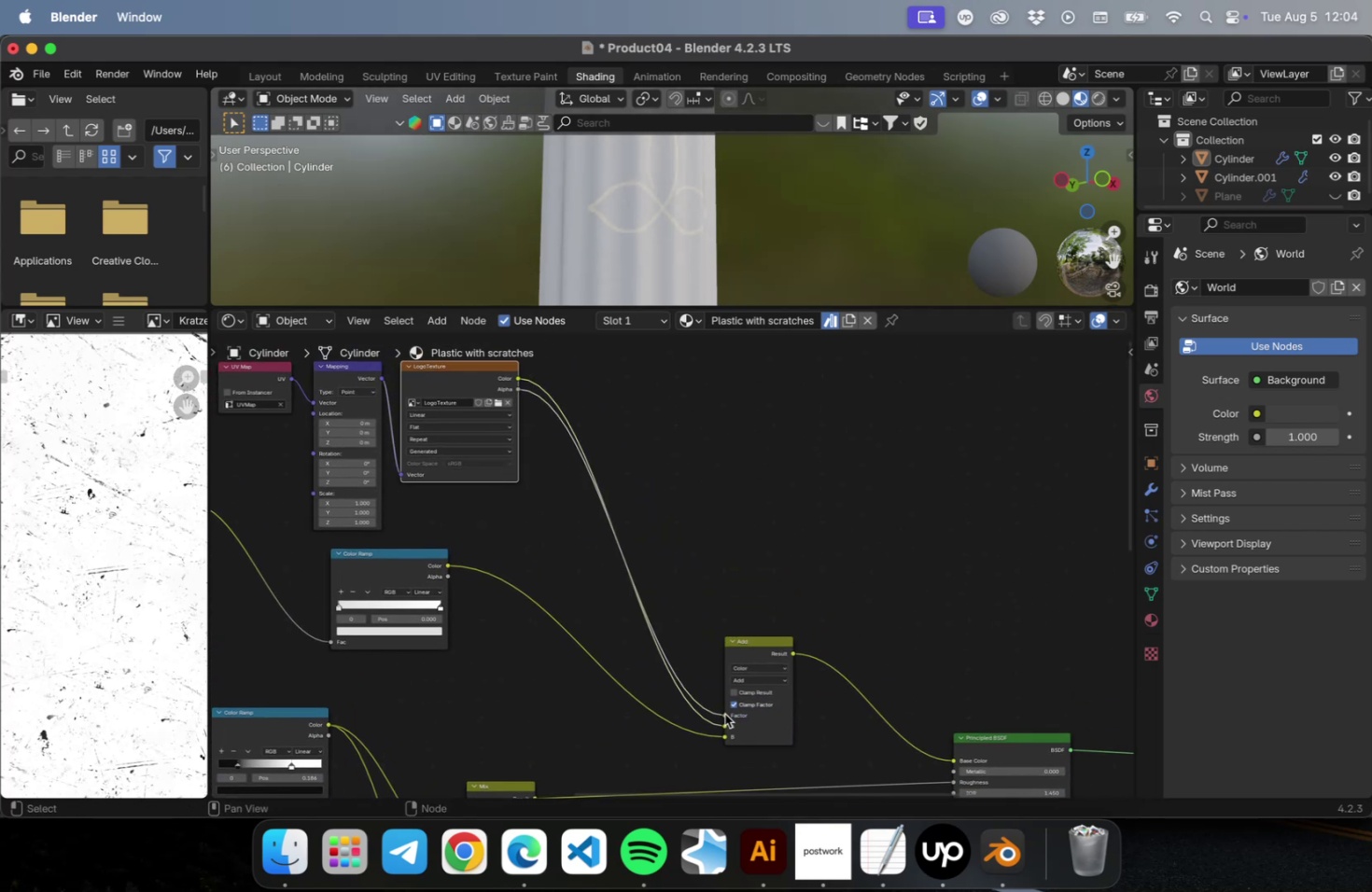 
scroll: coordinate [706, 216], scroll_direction: up, amount: 17.0
 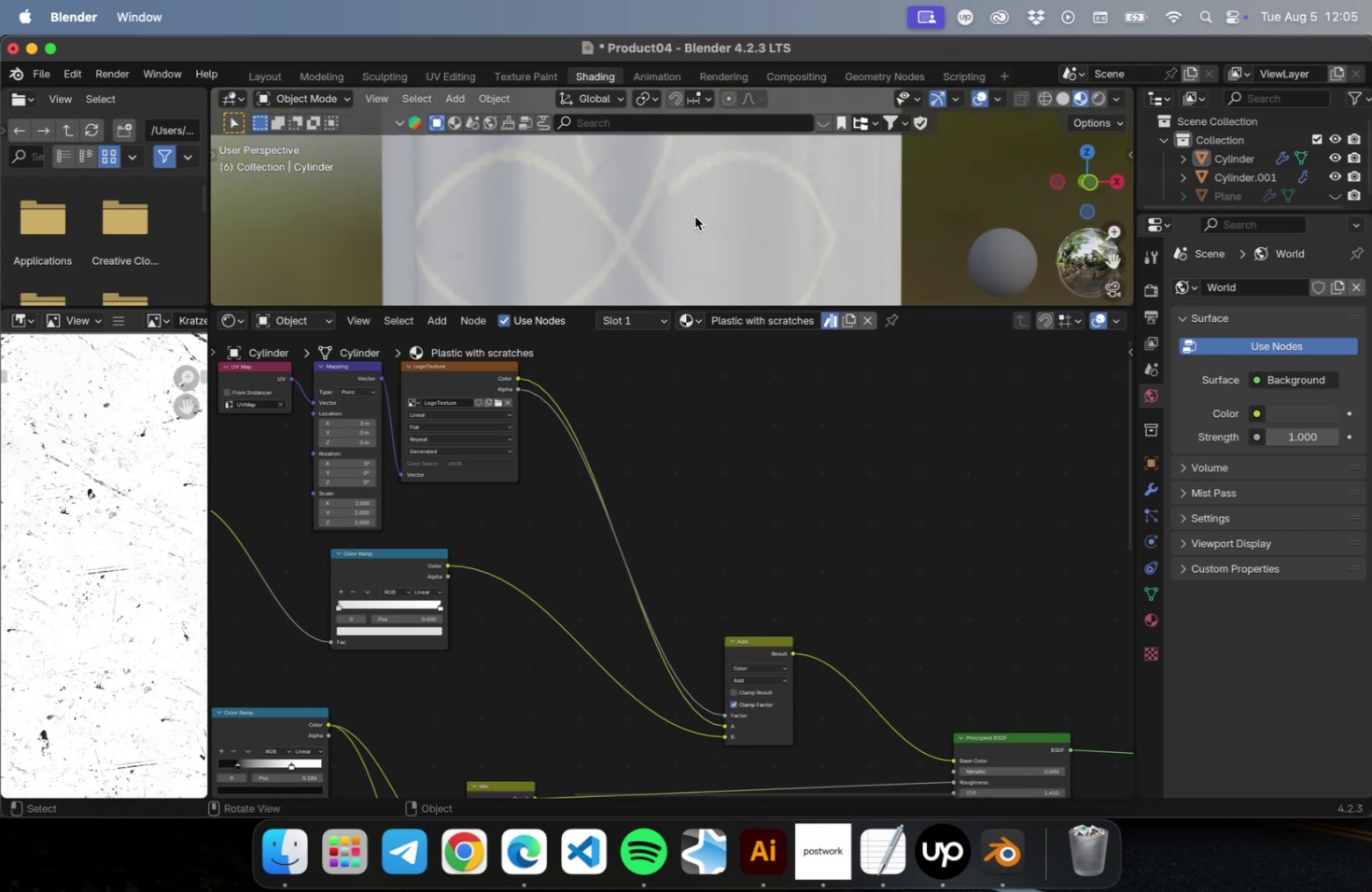 
scroll: coordinate [692, 218], scroll_direction: down, amount: 8.0
 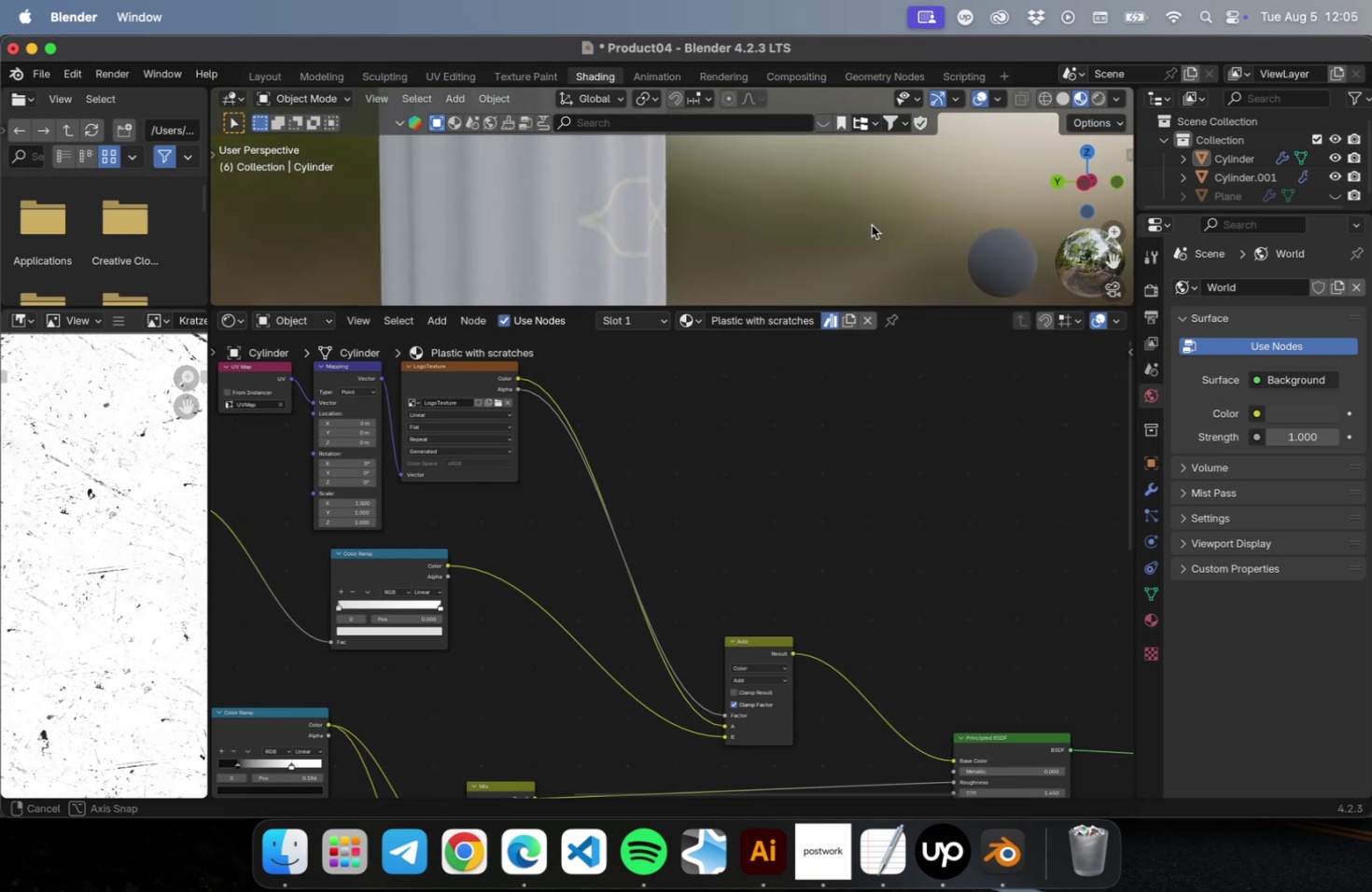 
left_click([747, 511])
 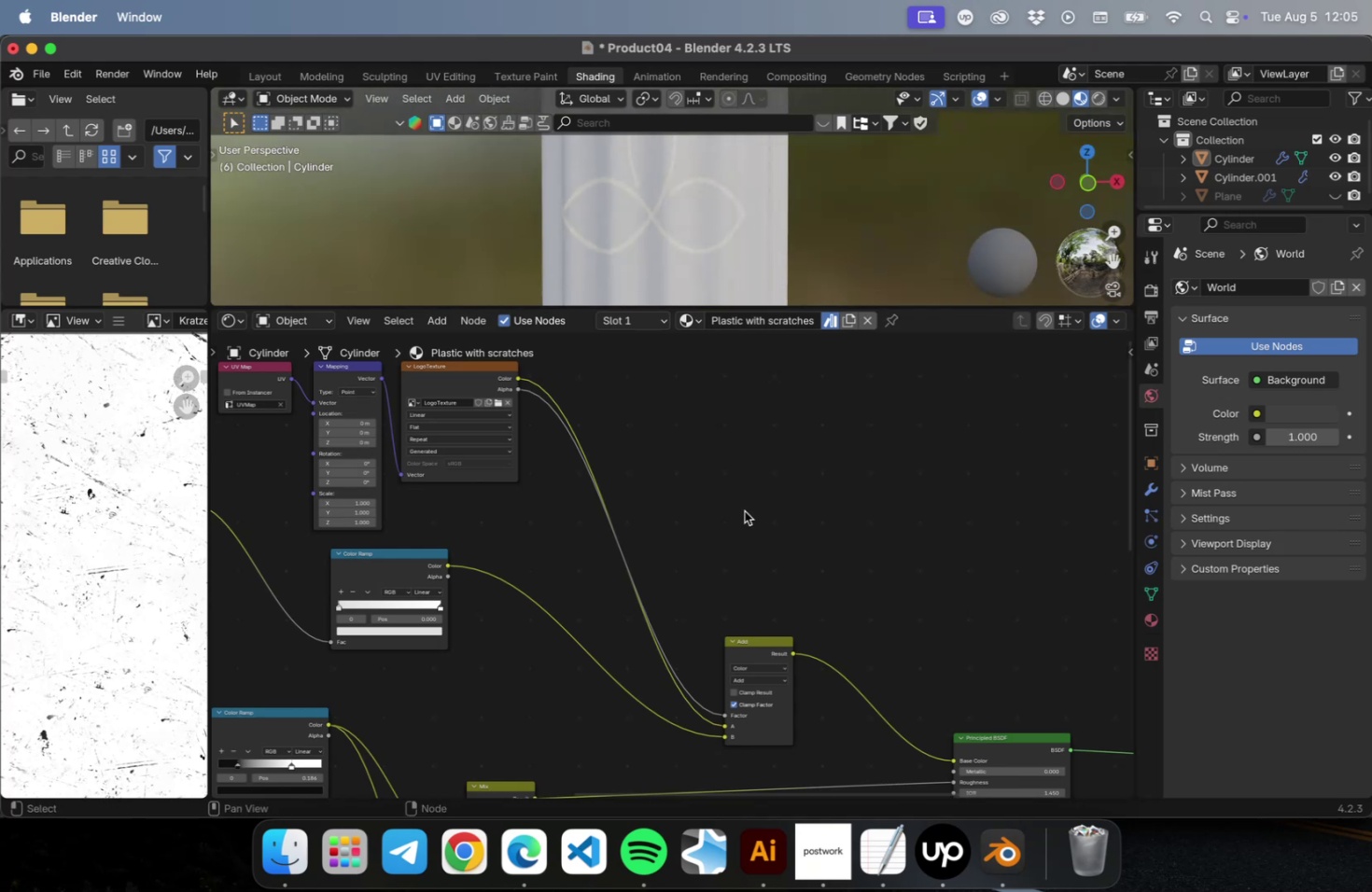 
left_click([742, 510])
 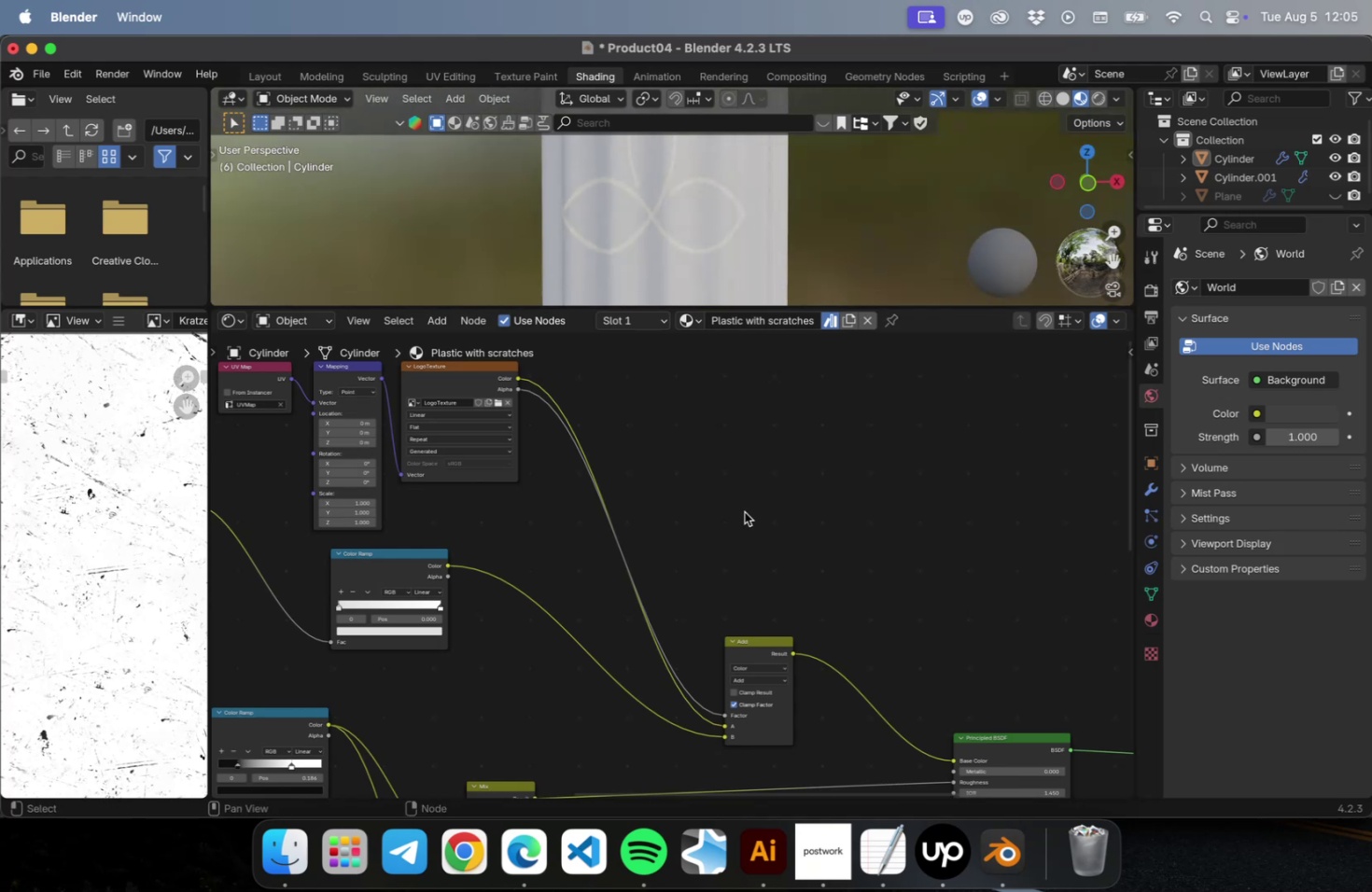 
key(Shift+ShiftLeft)
 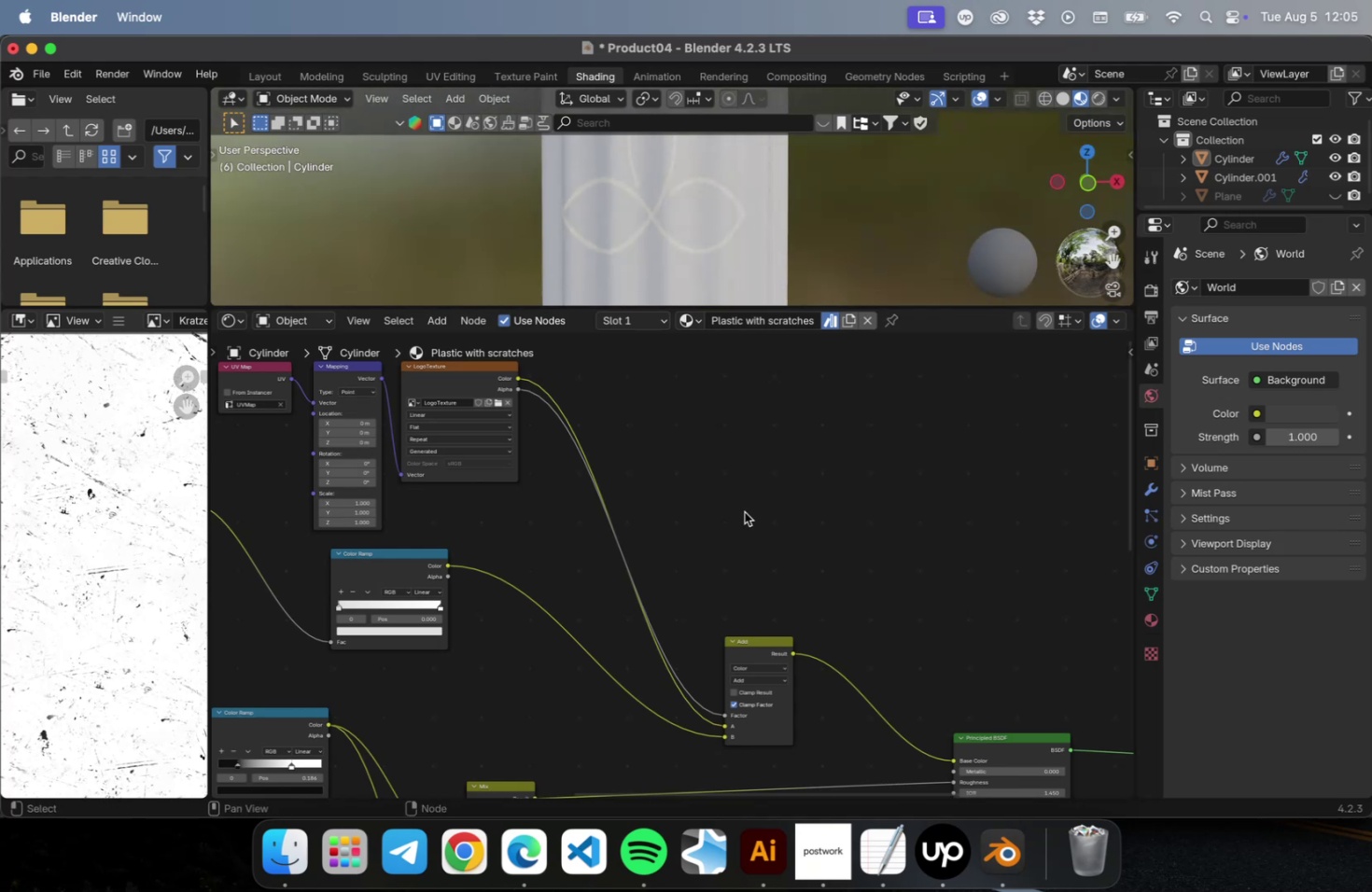 
key(Shift+Space)
 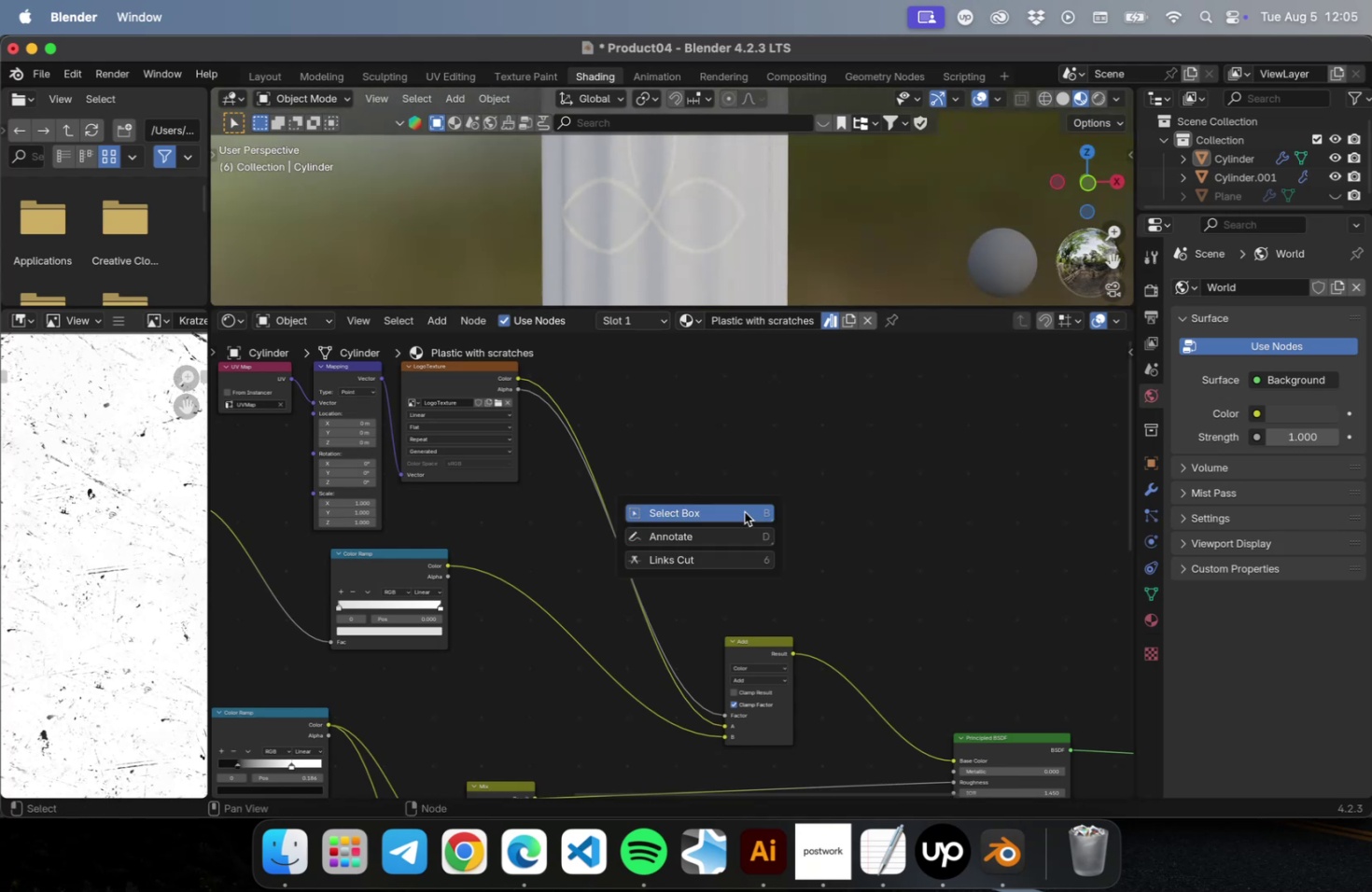 
key(C)
 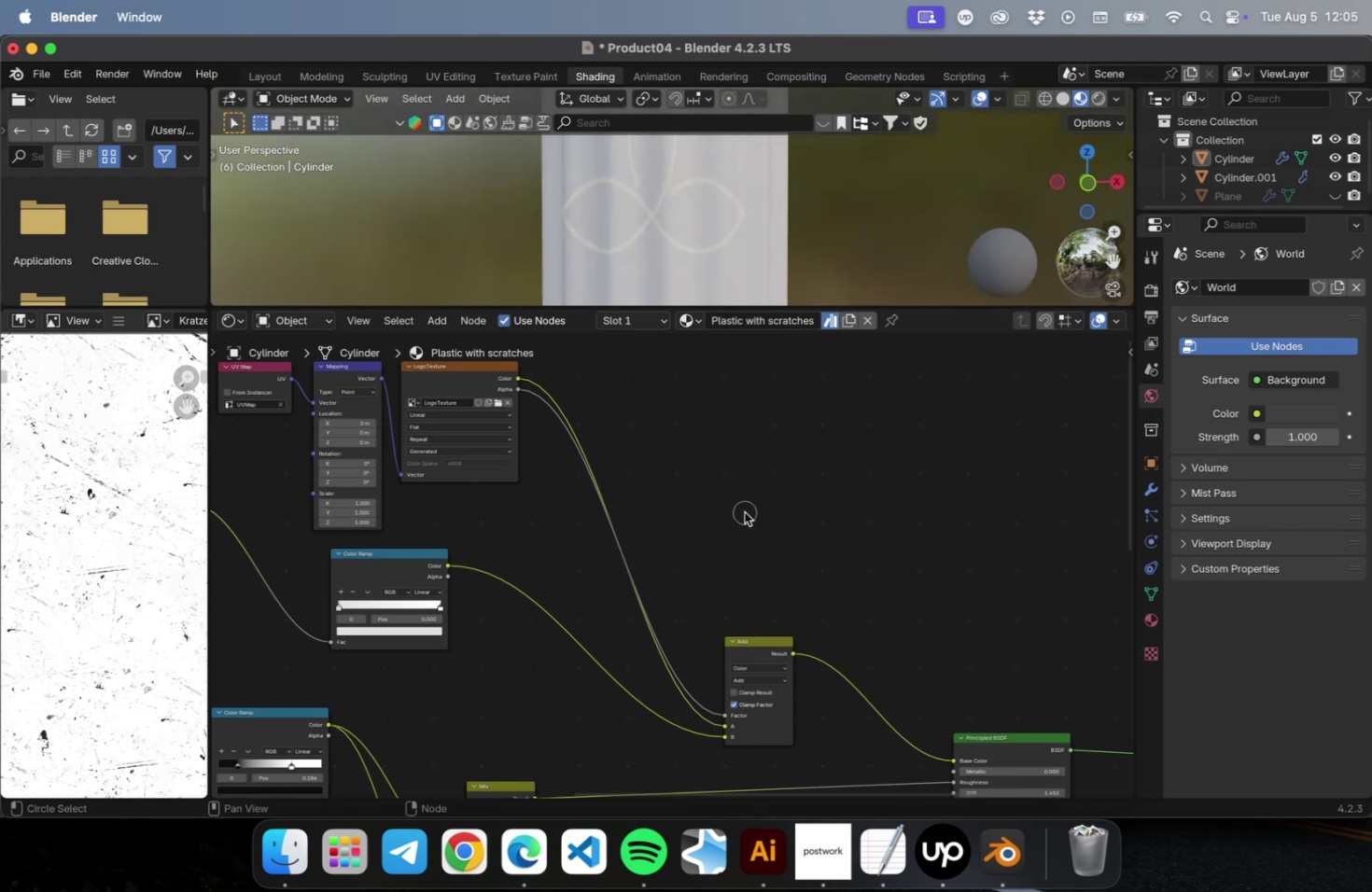 
key(Escape)
 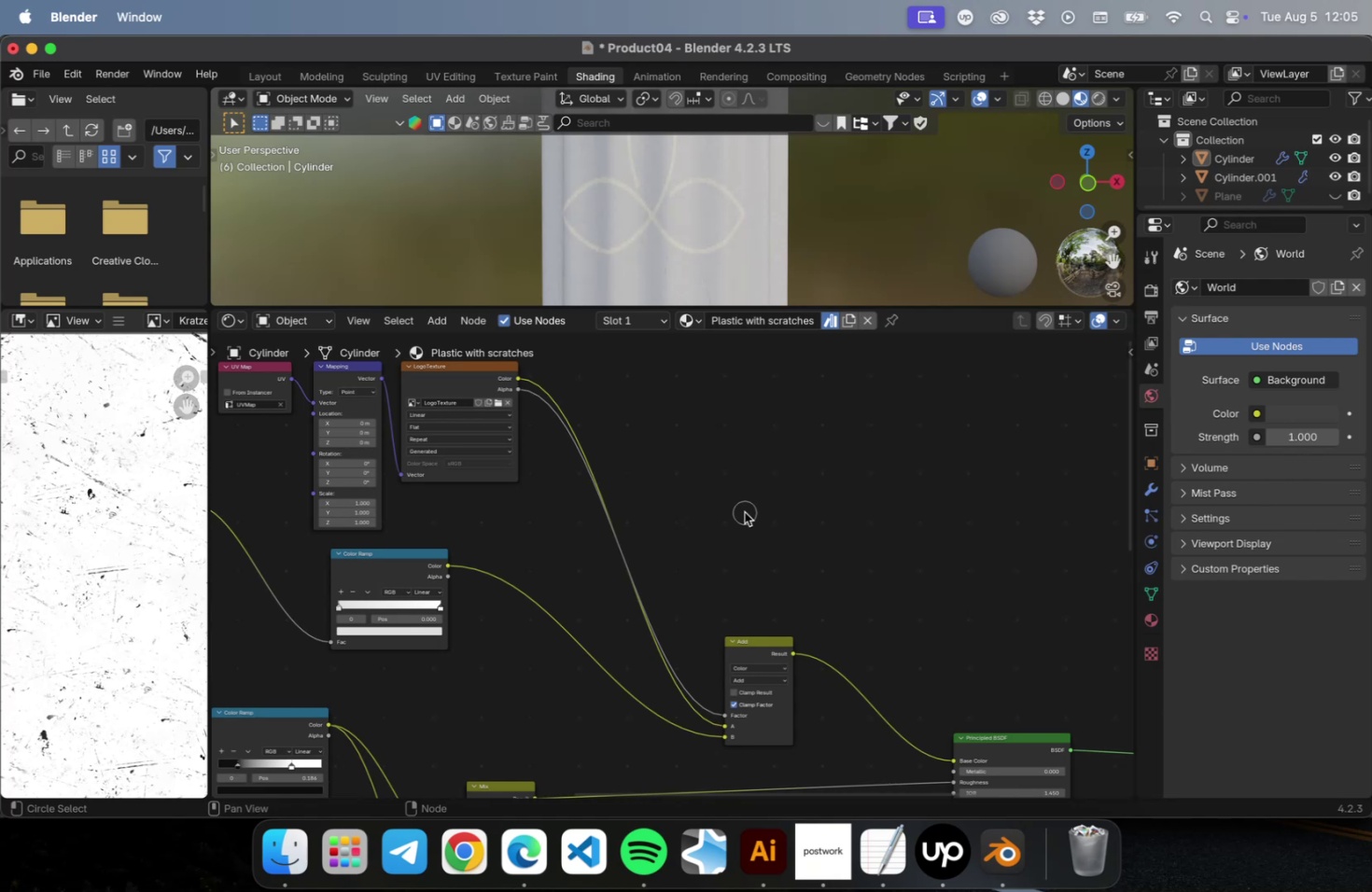 
key(V)
 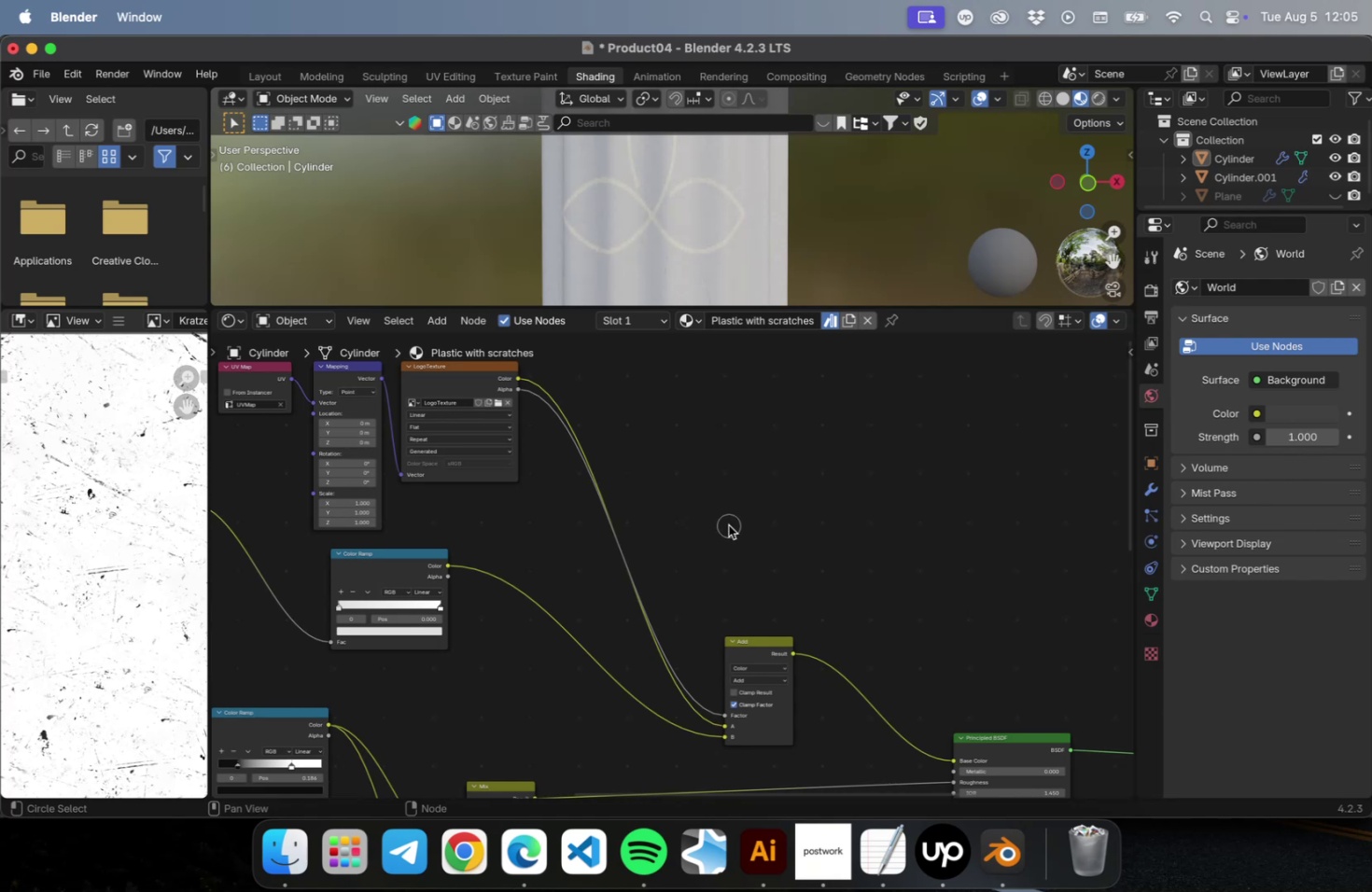 
key(Escape)
 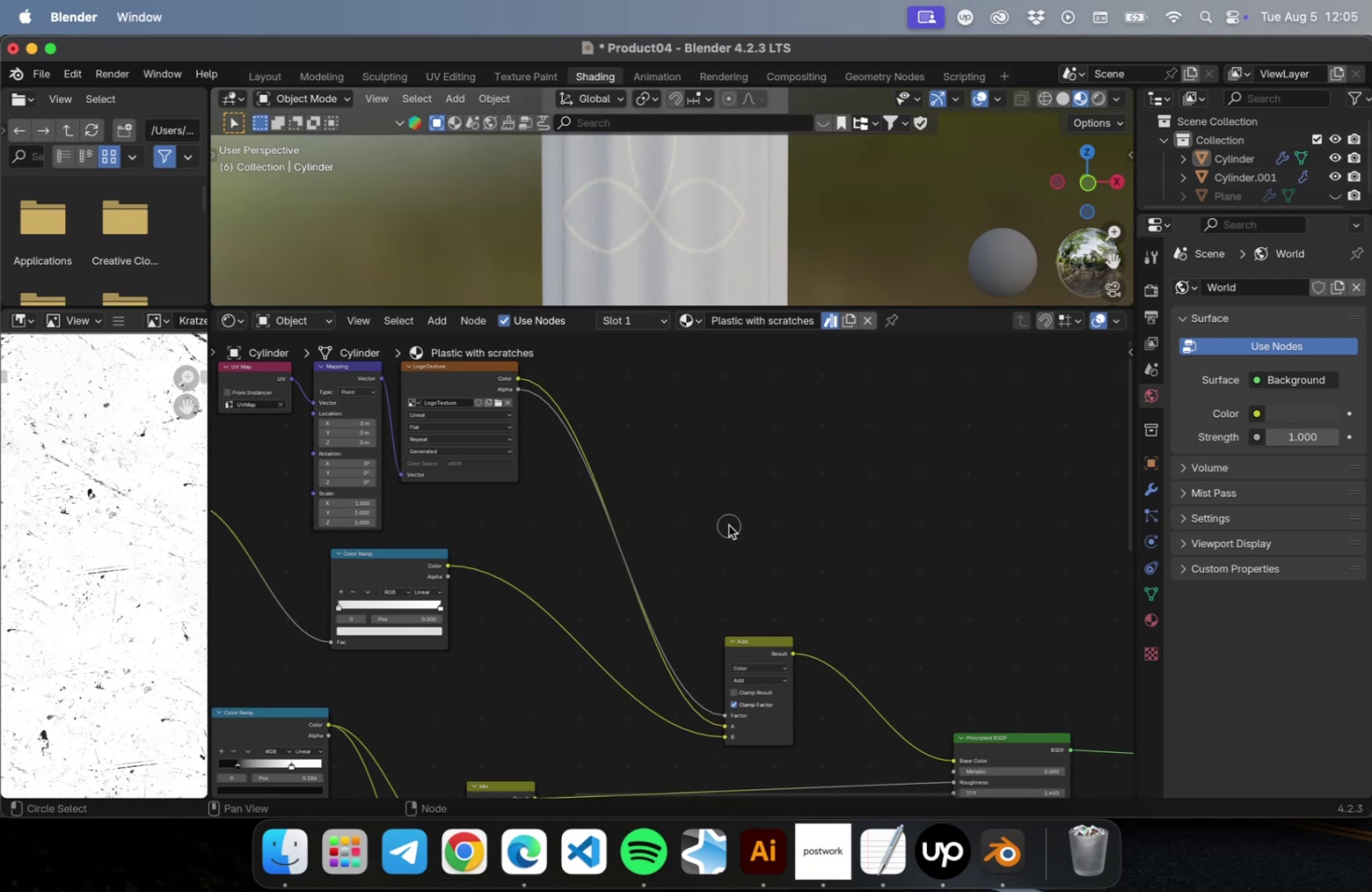 
key(Escape)
 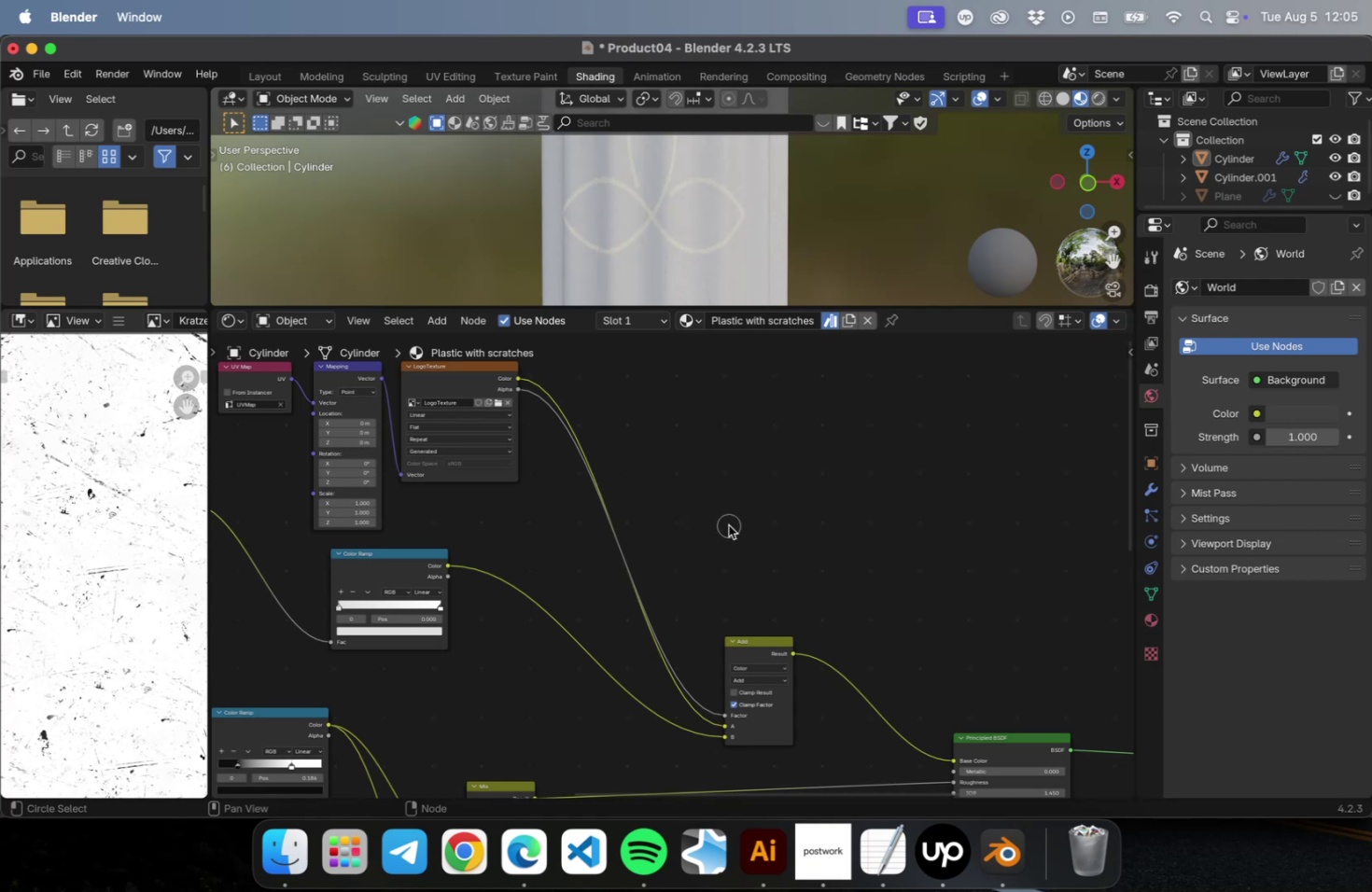 
key(Escape)
 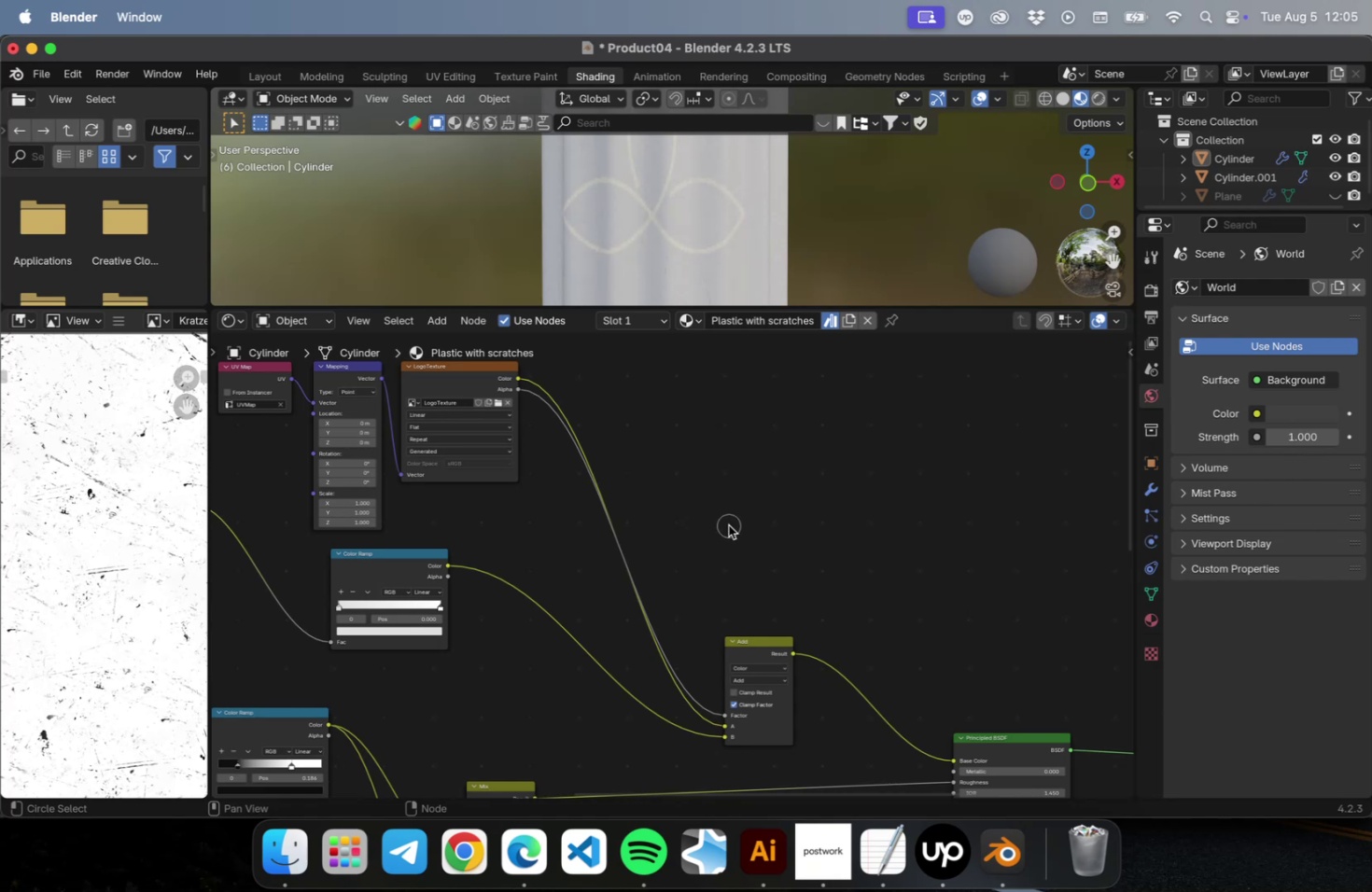 
left_click([728, 523])
 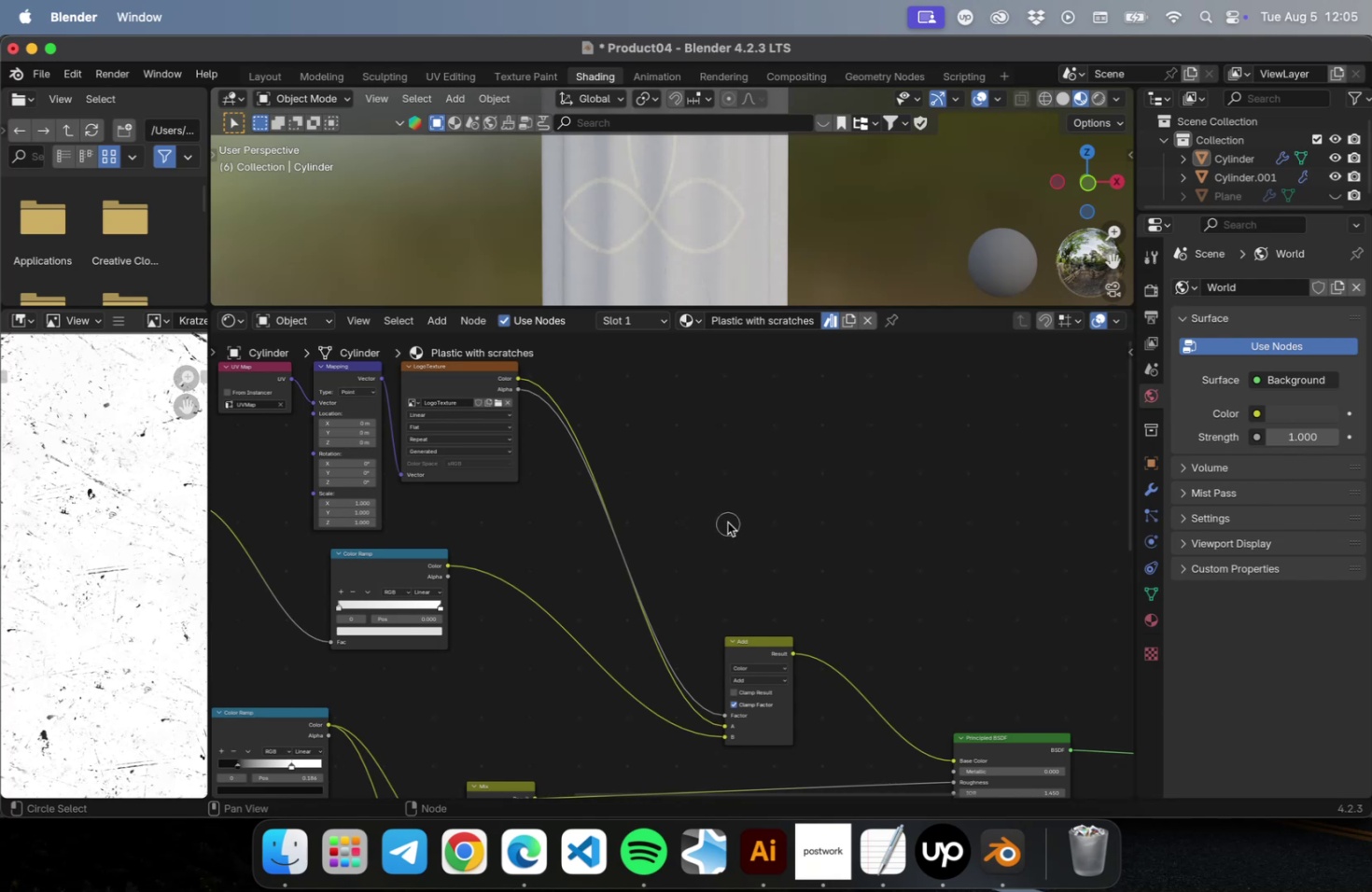 
type(Acur)
 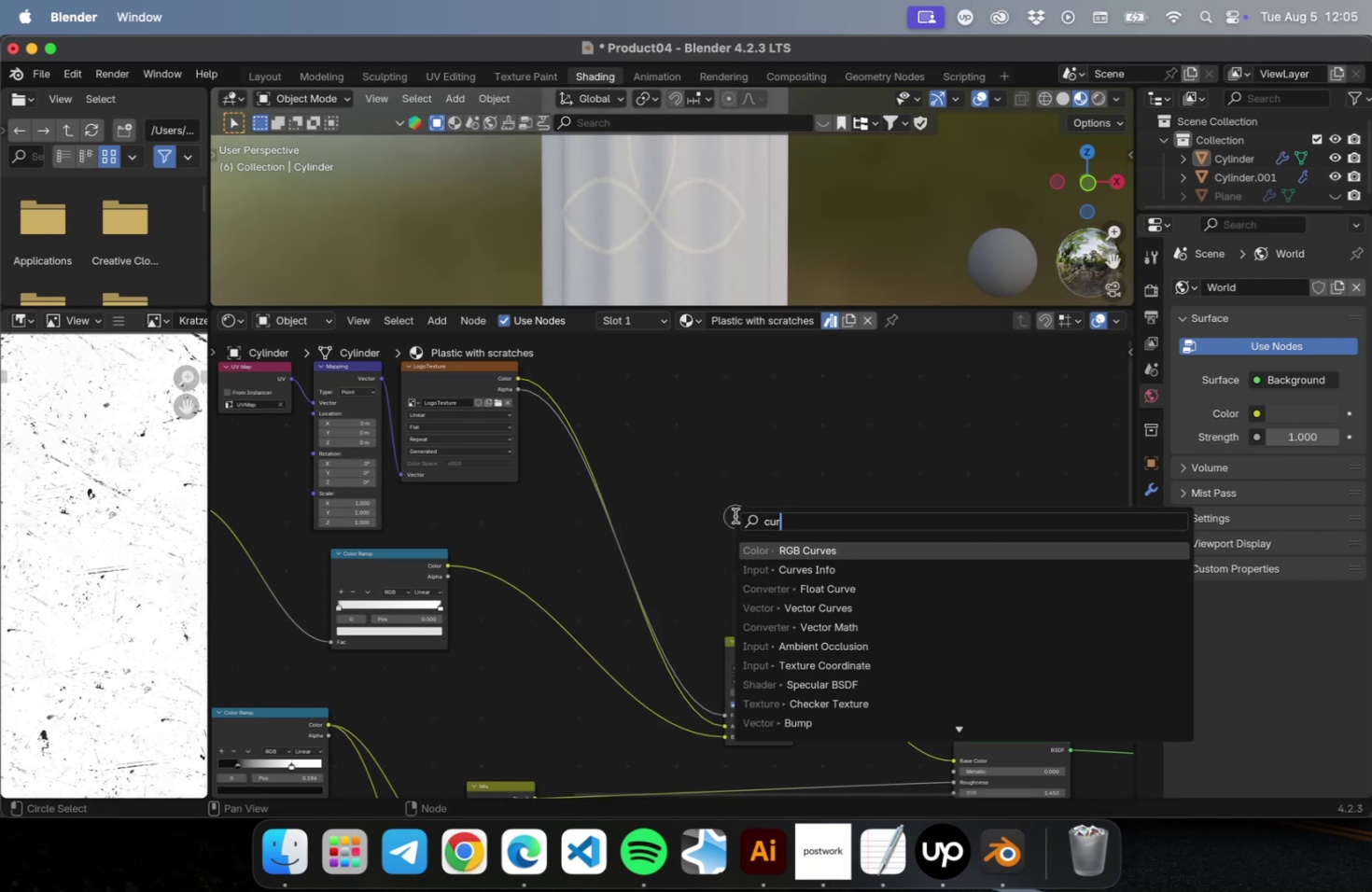 
key(Enter)
 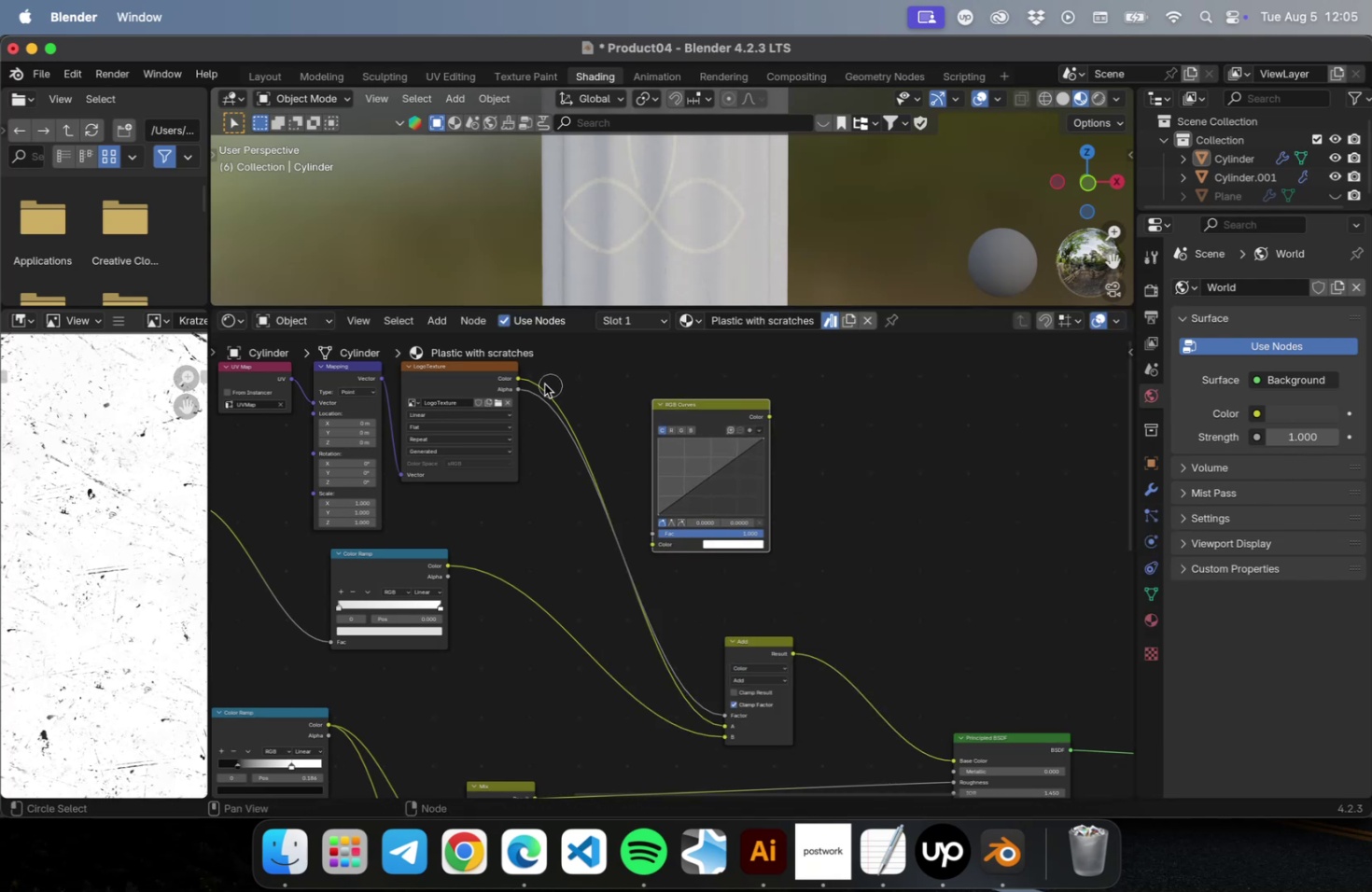 
left_click_drag(start_coordinate=[516, 377], to_coordinate=[657, 525])
 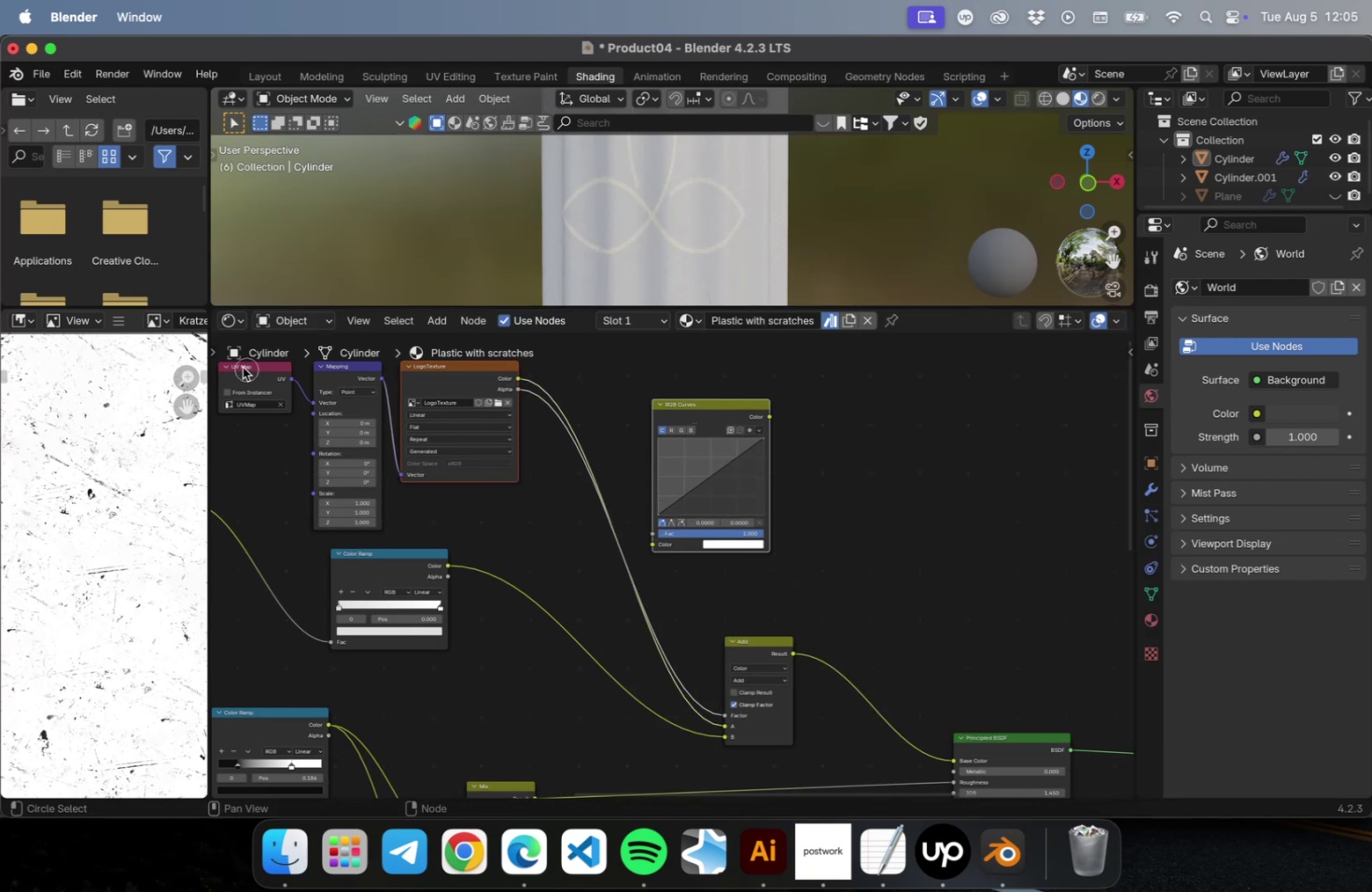 
type(nn)
 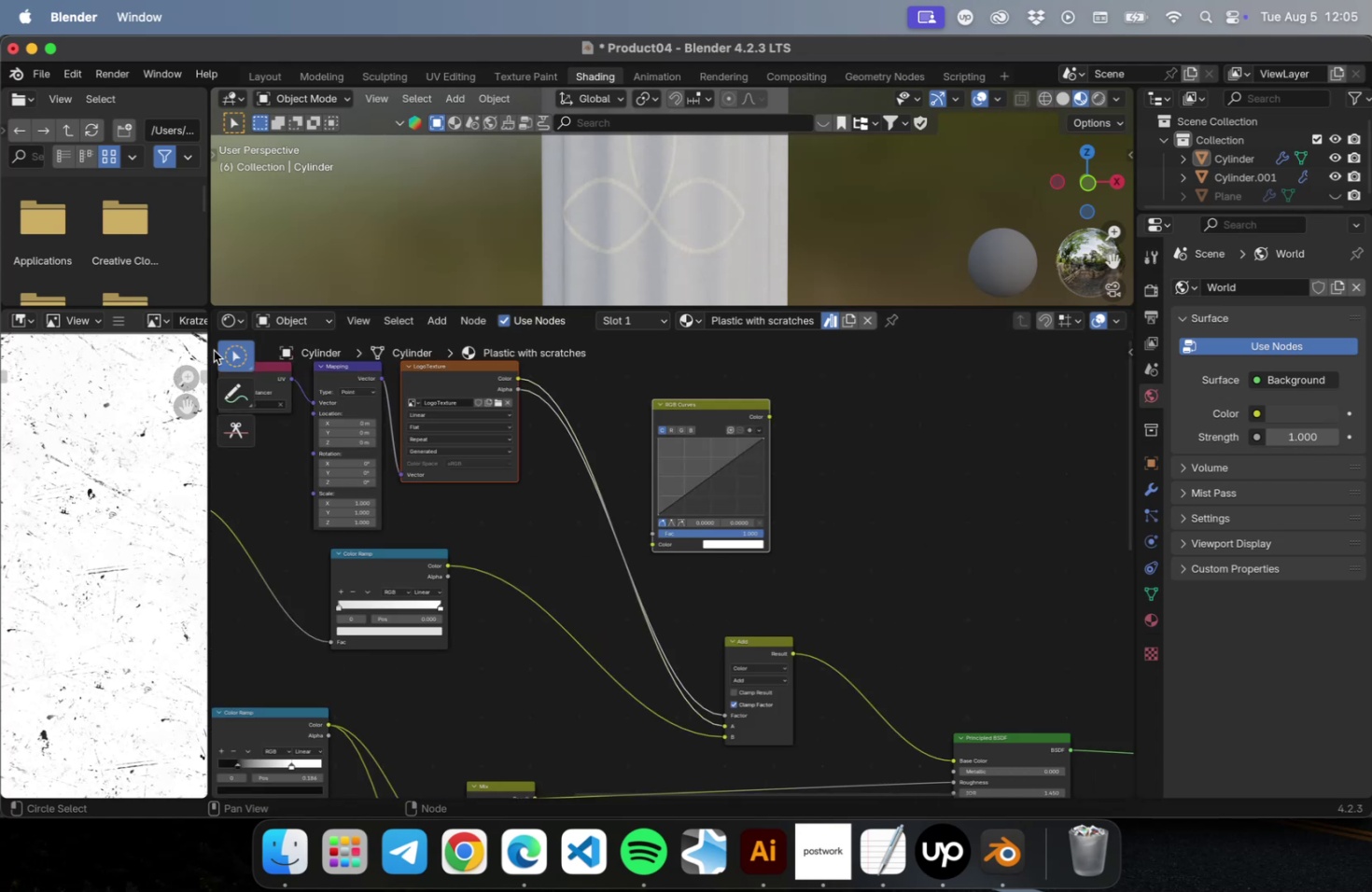 
left_click([234, 393])
 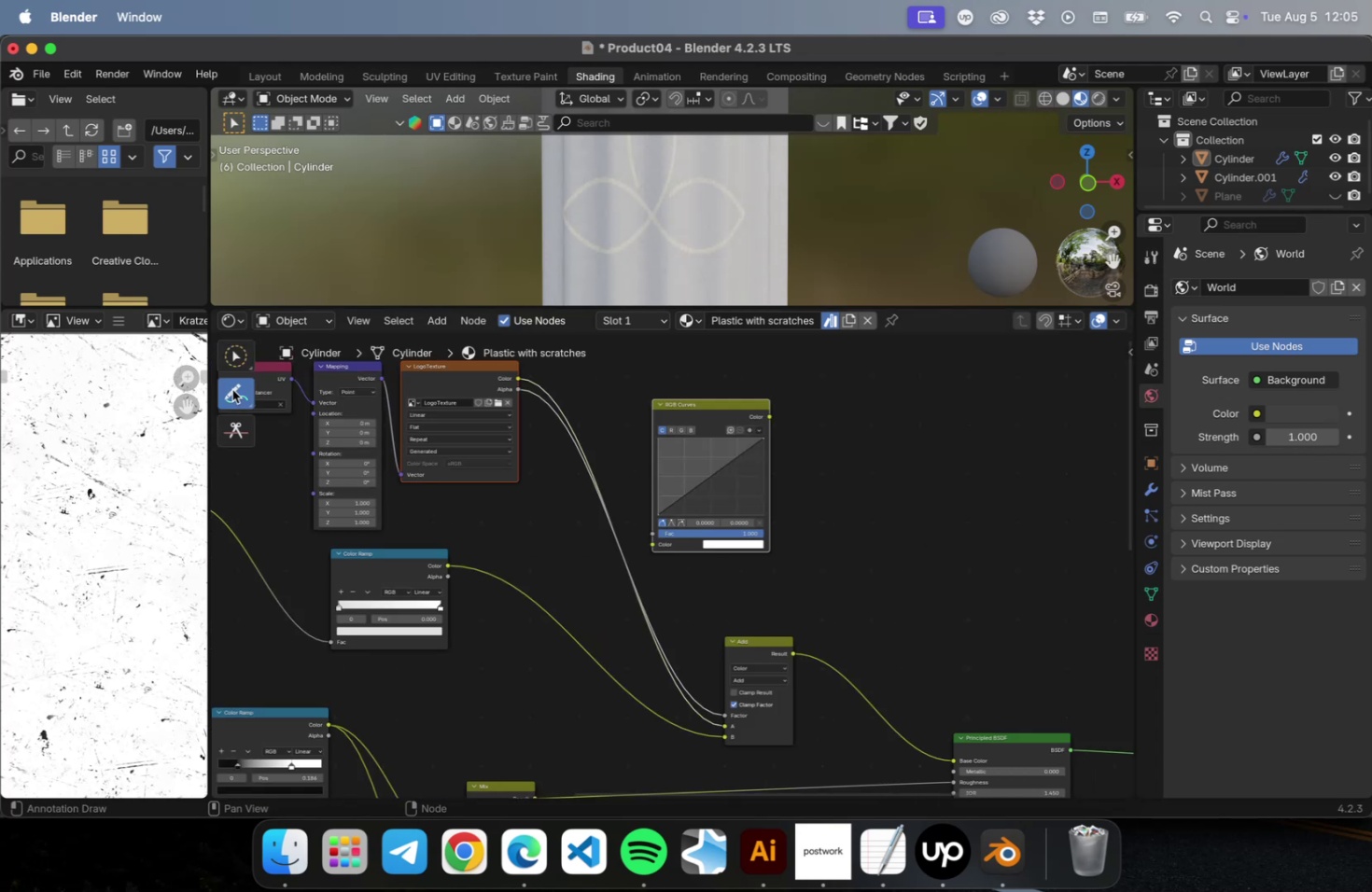 
left_click_drag(start_coordinate=[231, 355], to_coordinate=[317, 395])
 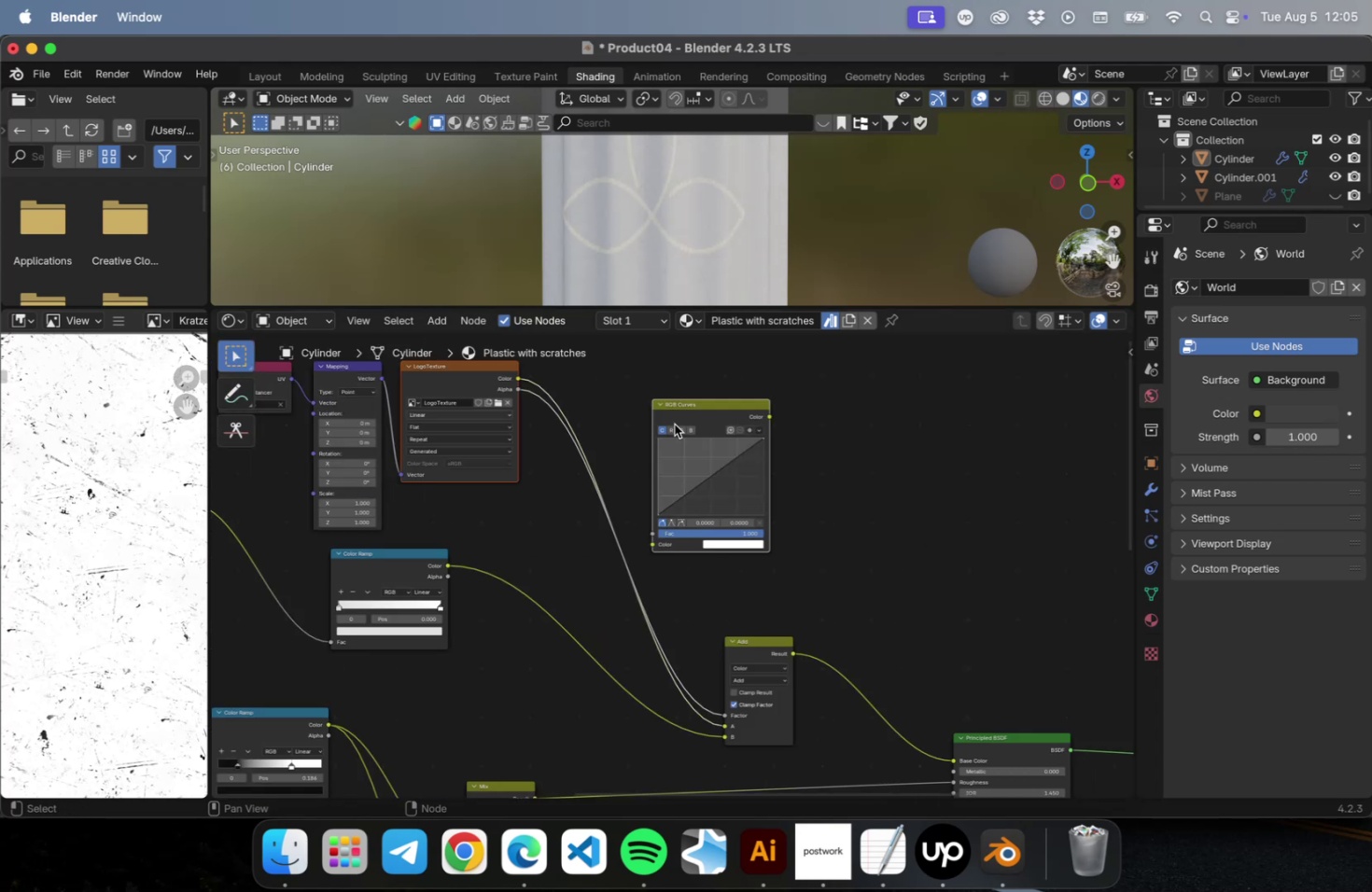 
left_click([813, 496])
 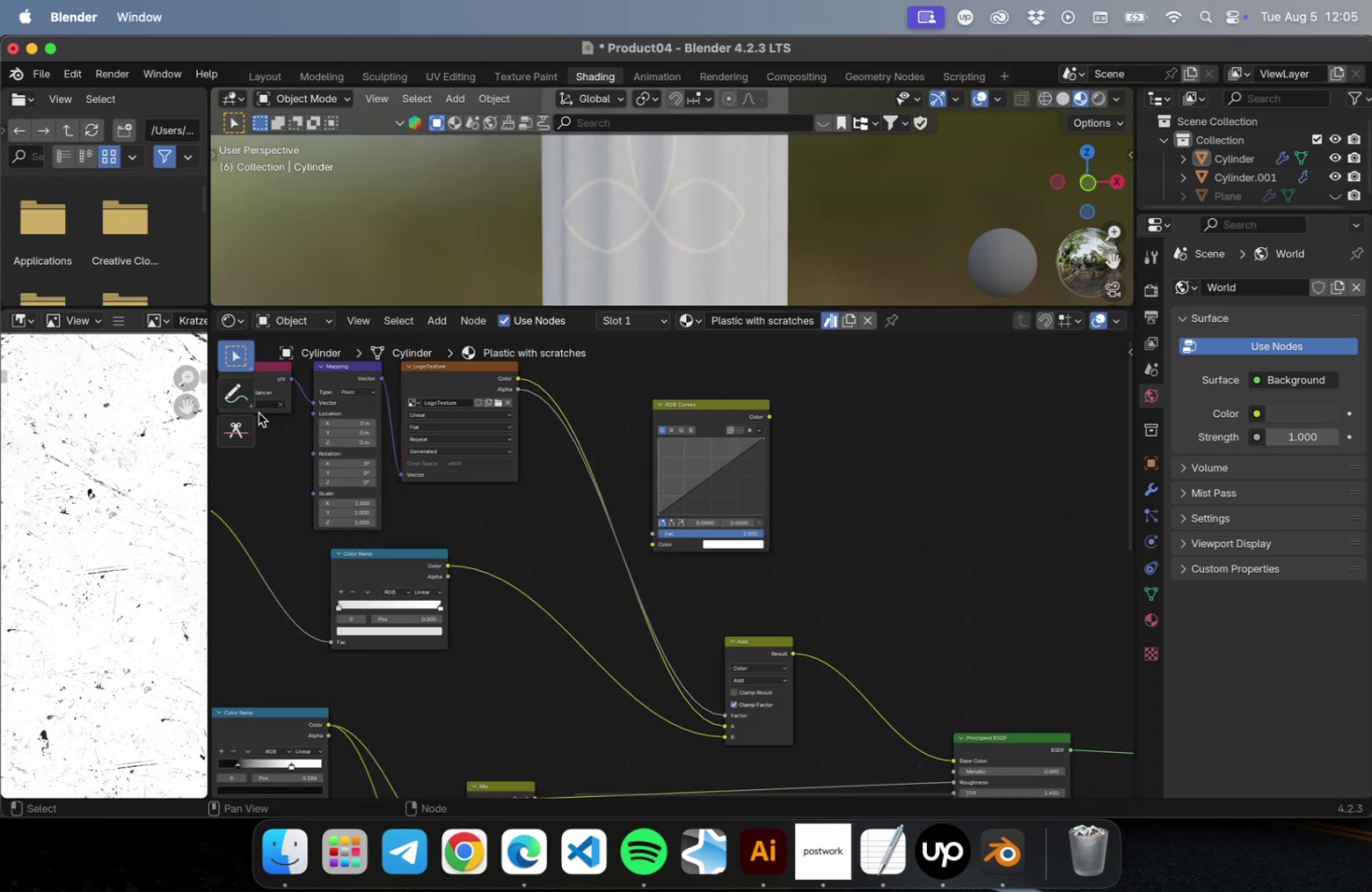 
left_click_drag(start_coordinate=[254, 407], to_coordinate=[211, 397])
 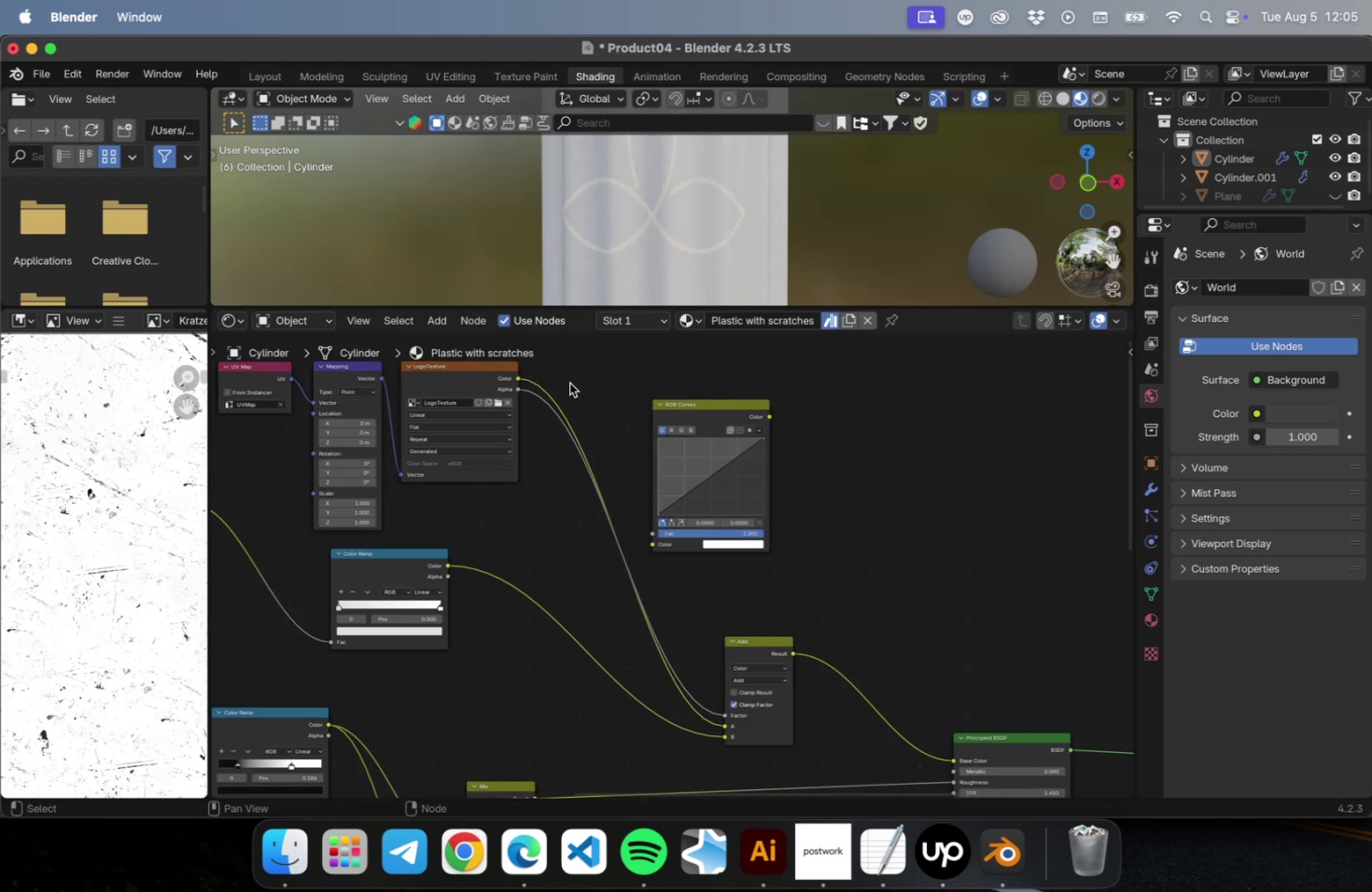 
left_click_drag(start_coordinate=[515, 379], to_coordinate=[654, 547])
 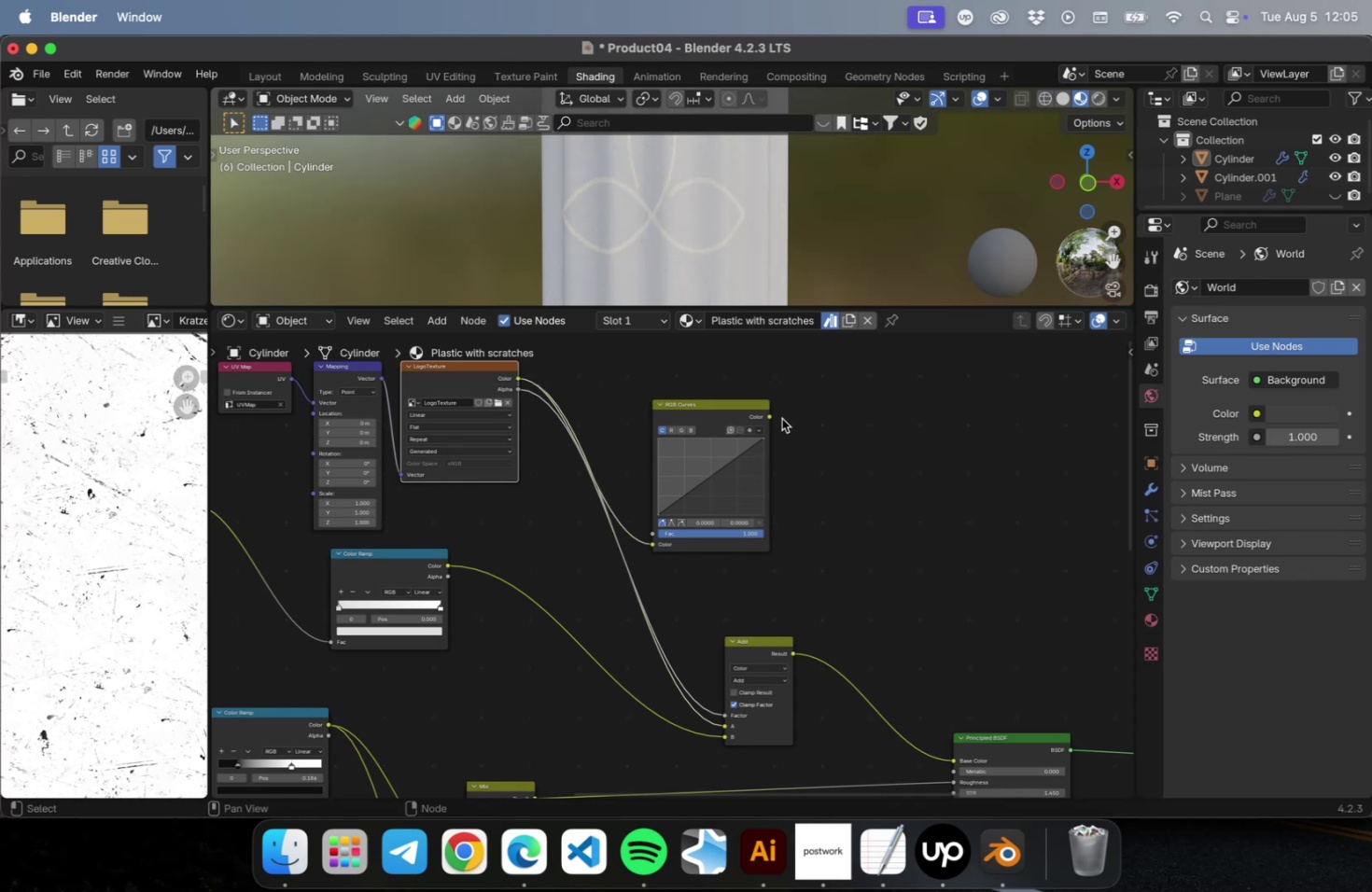 
left_click_drag(start_coordinate=[769, 415], to_coordinate=[725, 723])
 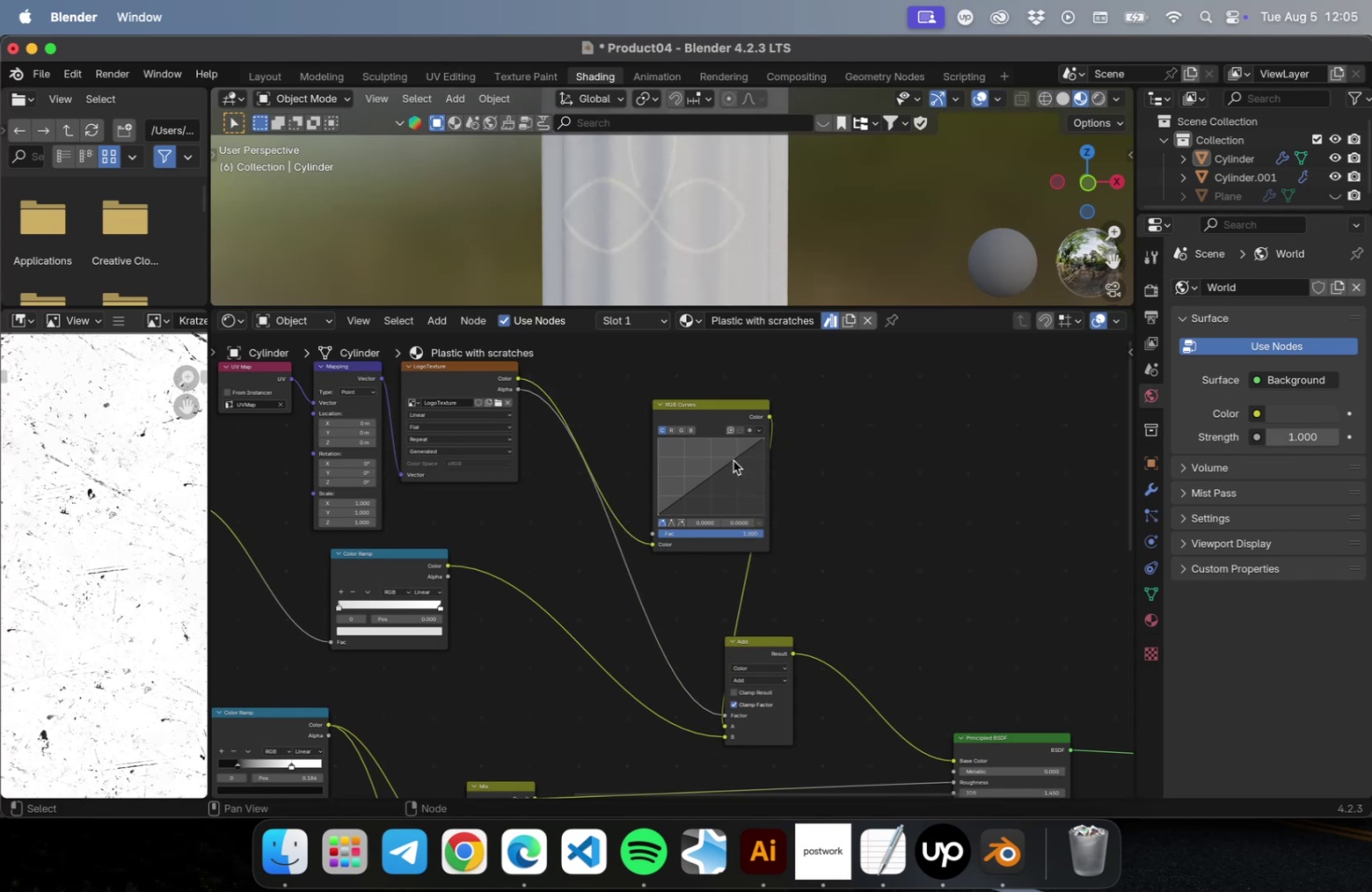 
left_click_drag(start_coordinate=[735, 457], to_coordinate=[715, 452])
 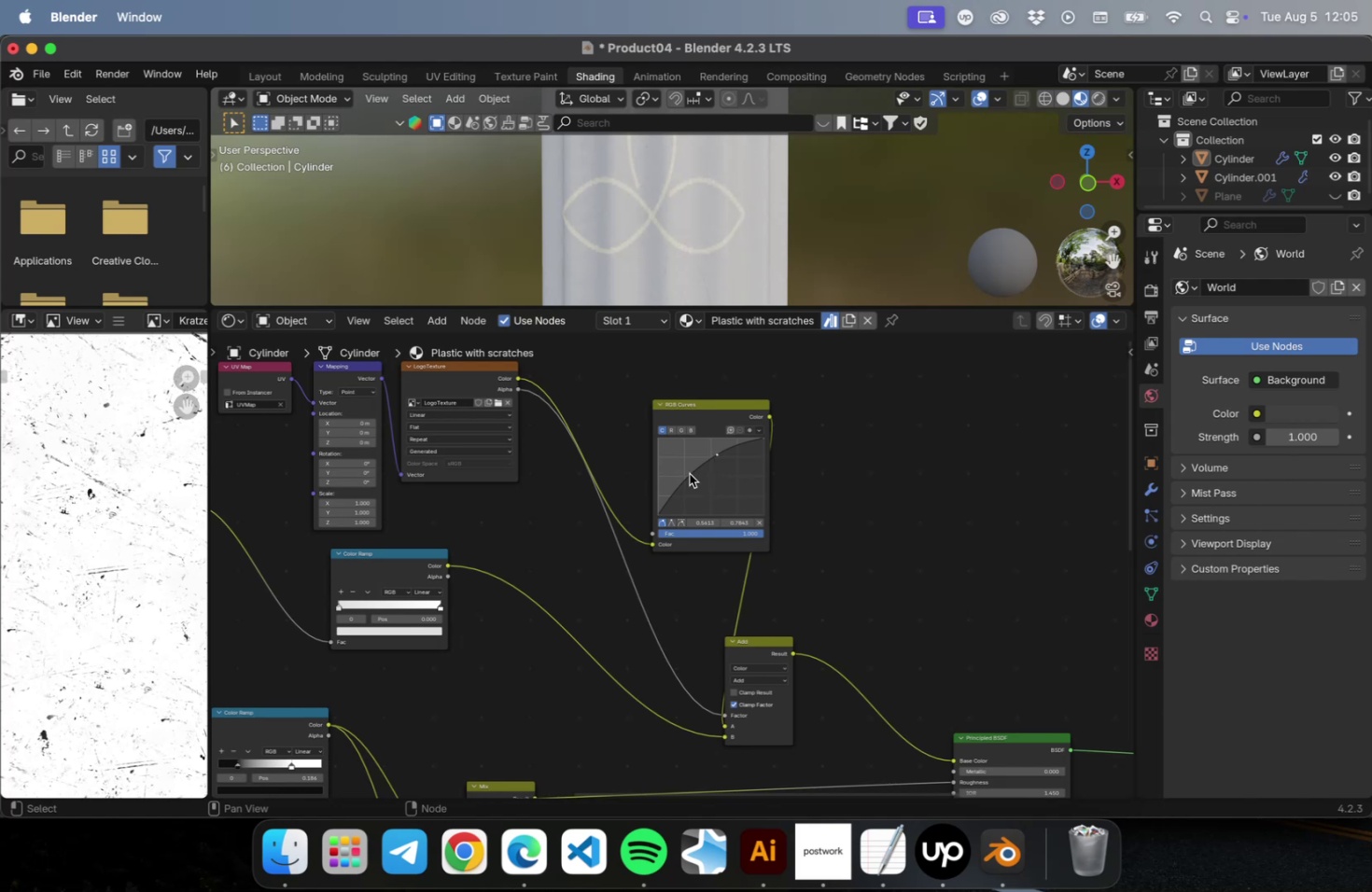 
left_click_drag(start_coordinate=[715, 457], to_coordinate=[705, 447])
 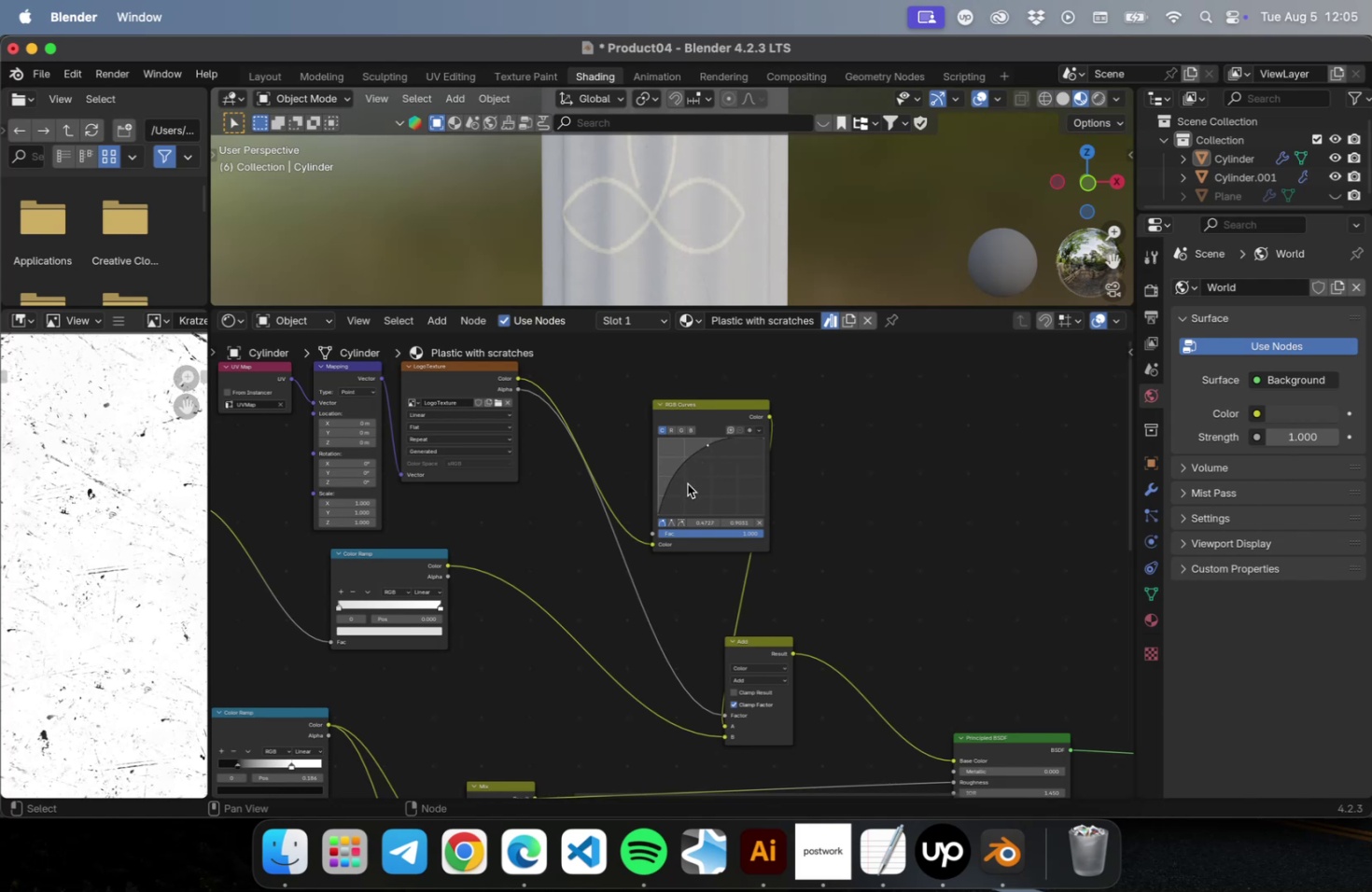 
left_click_drag(start_coordinate=[672, 476], to_coordinate=[682, 489])
 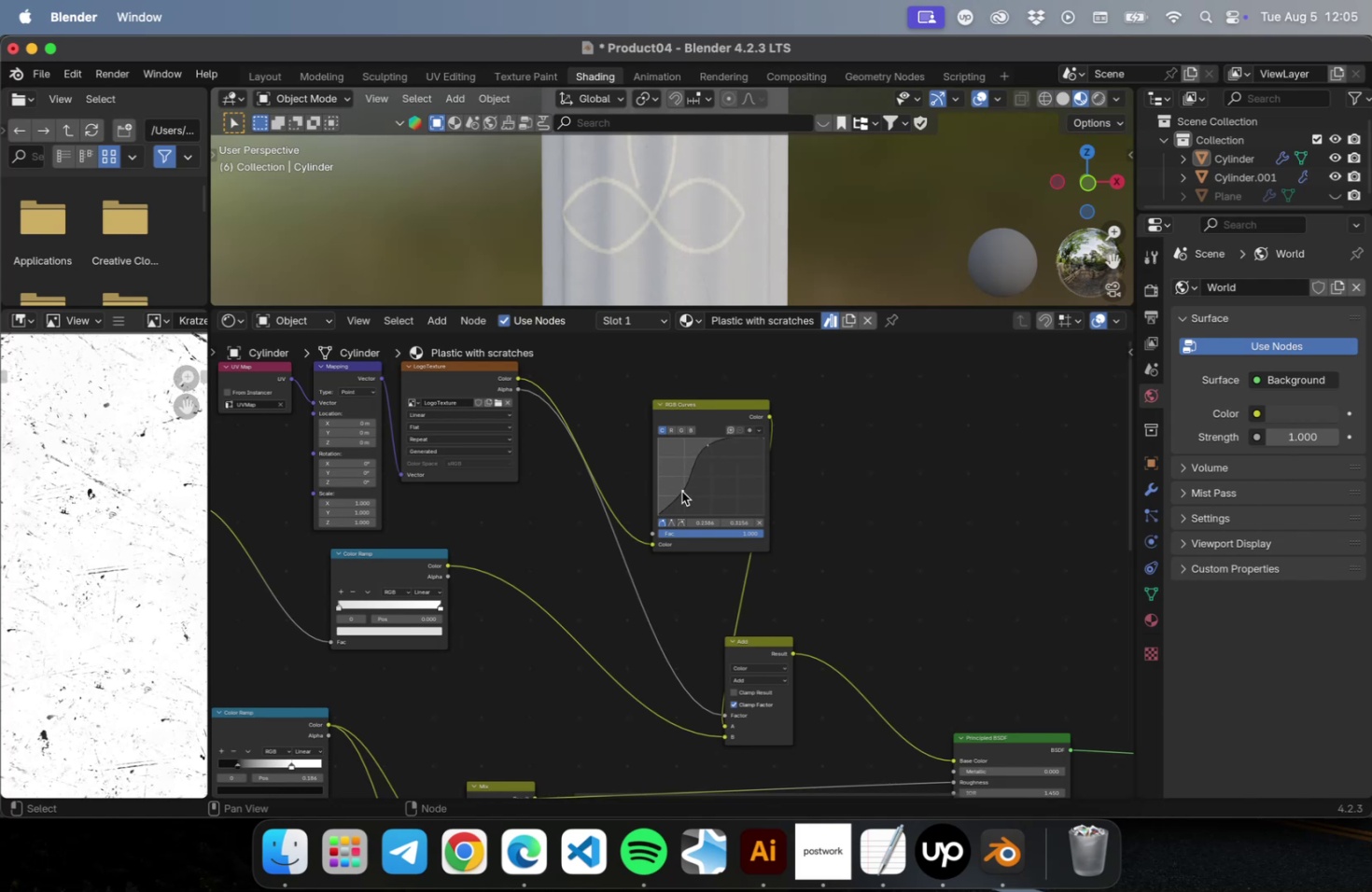 
left_click_drag(start_coordinate=[681, 491], to_coordinate=[699, 497])
 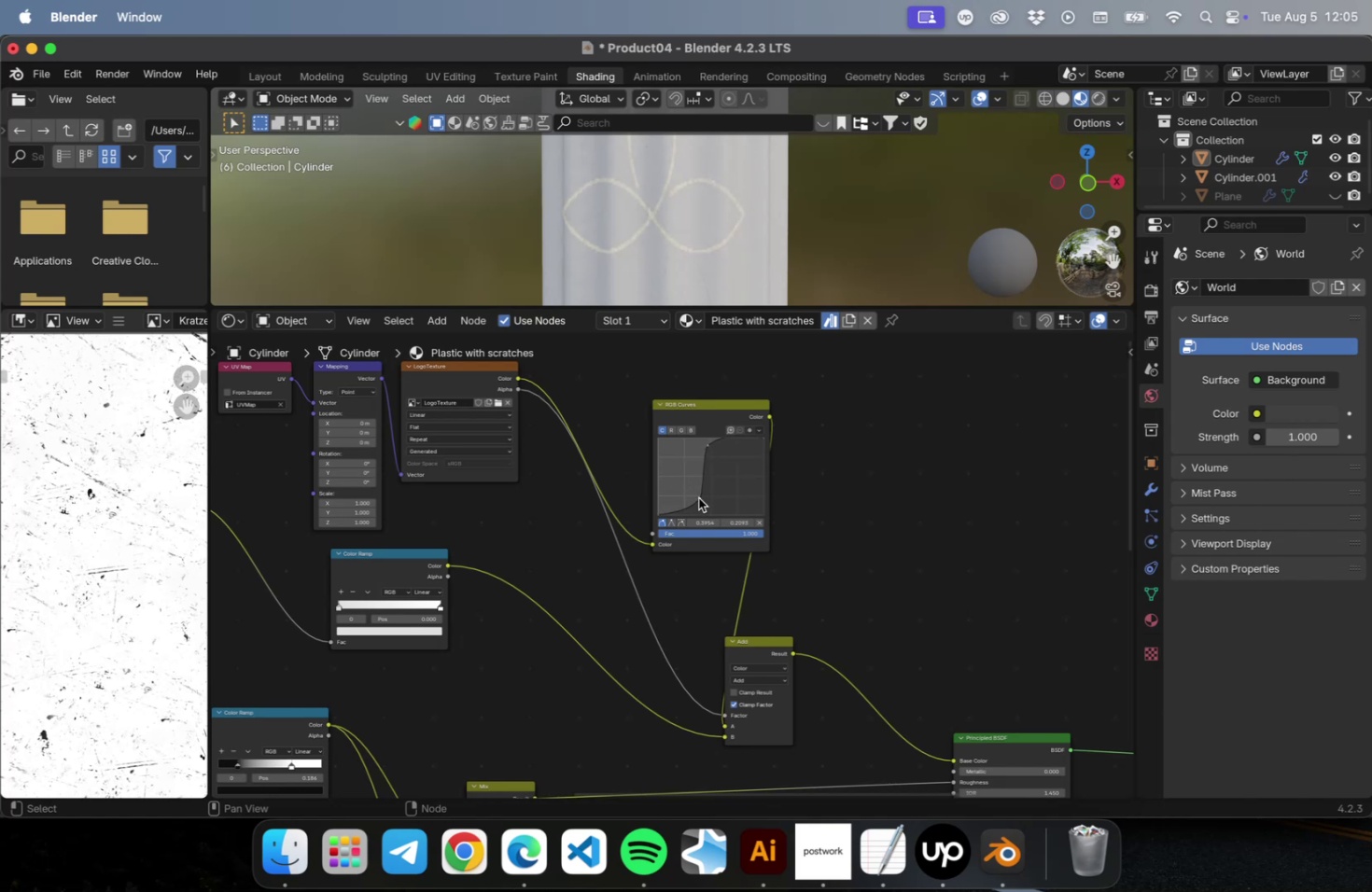 
left_click_drag(start_coordinate=[695, 498], to_coordinate=[687, 496])
 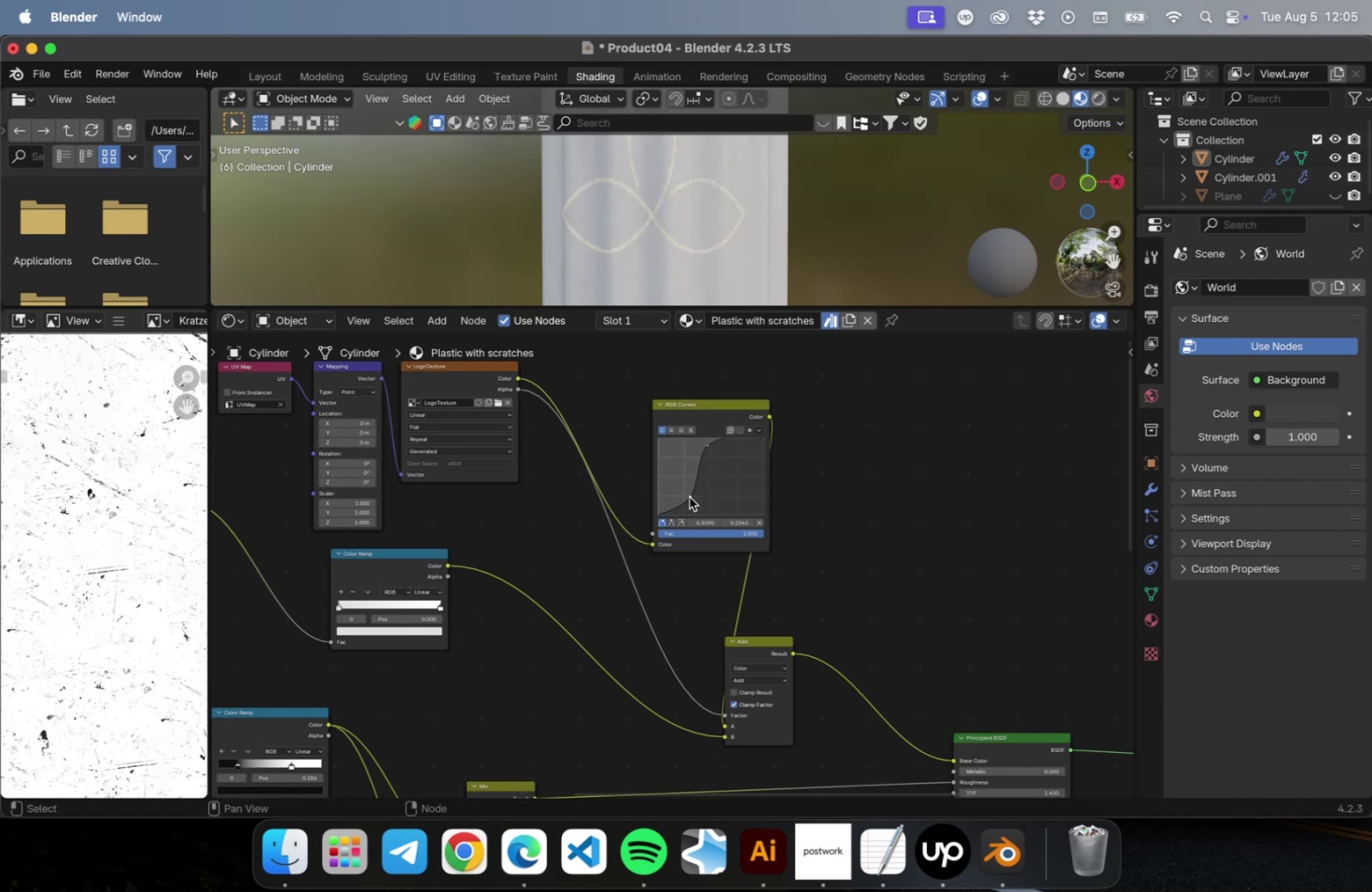 
left_click_drag(start_coordinate=[689, 495], to_coordinate=[687, 487])
 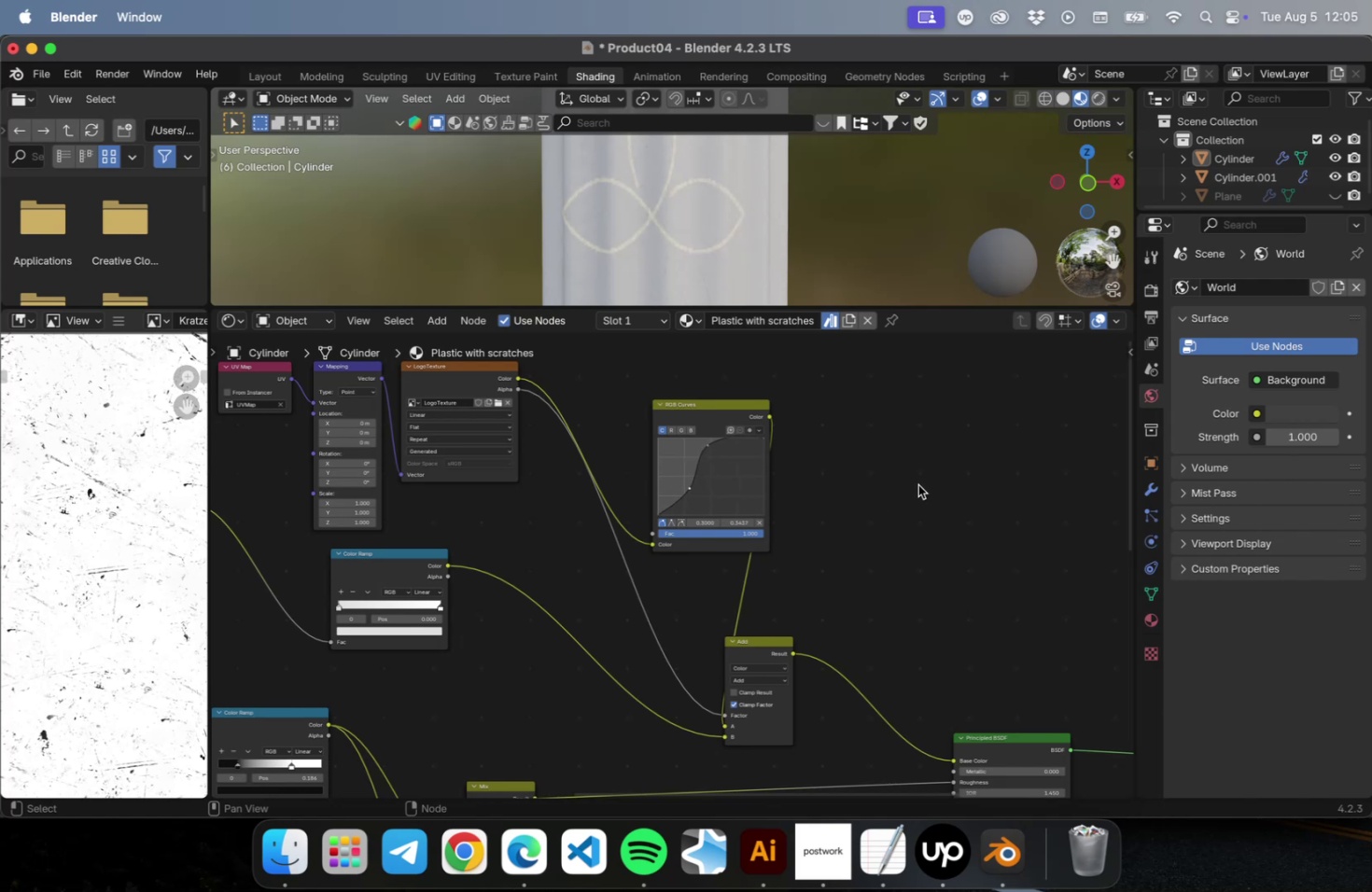 
scroll: coordinate [798, 213], scroll_direction: down, amount: 4.0
 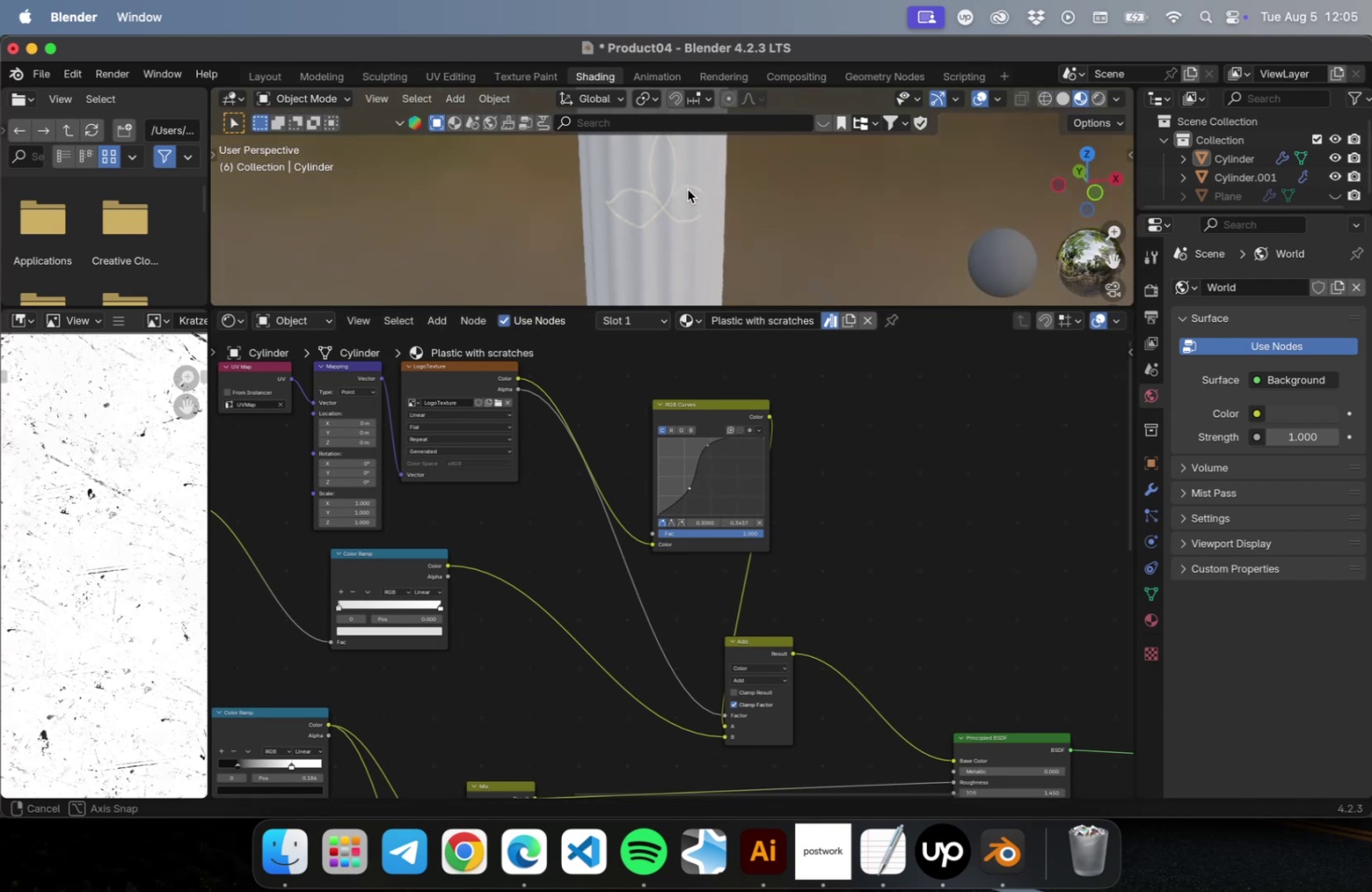 
left_click([869, 420])
 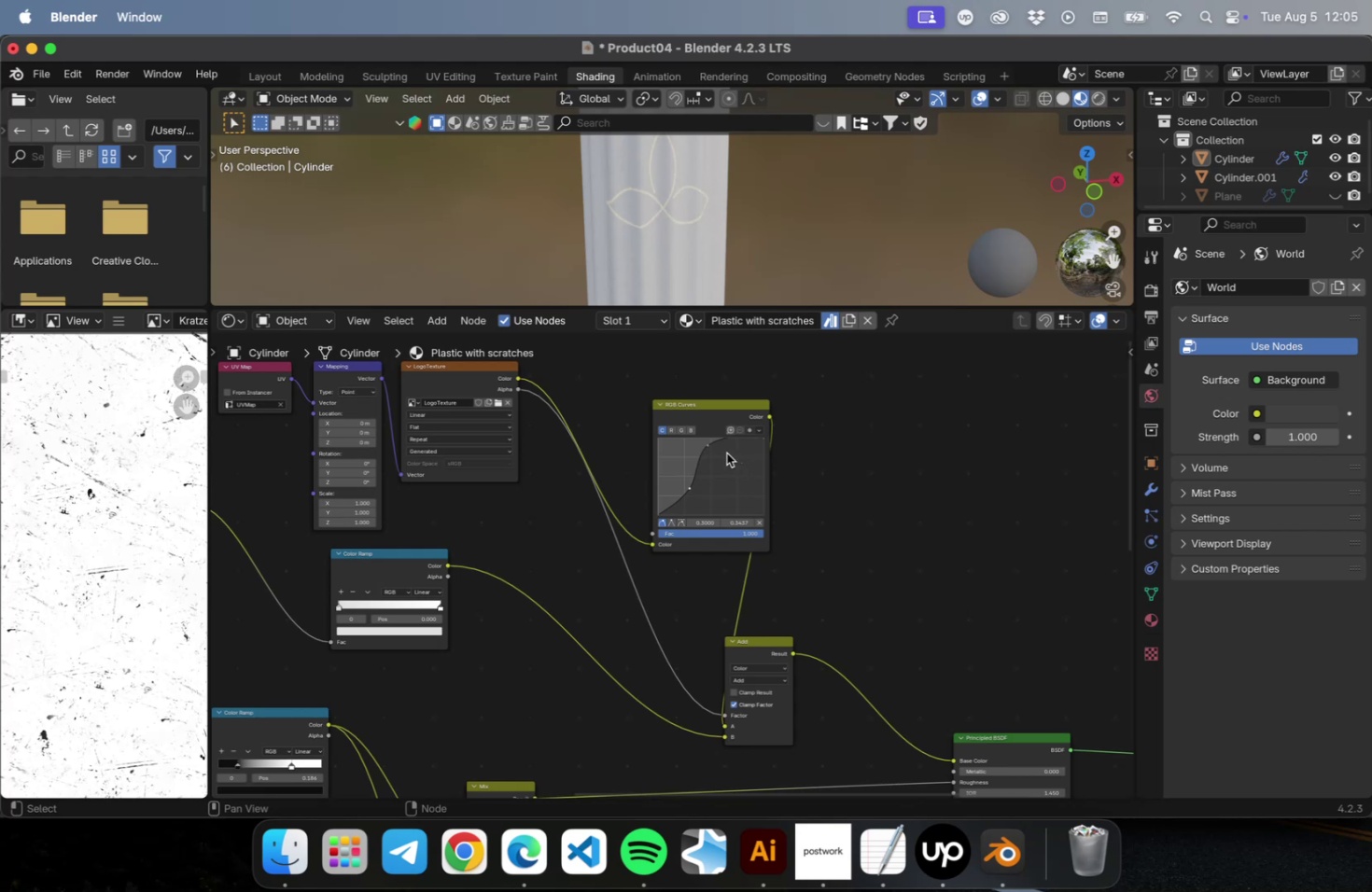 
left_click_drag(start_coordinate=[706, 446], to_coordinate=[693, 442])
 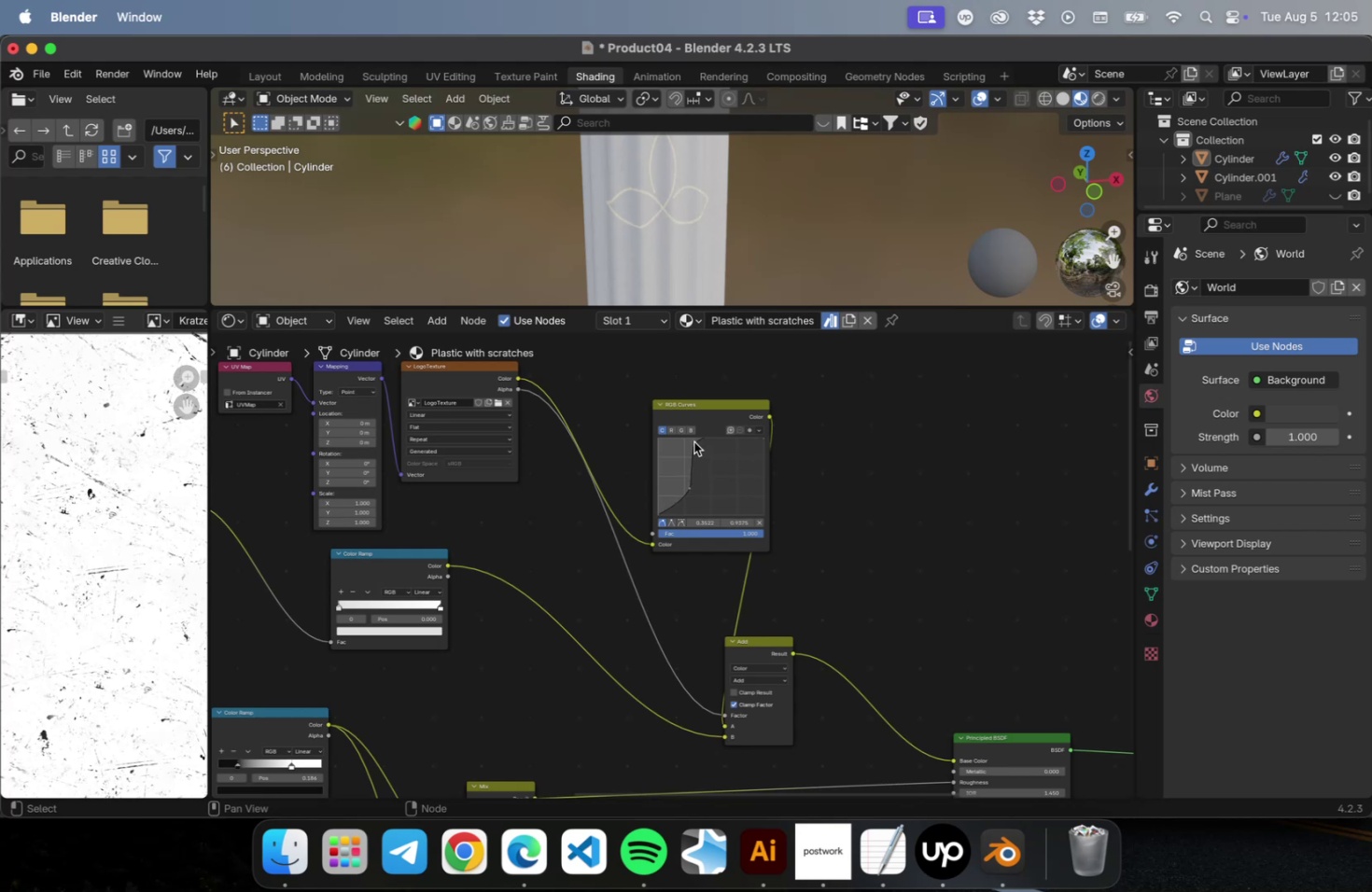 
left_click_drag(start_coordinate=[694, 441], to_coordinate=[729, 461])
 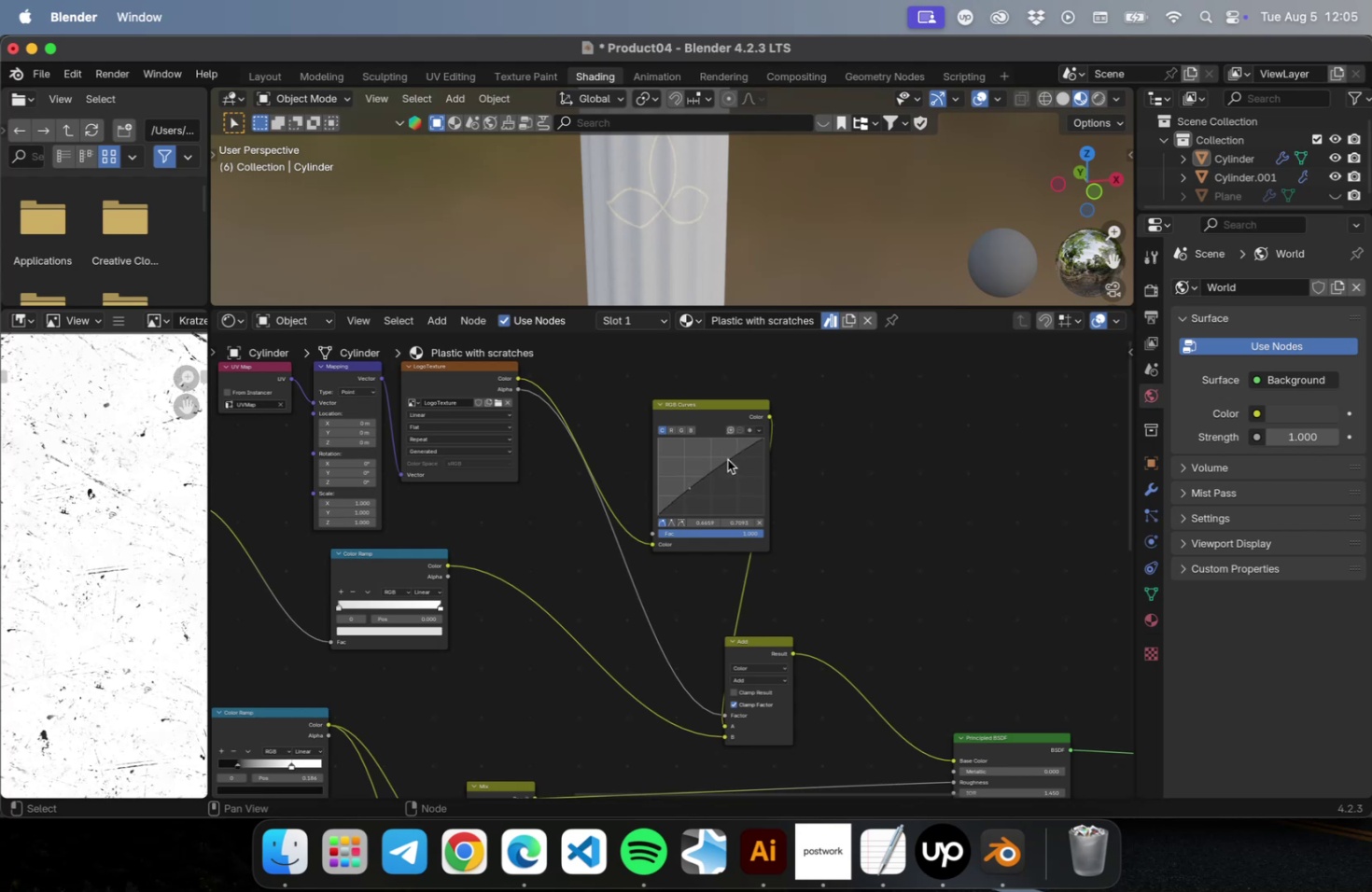 
left_click_drag(start_coordinate=[727, 459], to_coordinate=[715, 439])
 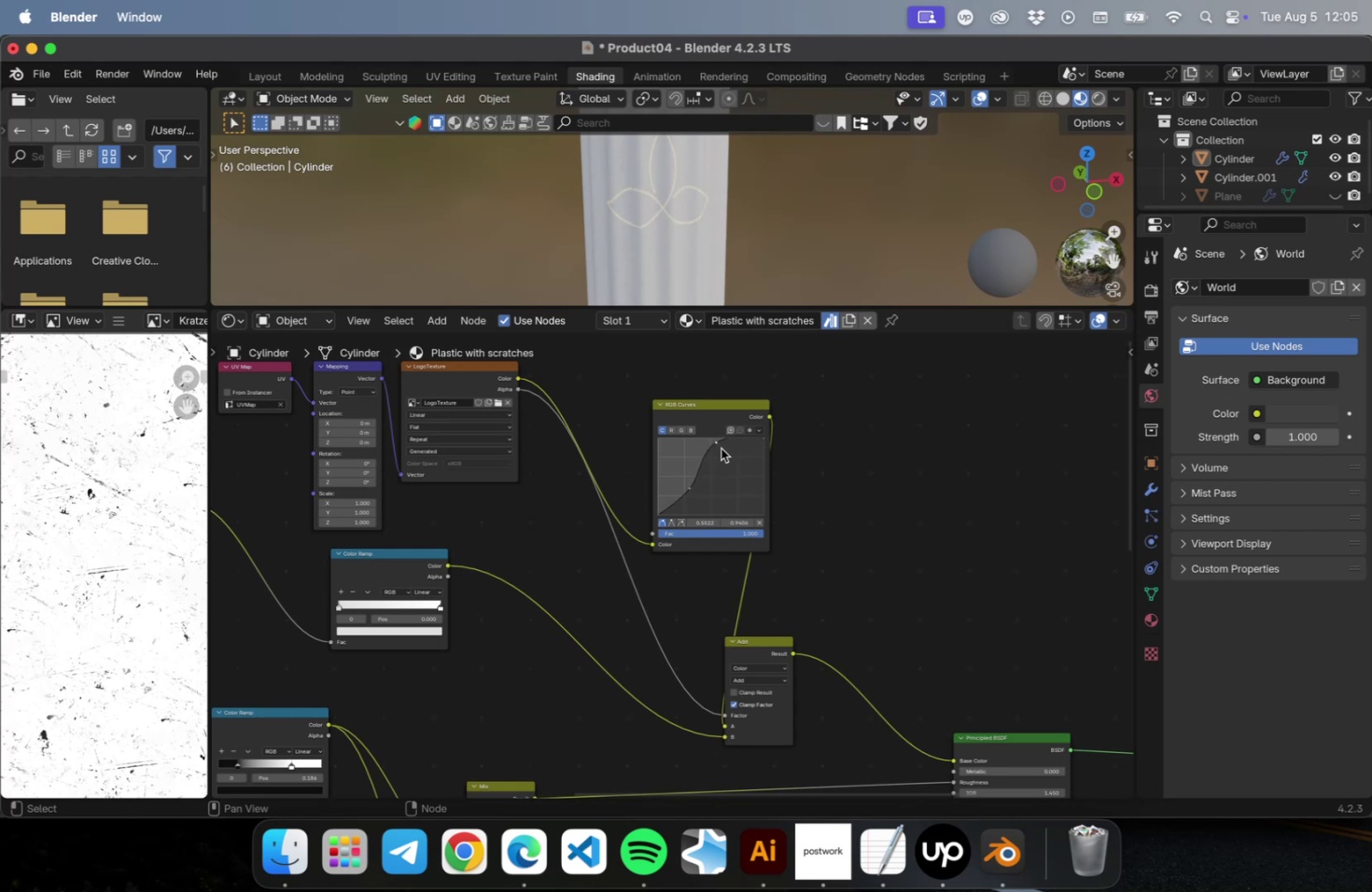 
left_click_drag(start_coordinate=[715, 440], to_coordinate=[699, 439])
 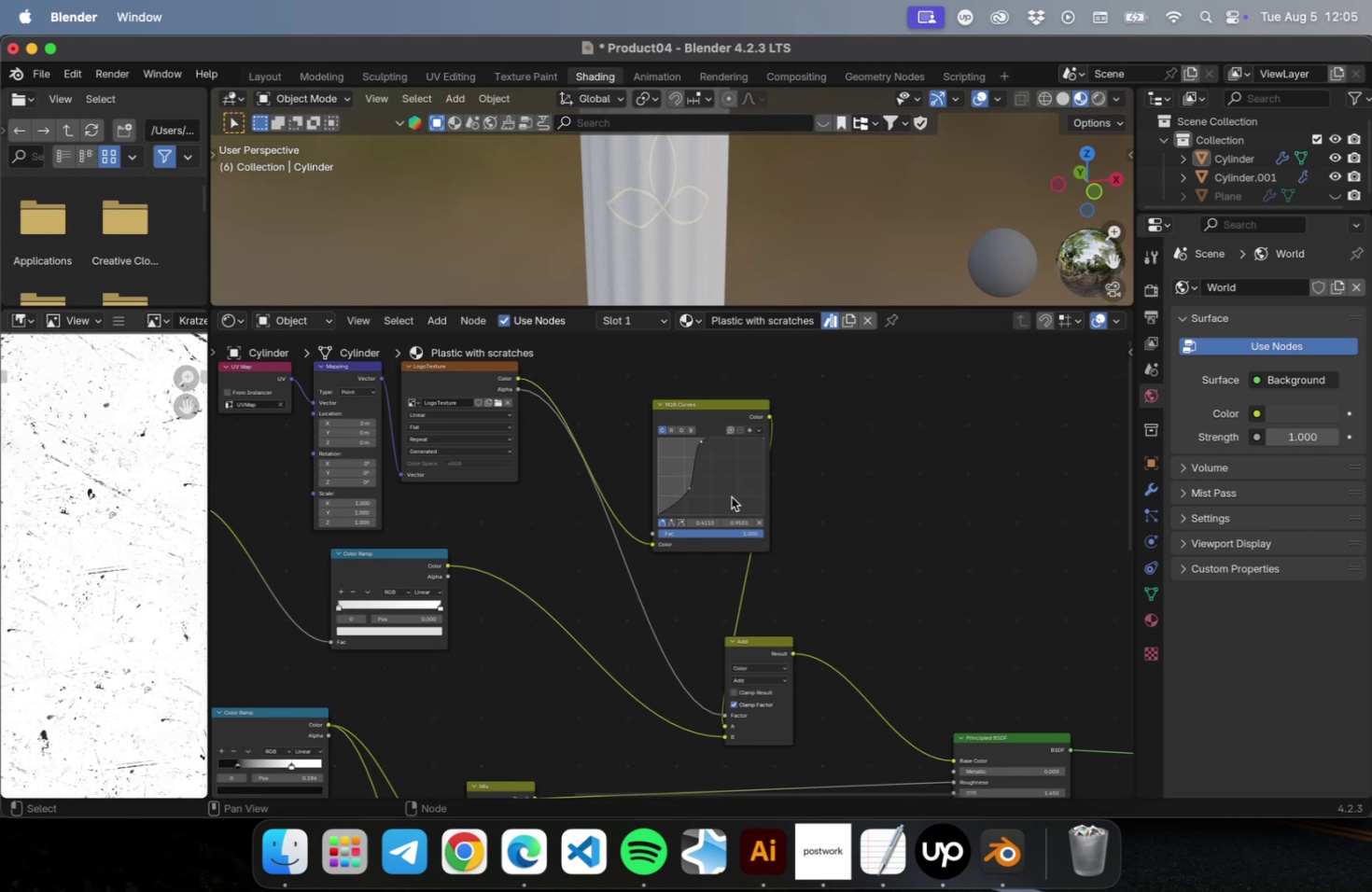 
left_click_drag(start_coordinate=[692, 486], to_coordinate=[719, 491])
 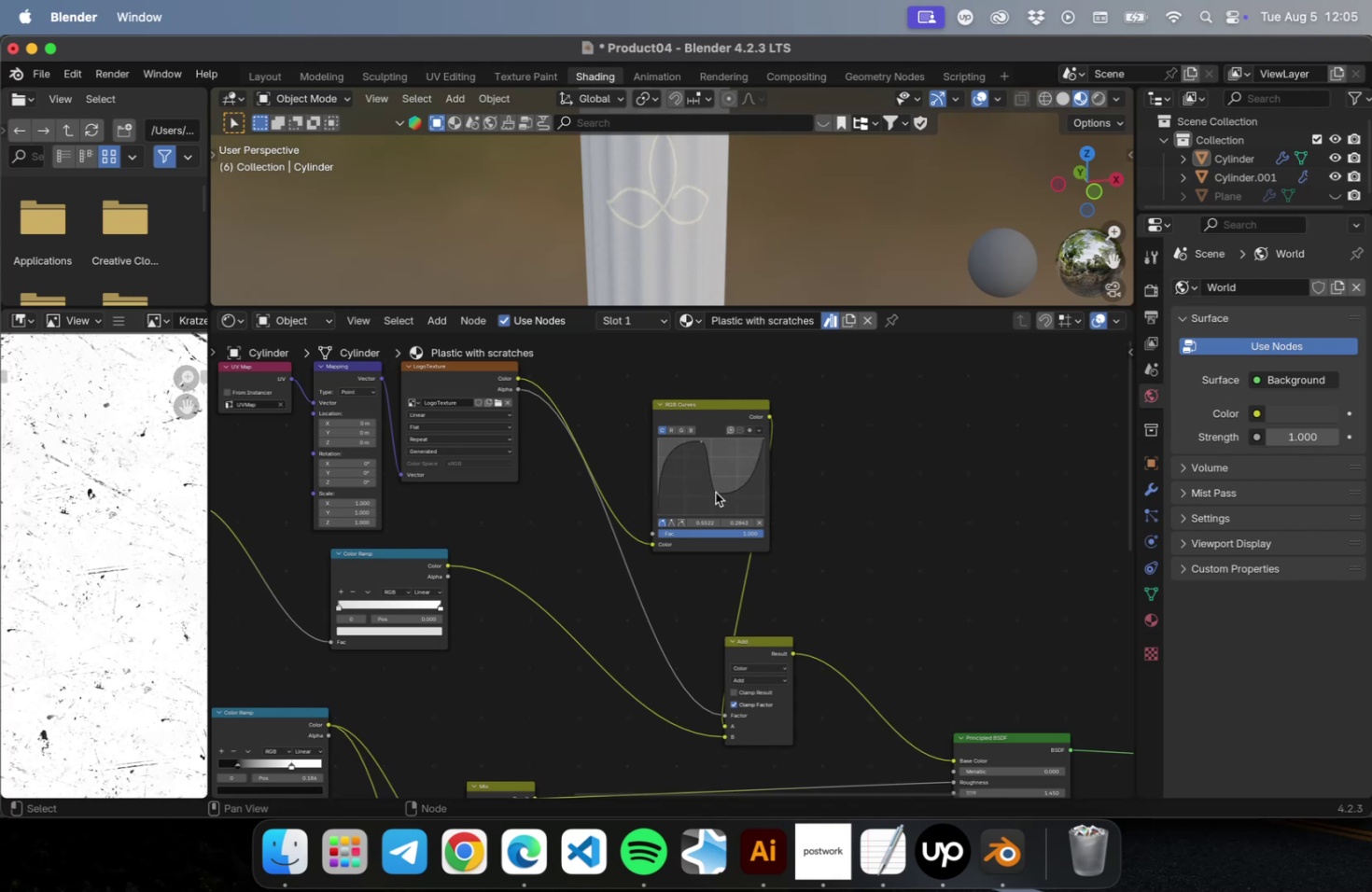 
left_click_drag(start_coordinate=[715, 492], to_coordinate=[673, 477])
 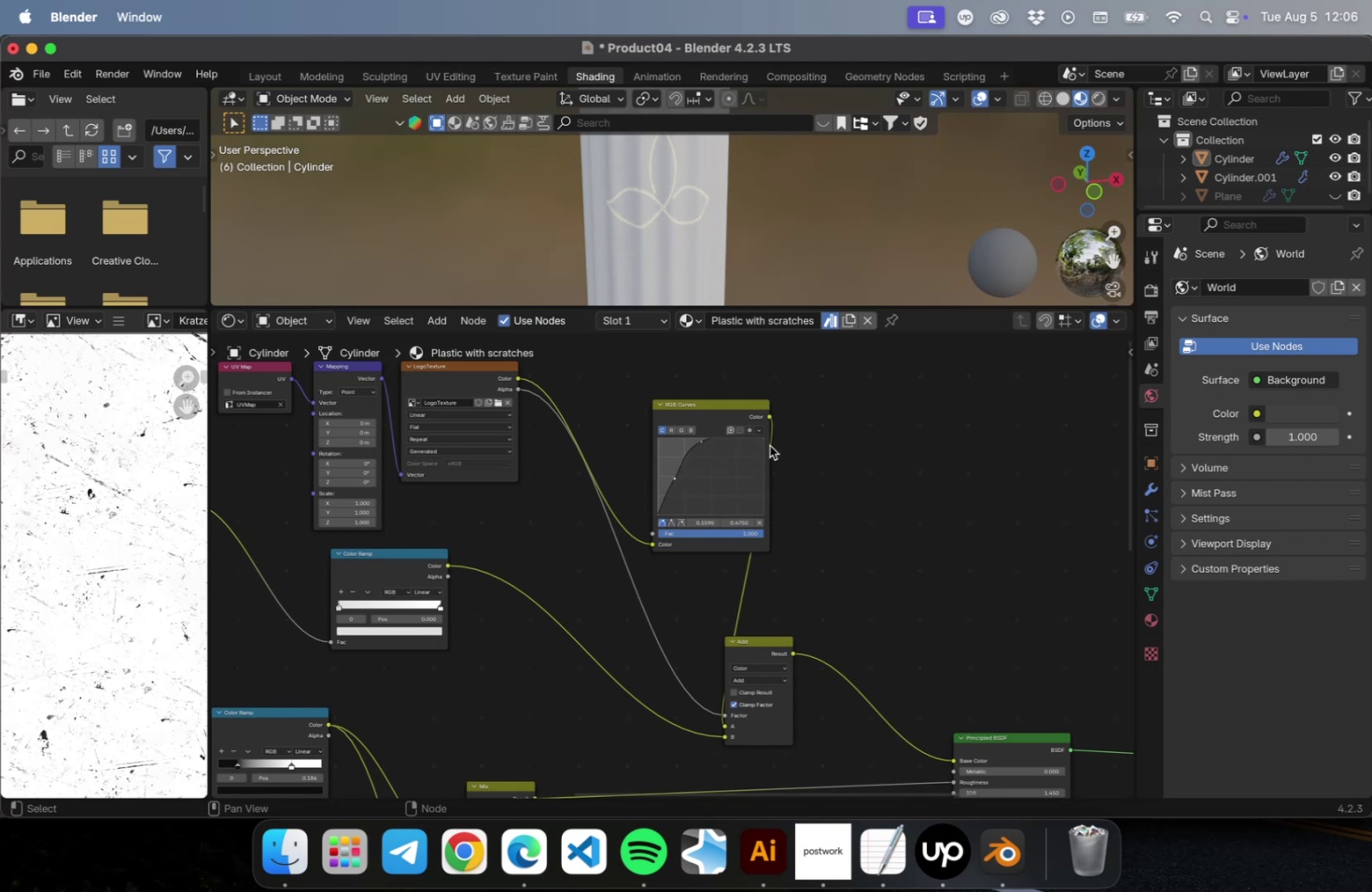 
left_click_drag(start_coordinate=[702, 440], to_coordinate=[705, 451])
 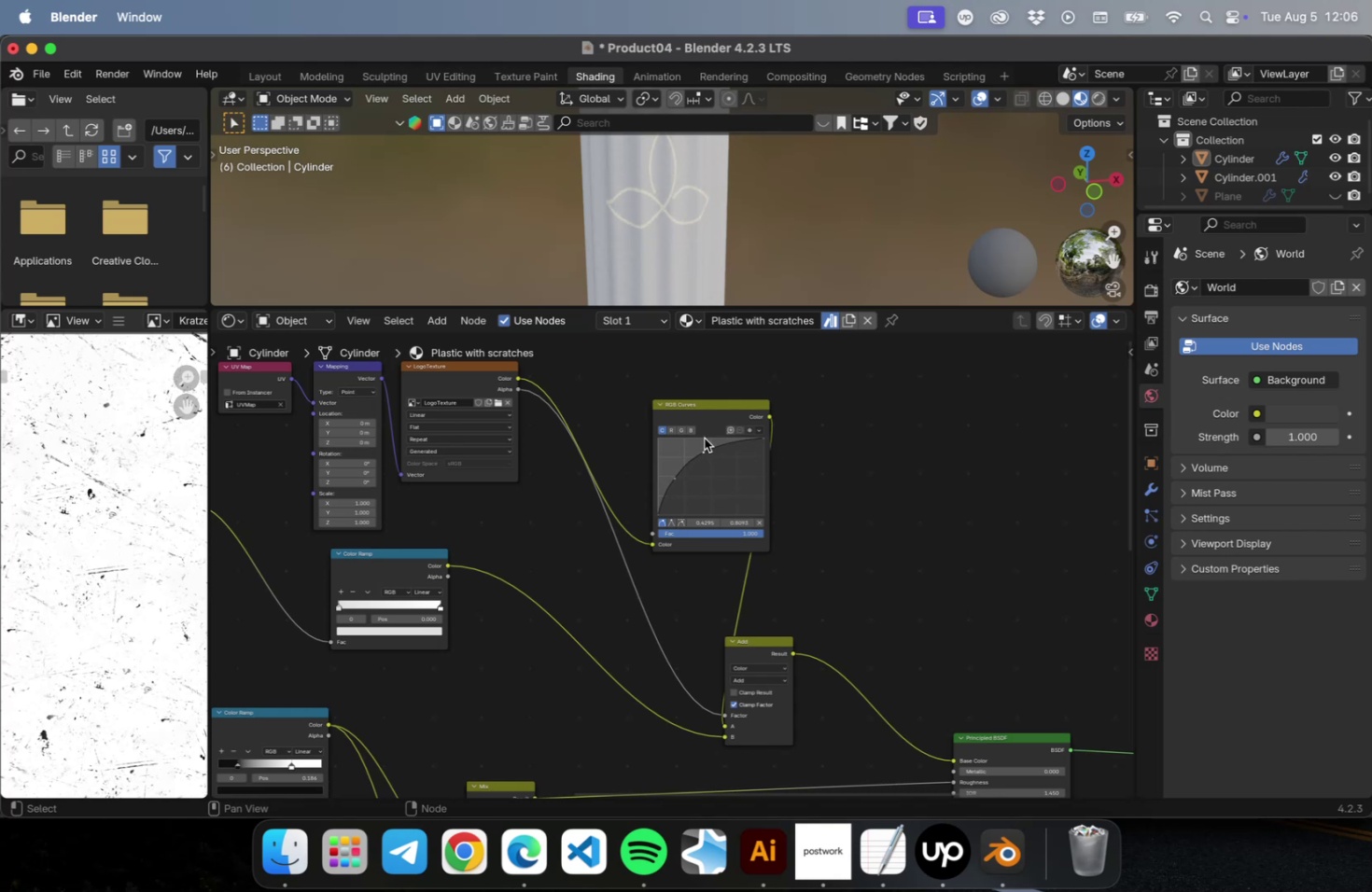 
left_click_drag(start_coordinate=[704, 449], to_coordinate=[702, 442])
 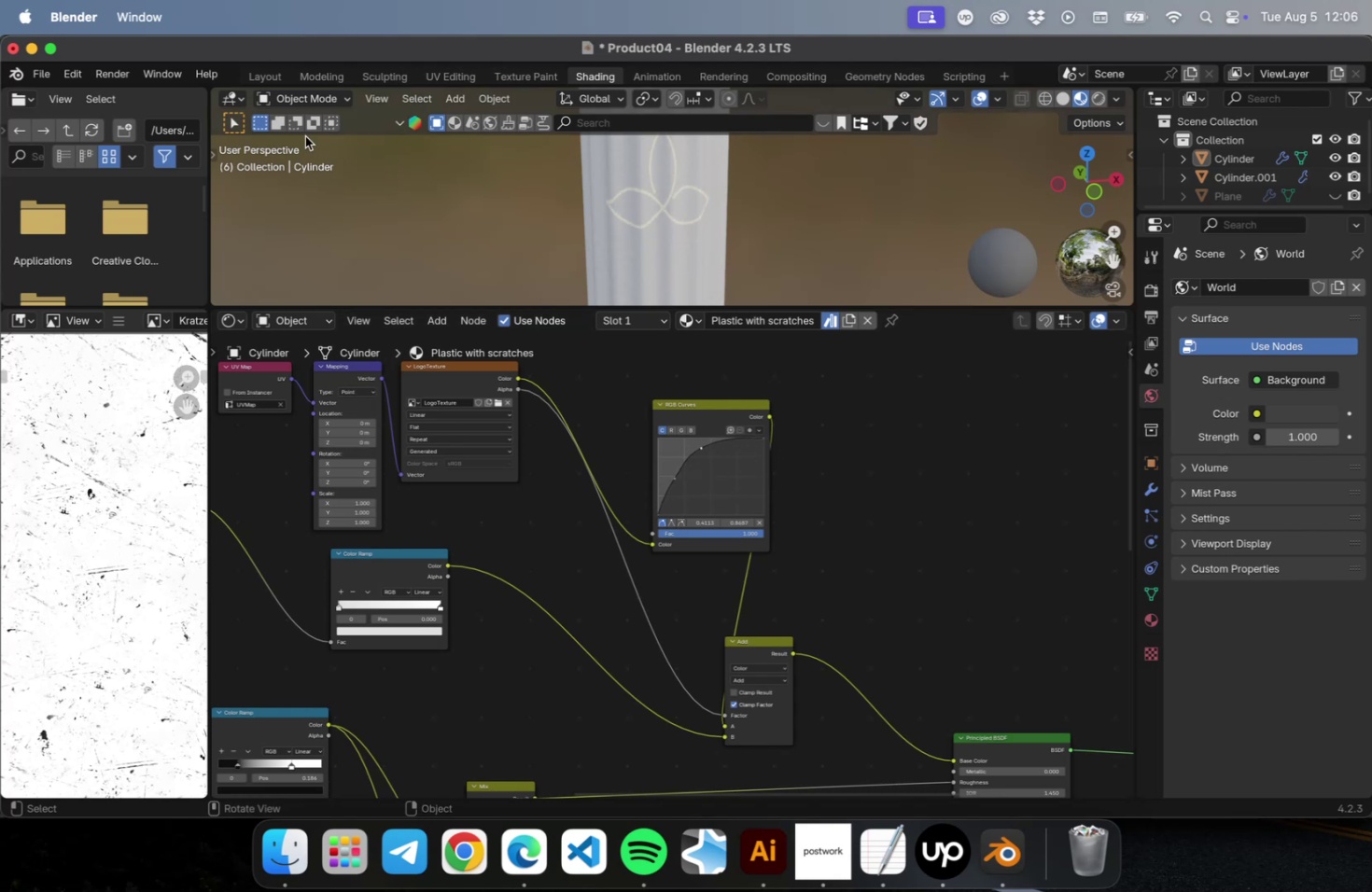 
left_click([264, 78])
 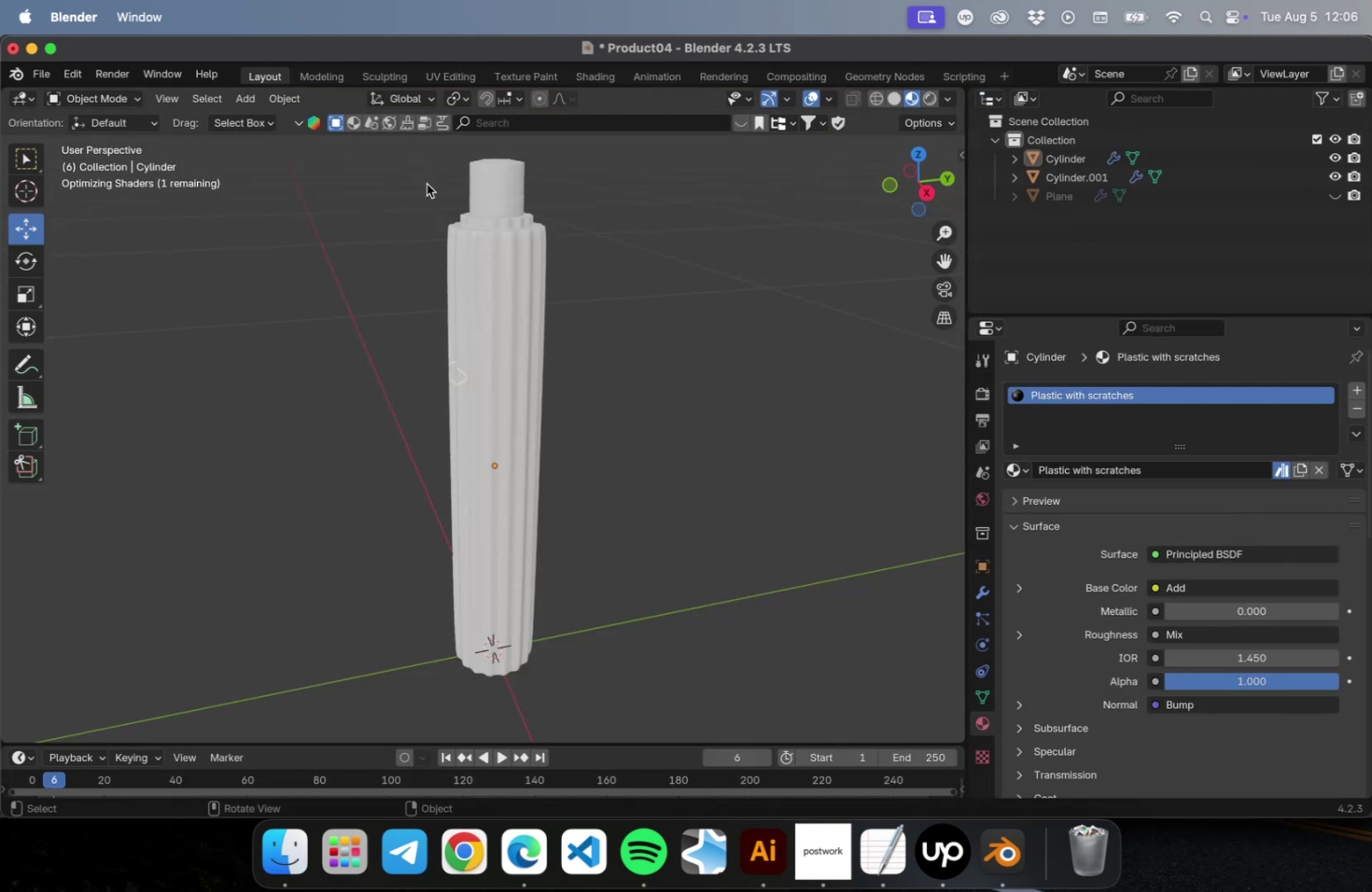 
left_click([678, 383])
 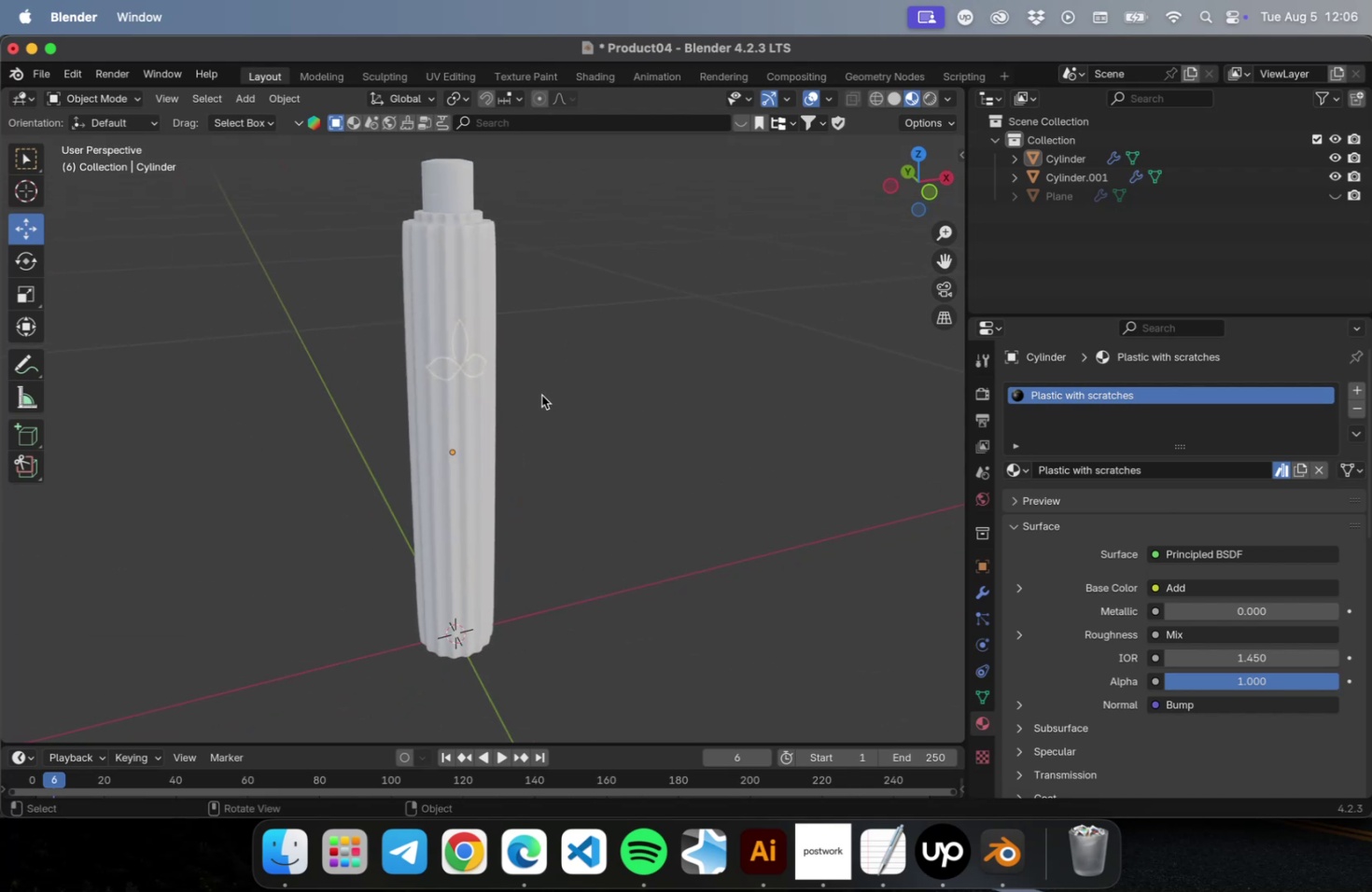 
key(Meta+S)
 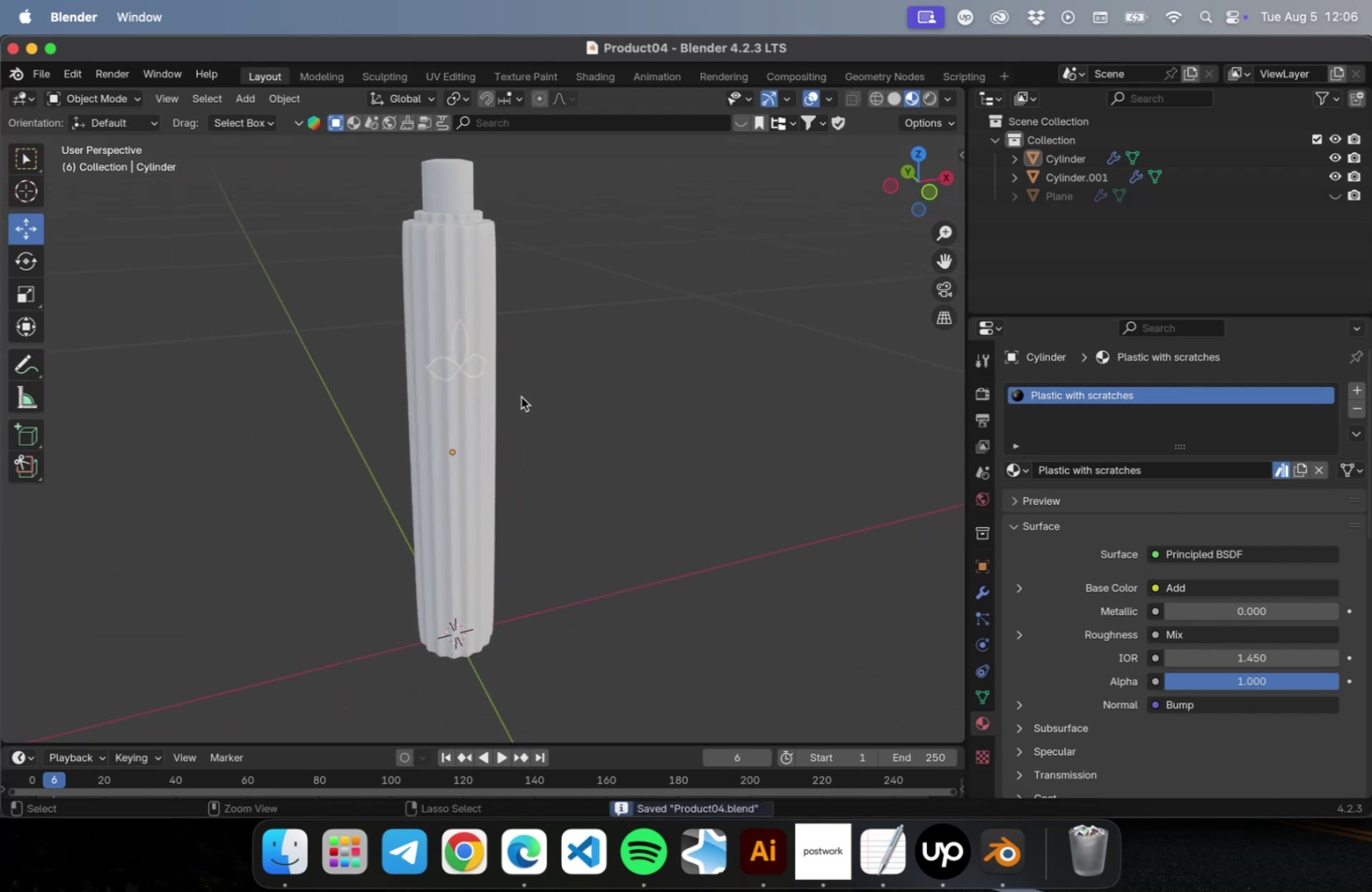 
scroll: coordinate [409, 359], scroll_direction: up, amount: 16.0
 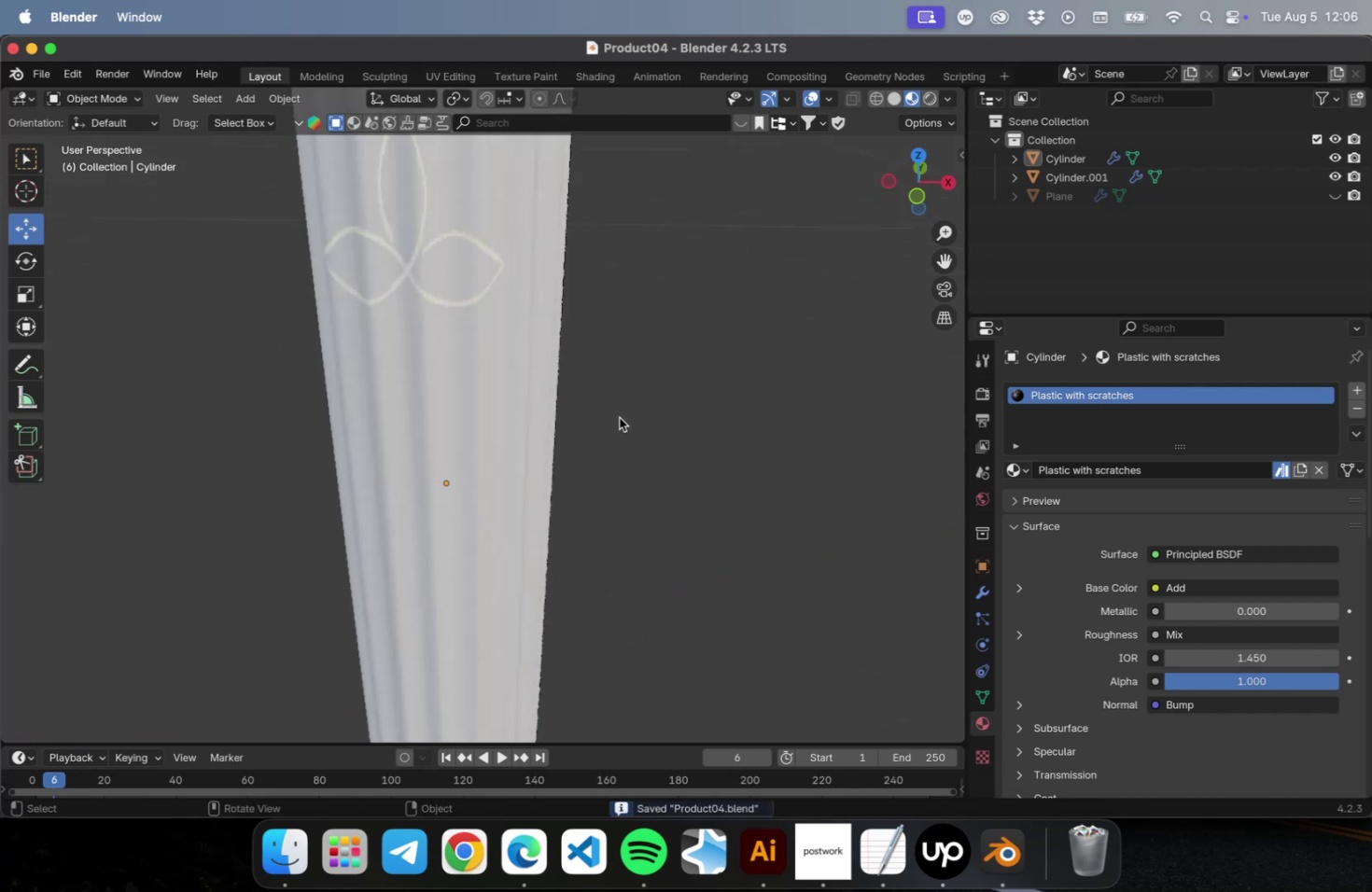 
hold_key(key=ShiftLeft, duration=0.41)
 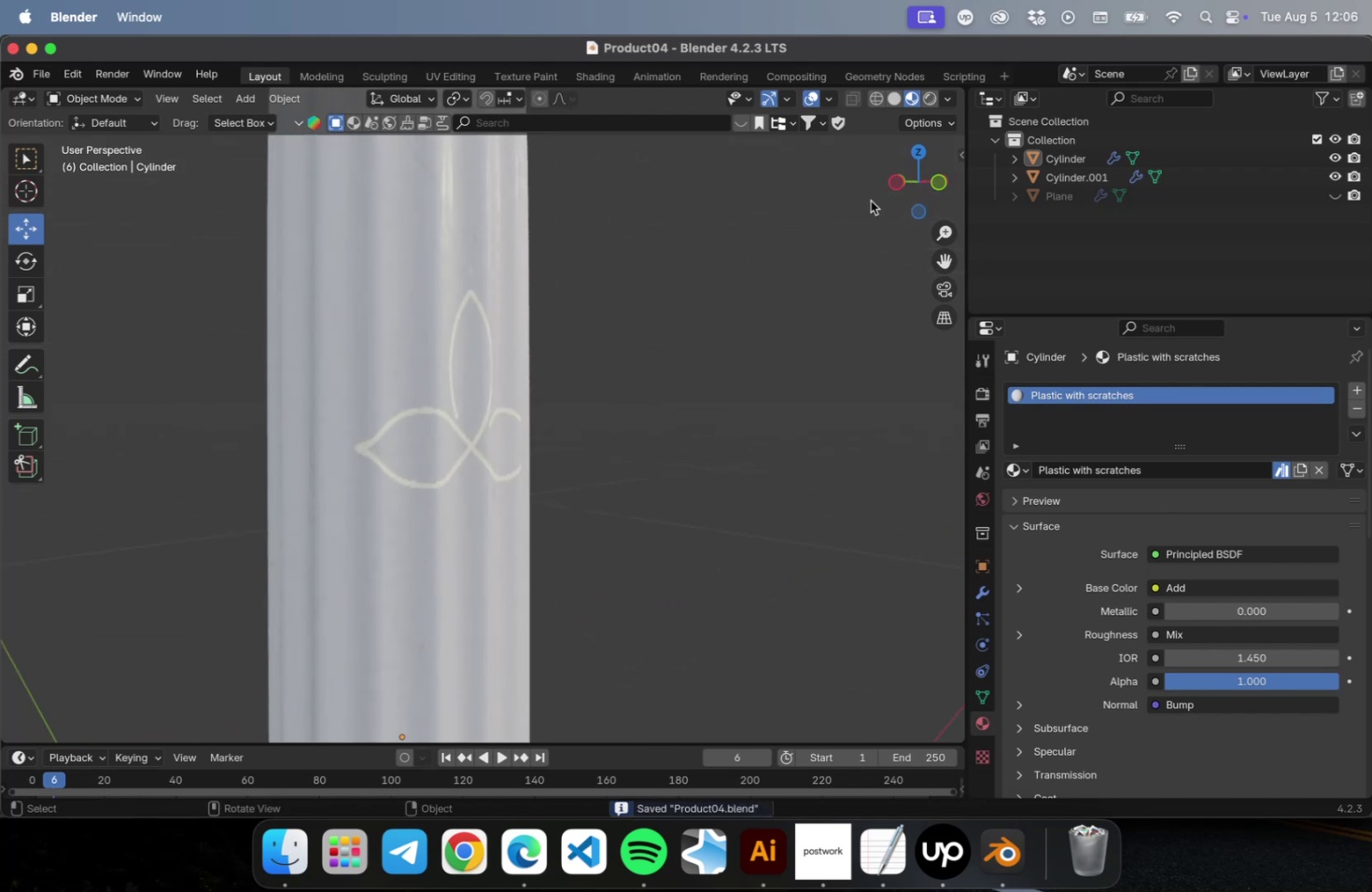 
left_click([929, 95])
 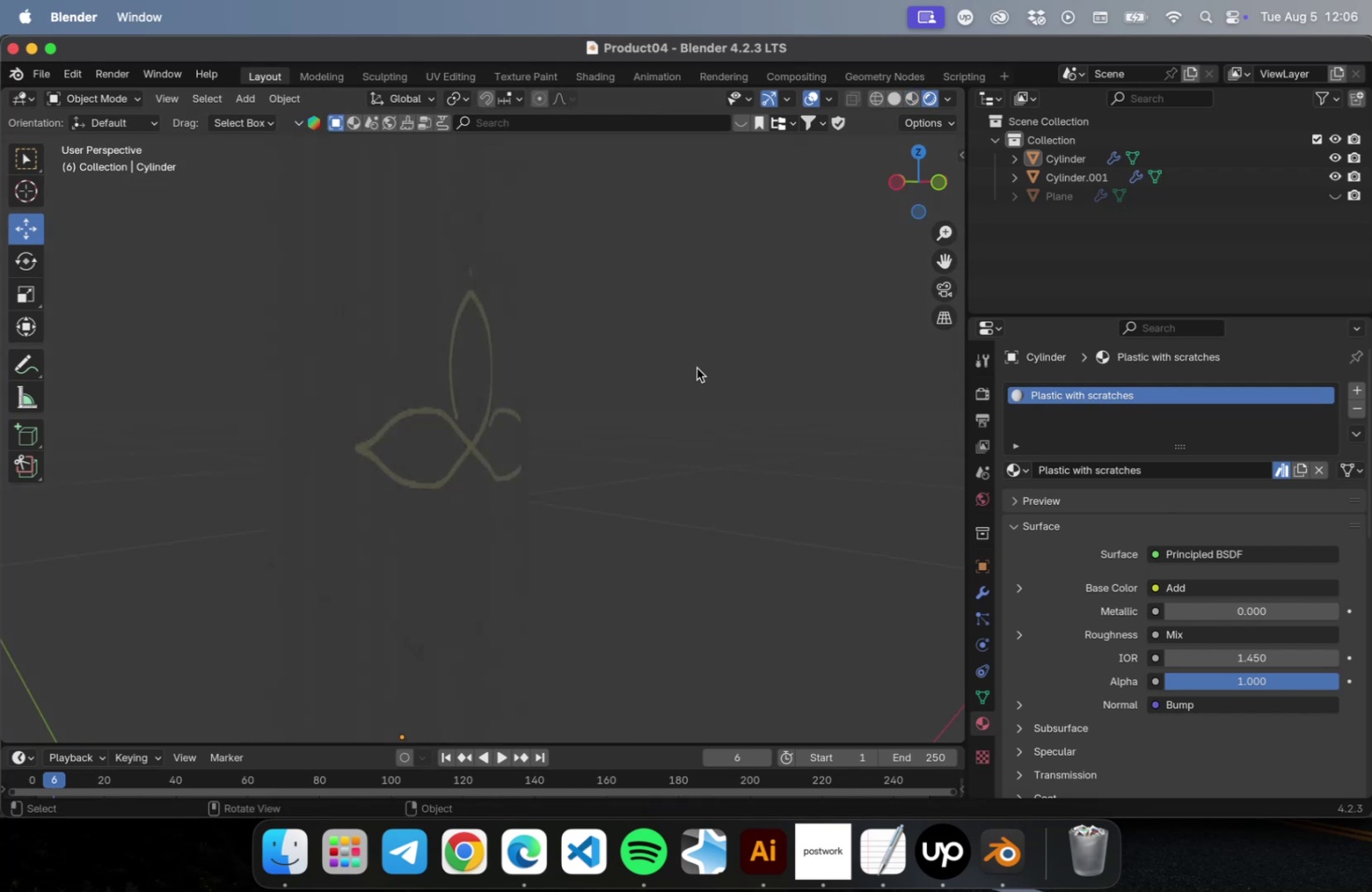 
scroll: coordinate [756, 417], scroll_direction: down, amount: 5.0
 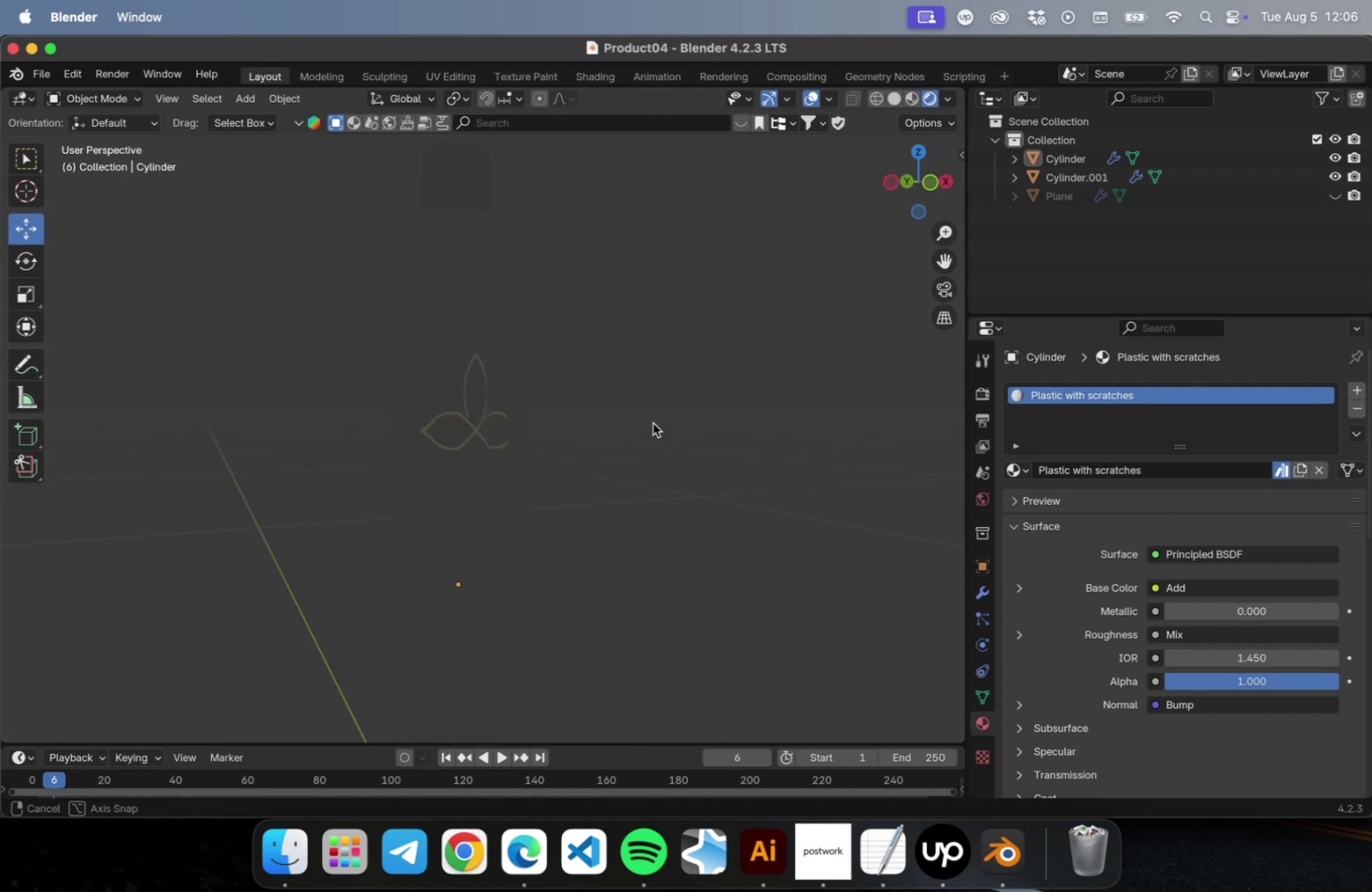 
left_click([650, 425])
 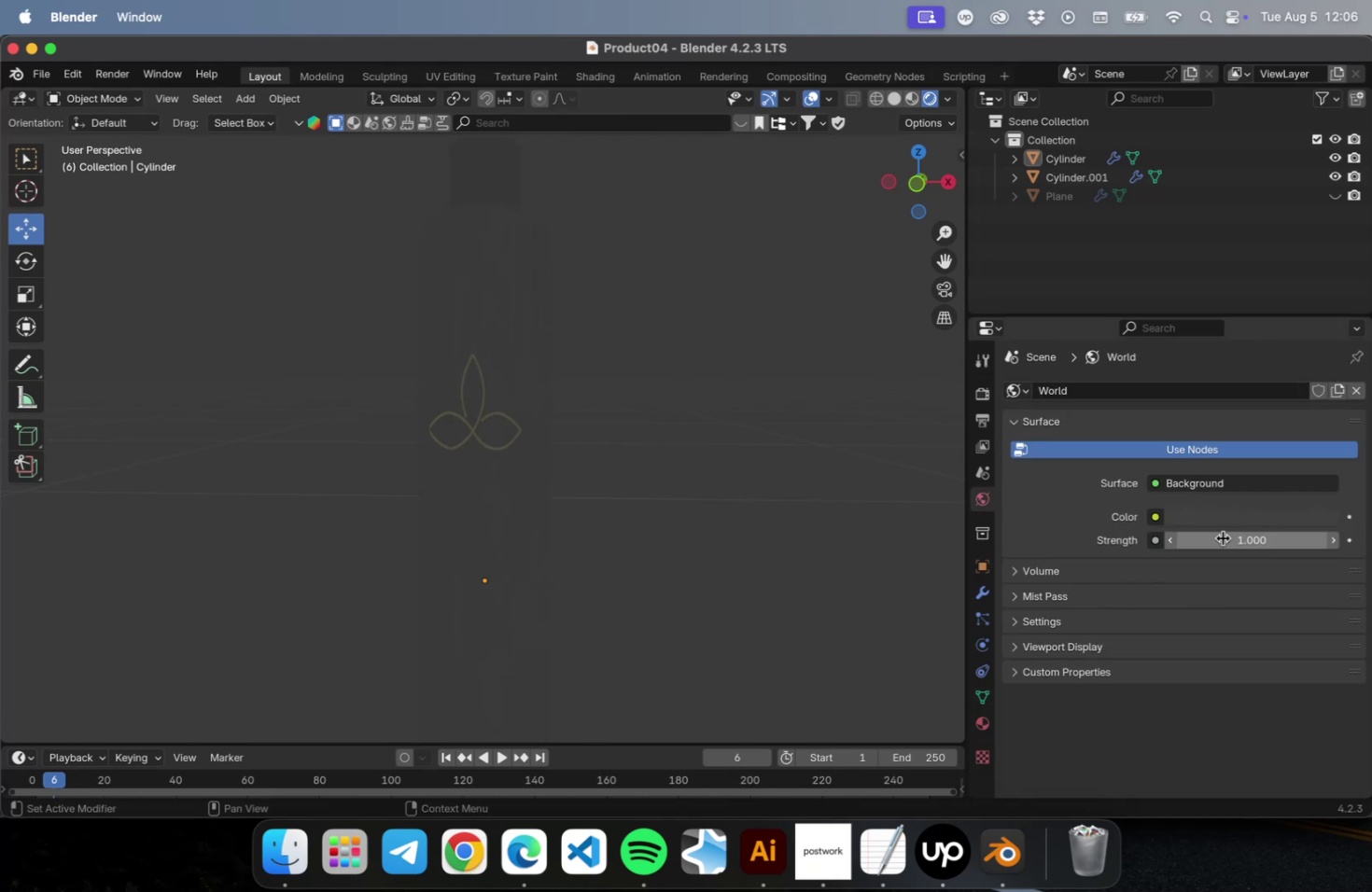 
left_click([1211, 484])
 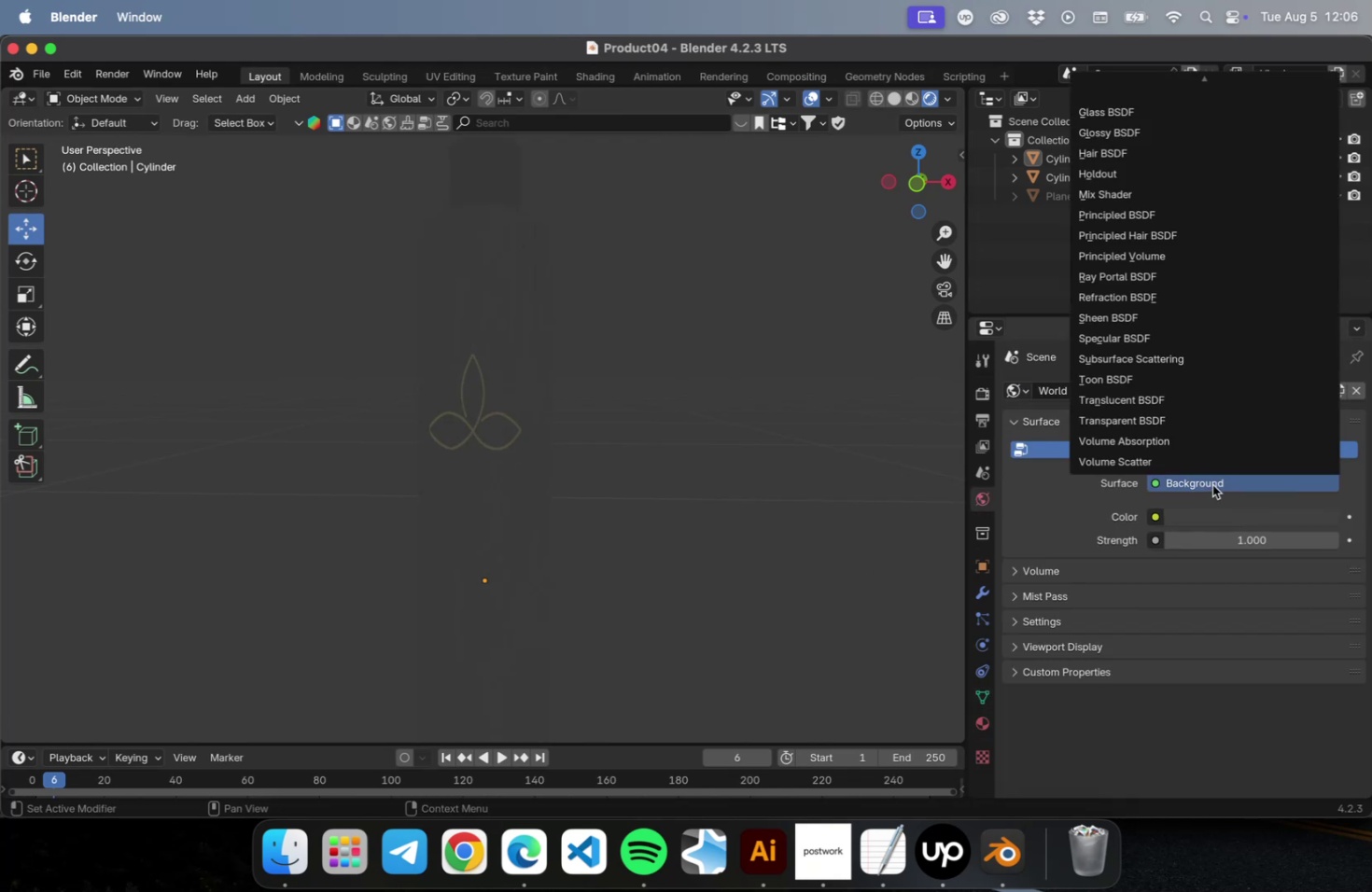 
key(Escape)
 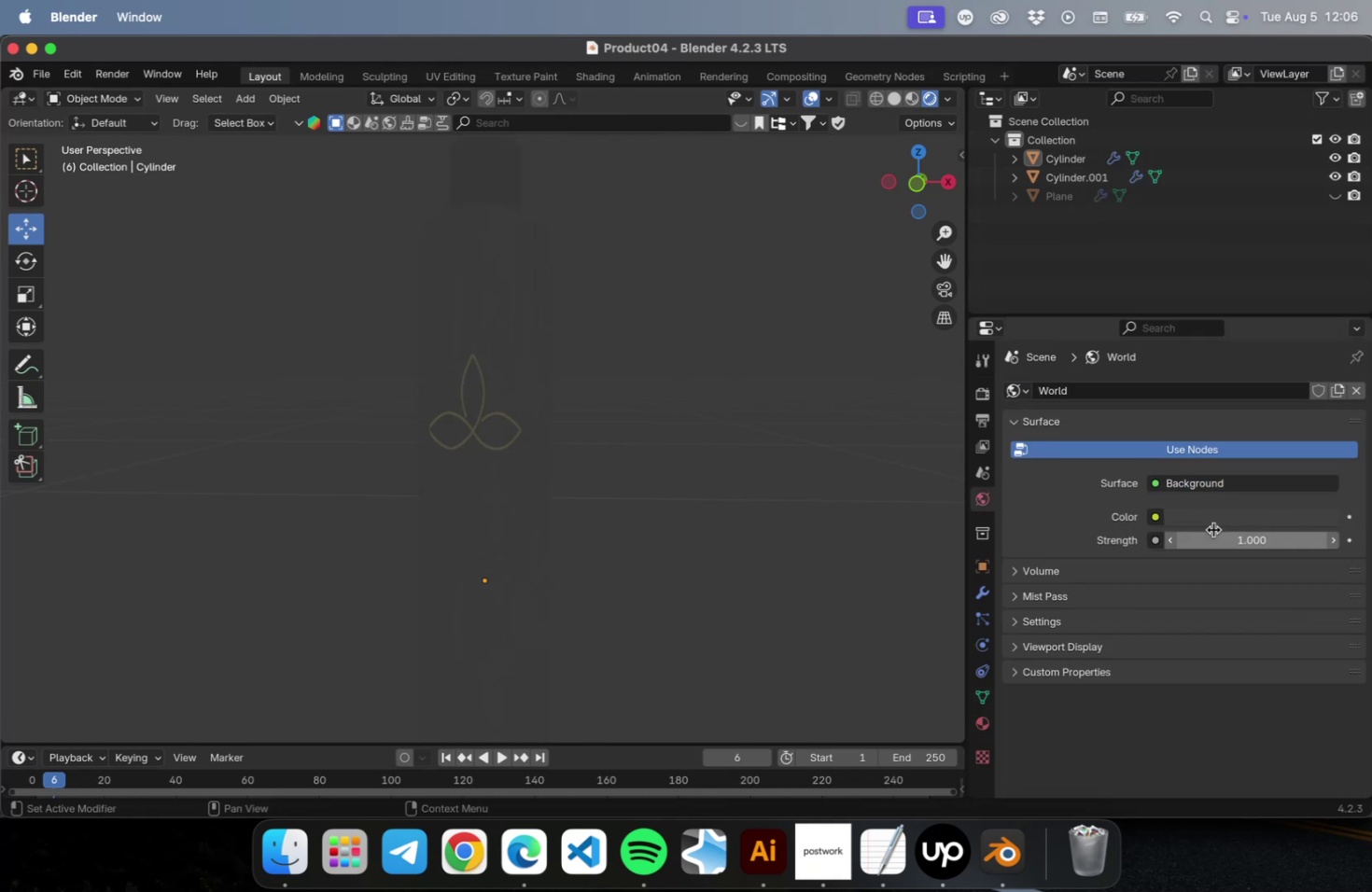 
left_click([1212, 506])
 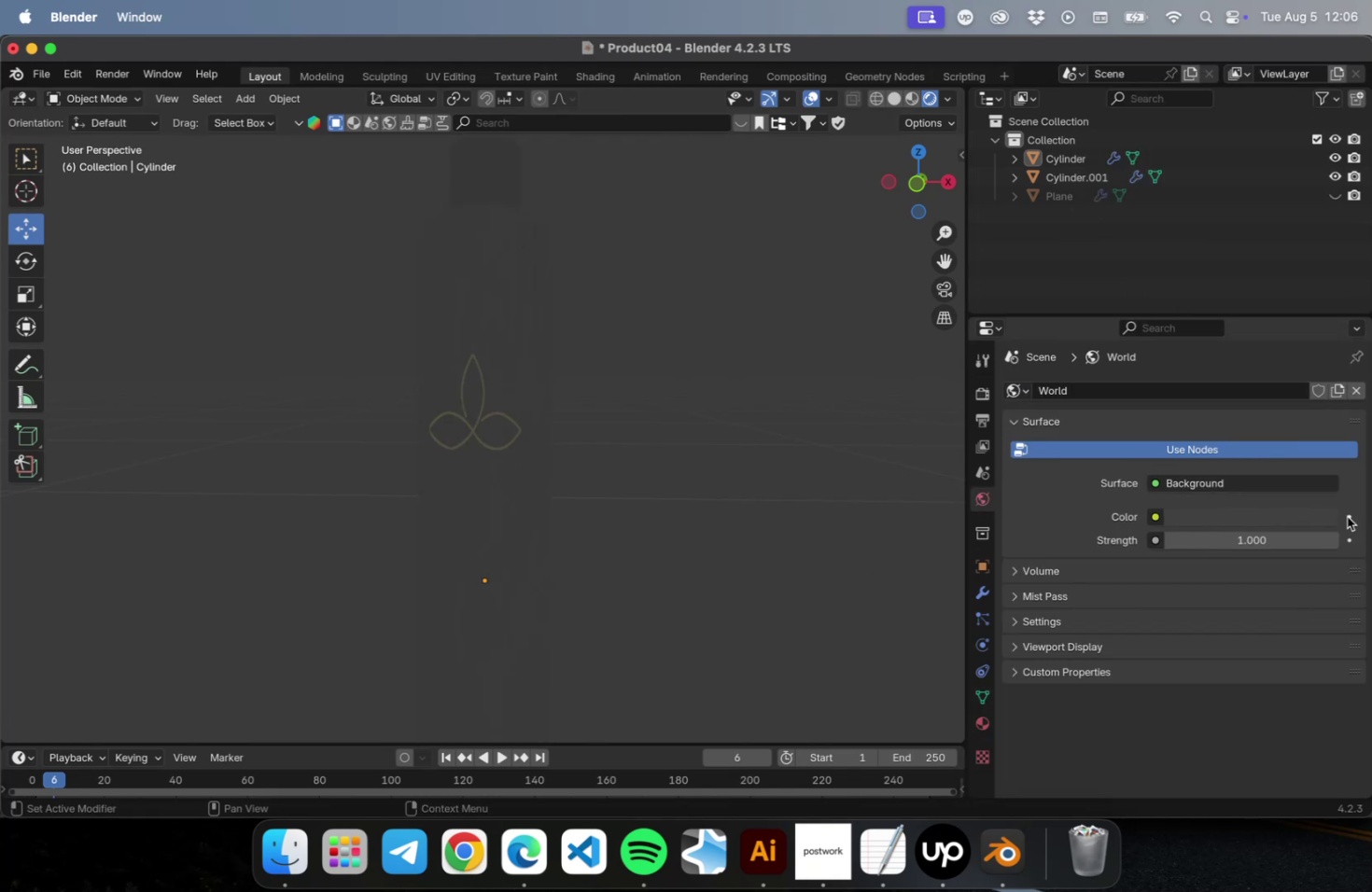 
left_click([1152, 517])
 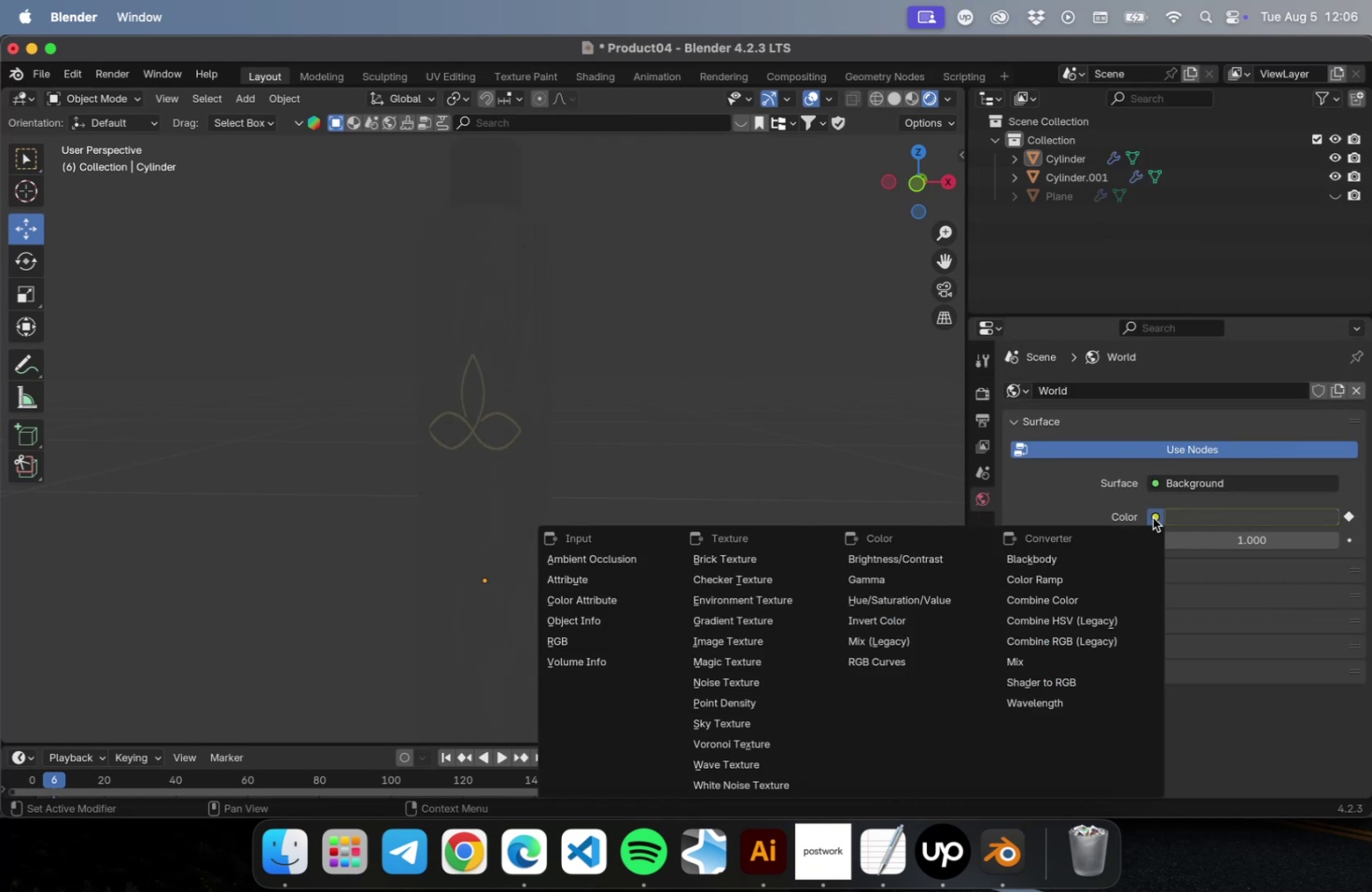 
key(E)
 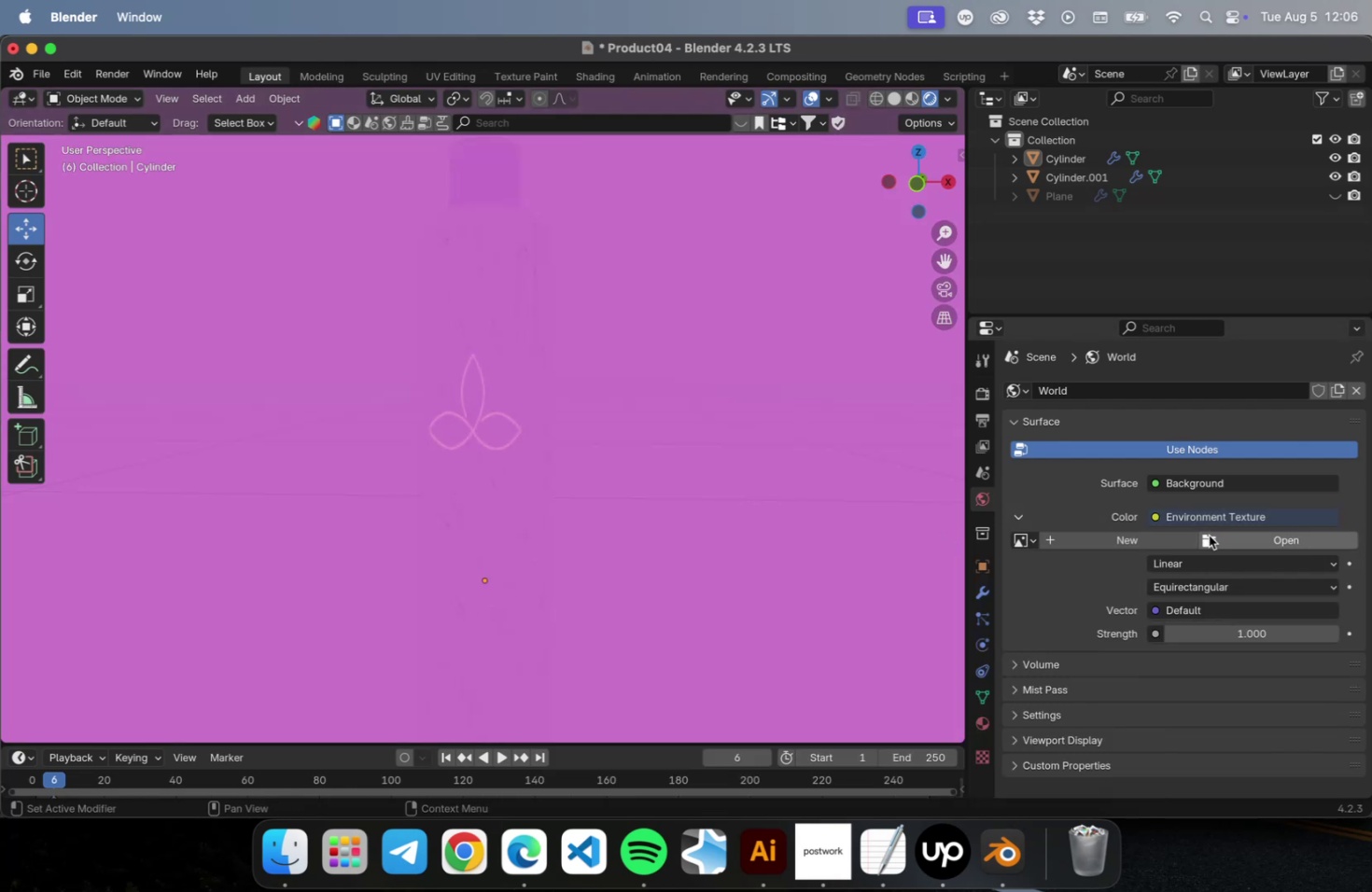 
left_click([1233, 537])
 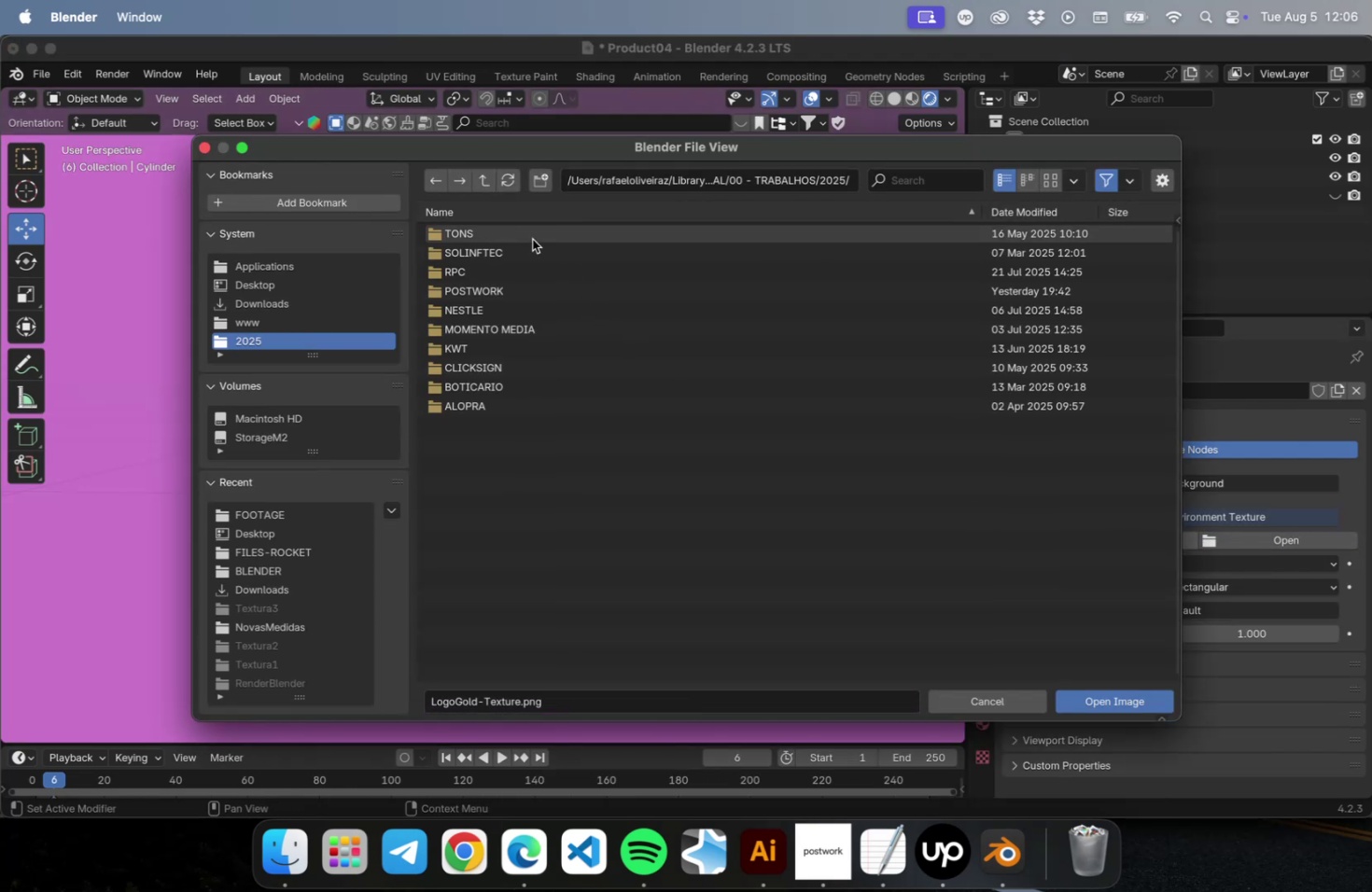 
left_click([301, 309])
 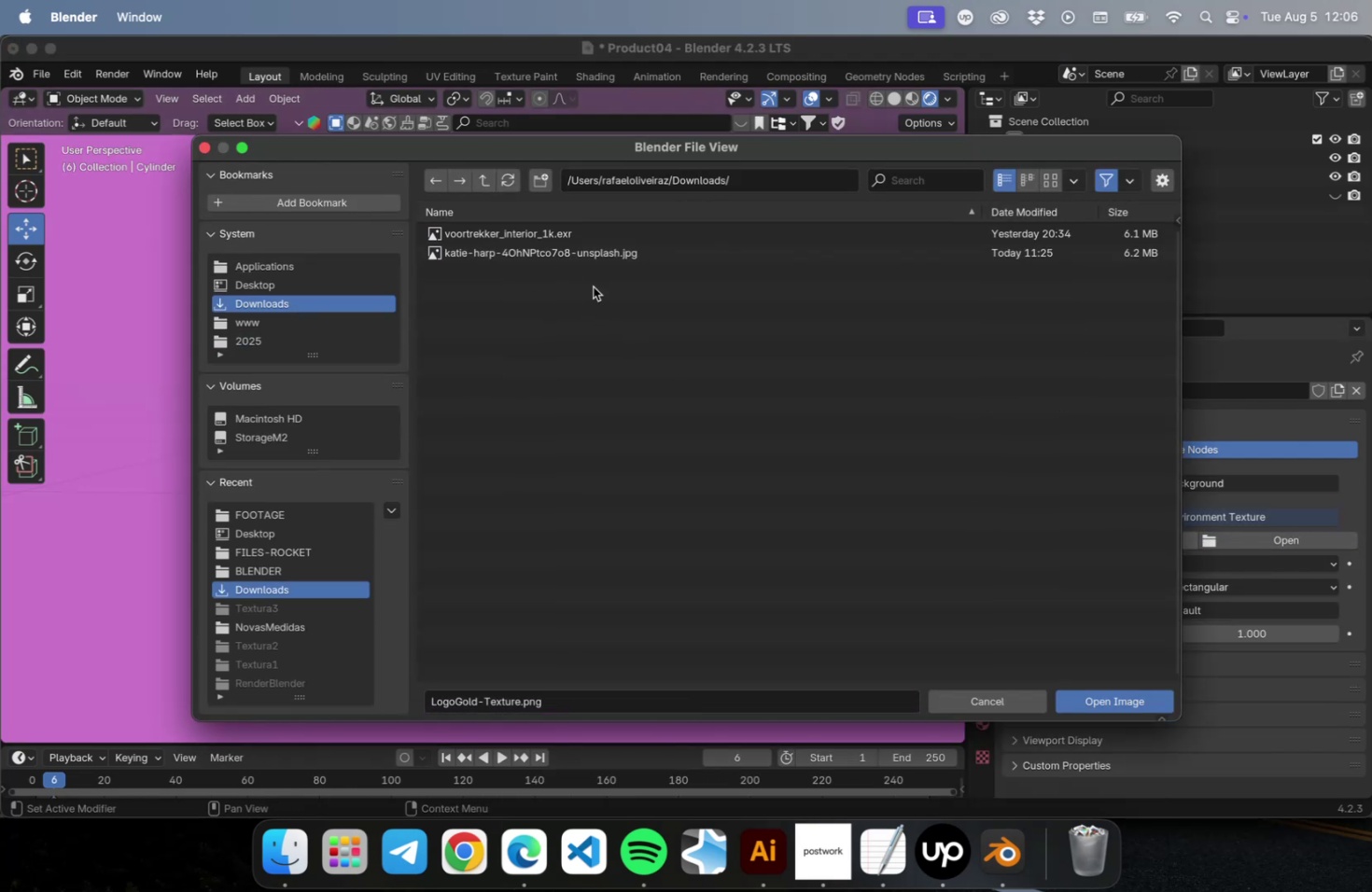 
left_click([600, 260])
 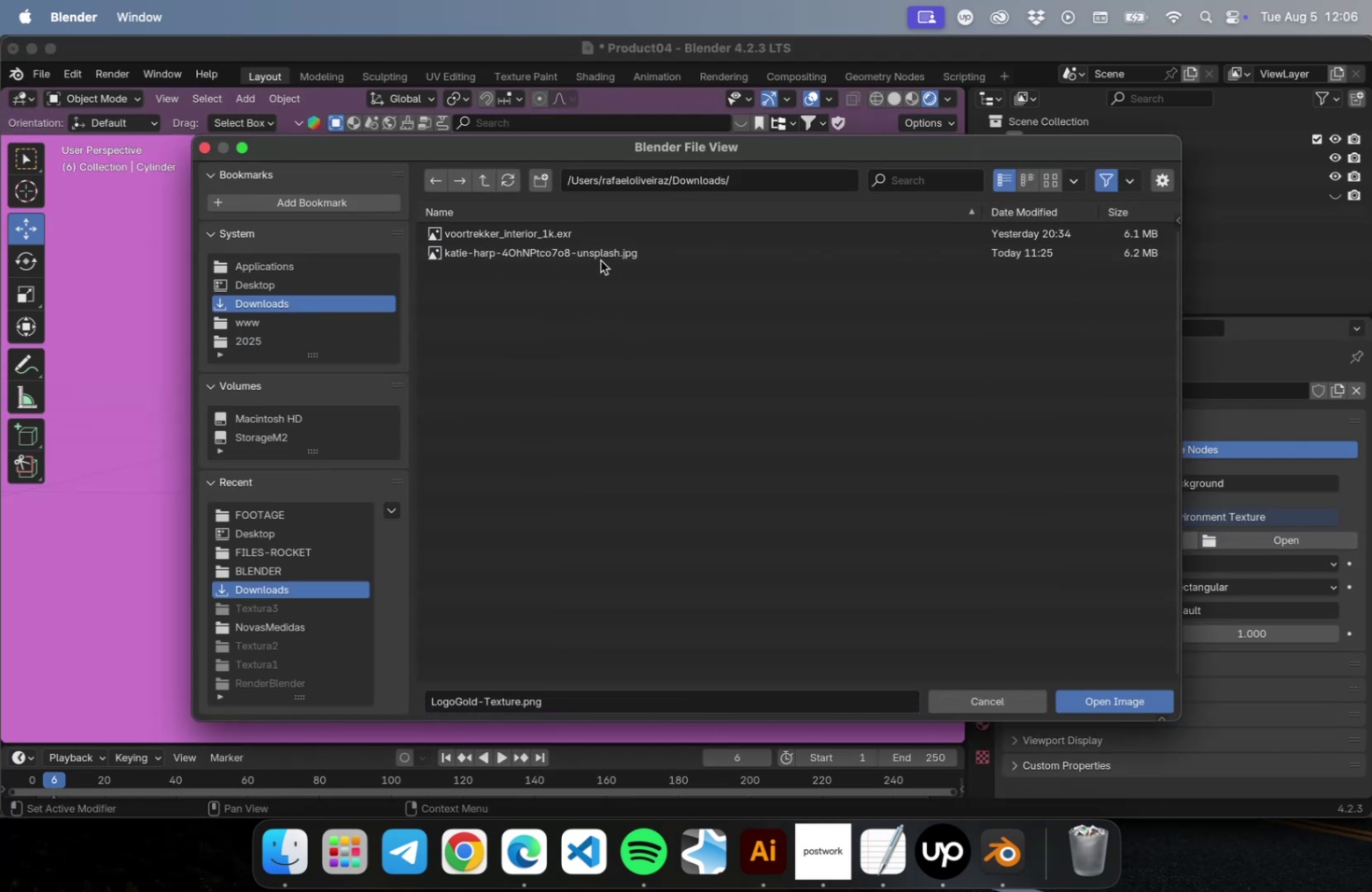 
left_click([595, 253])
 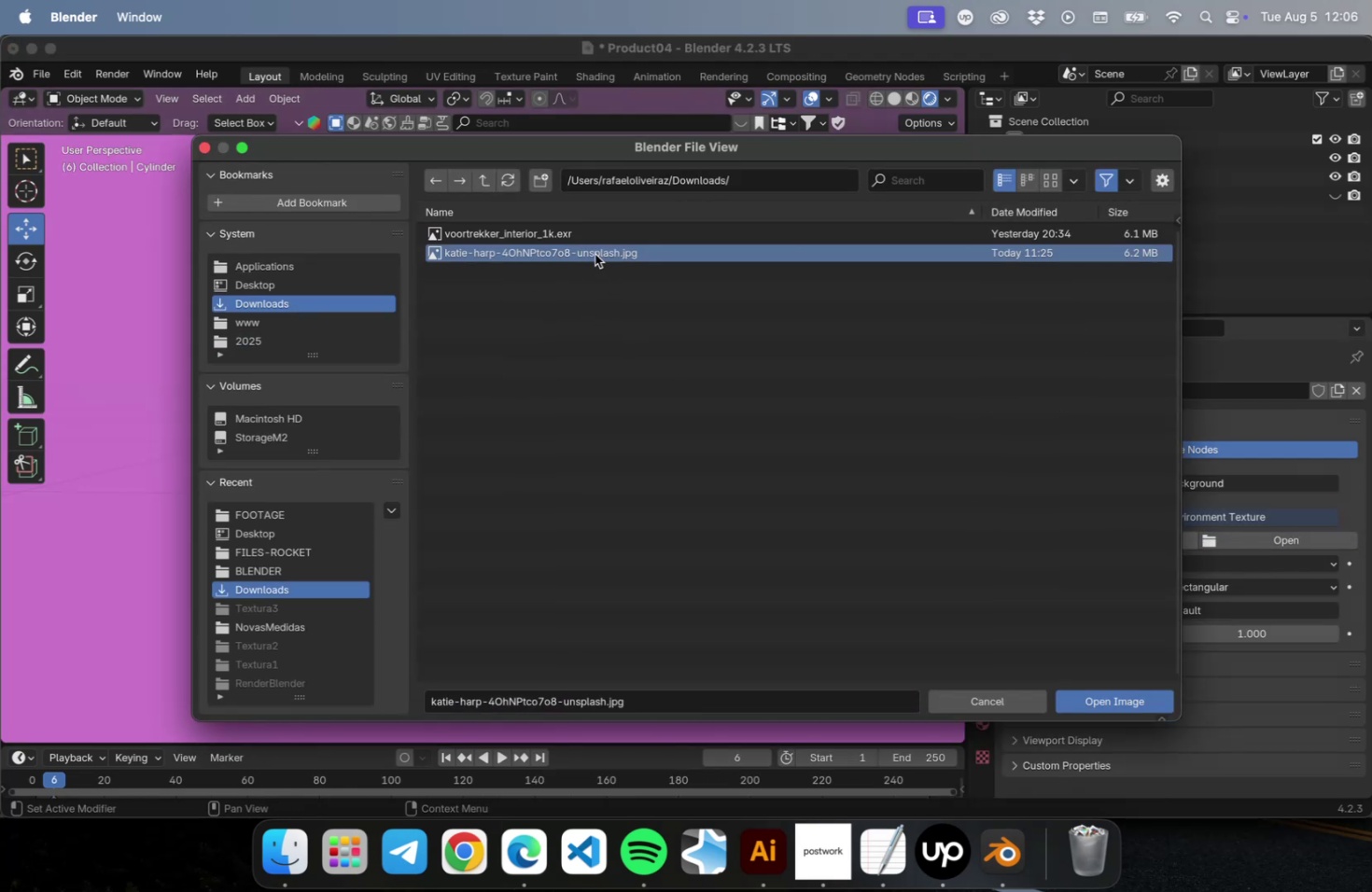 
left_click([563, 229])
 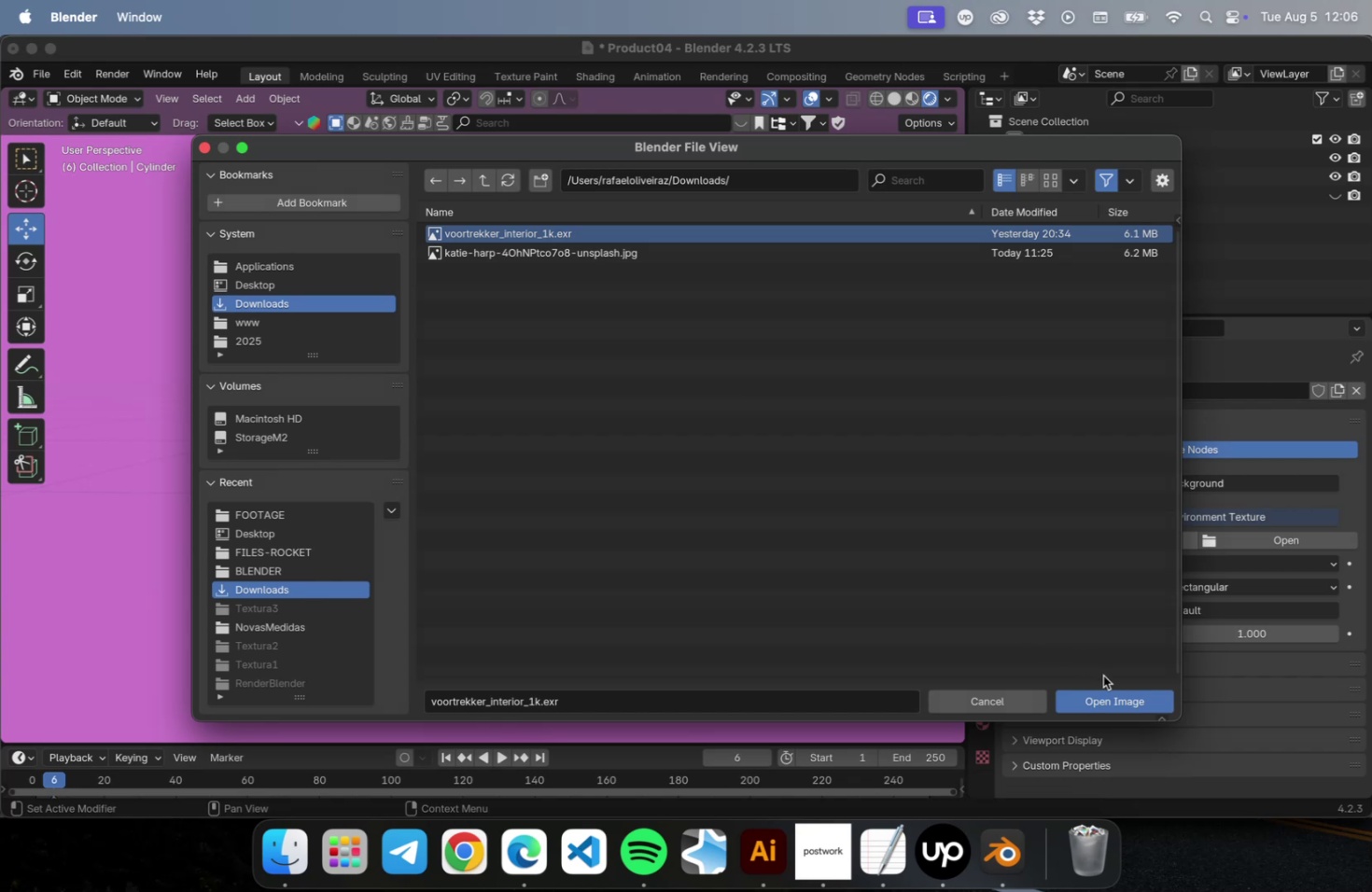 
left_click([1103, 698])
 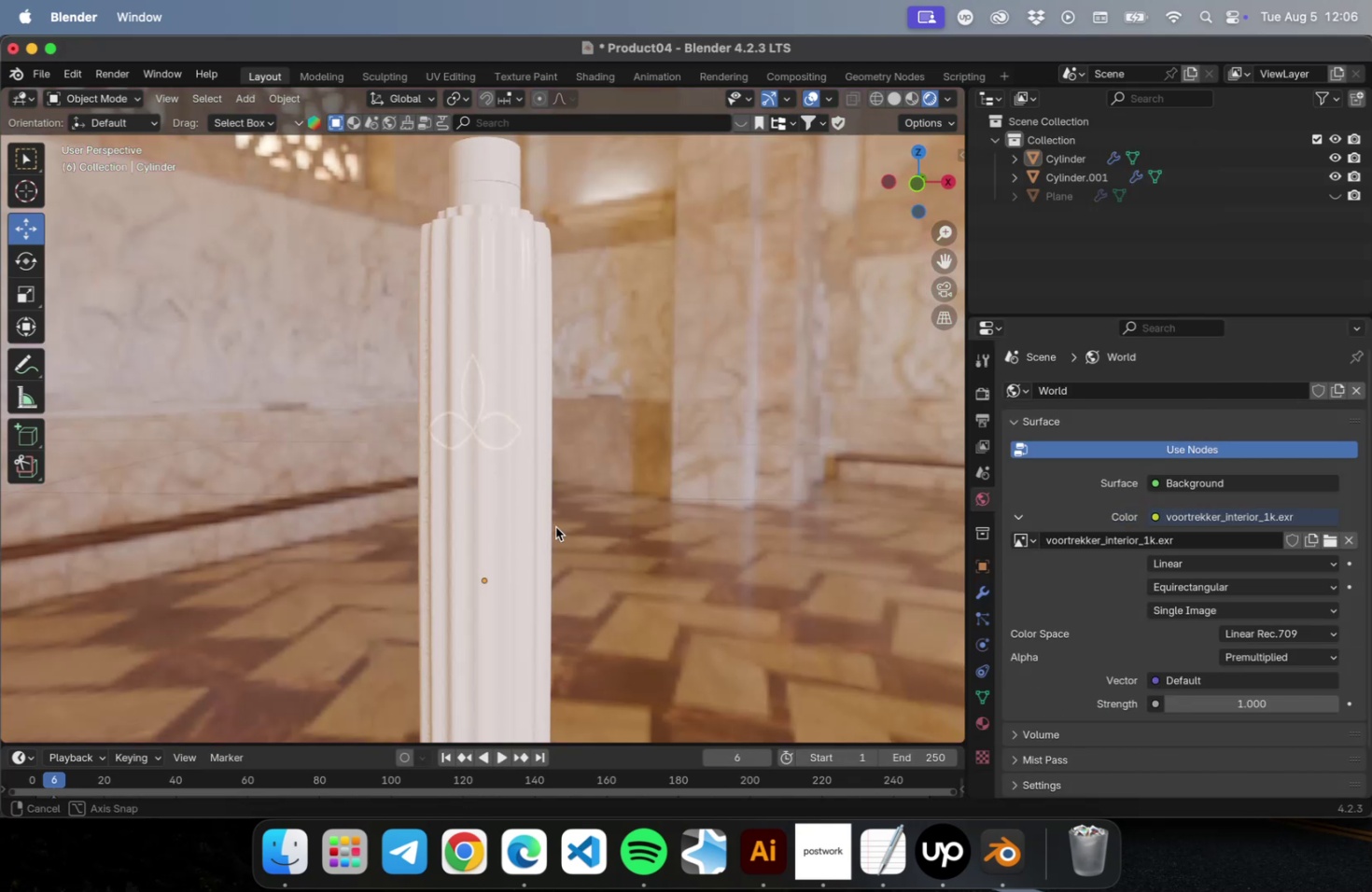 
left_click([650, 534])
 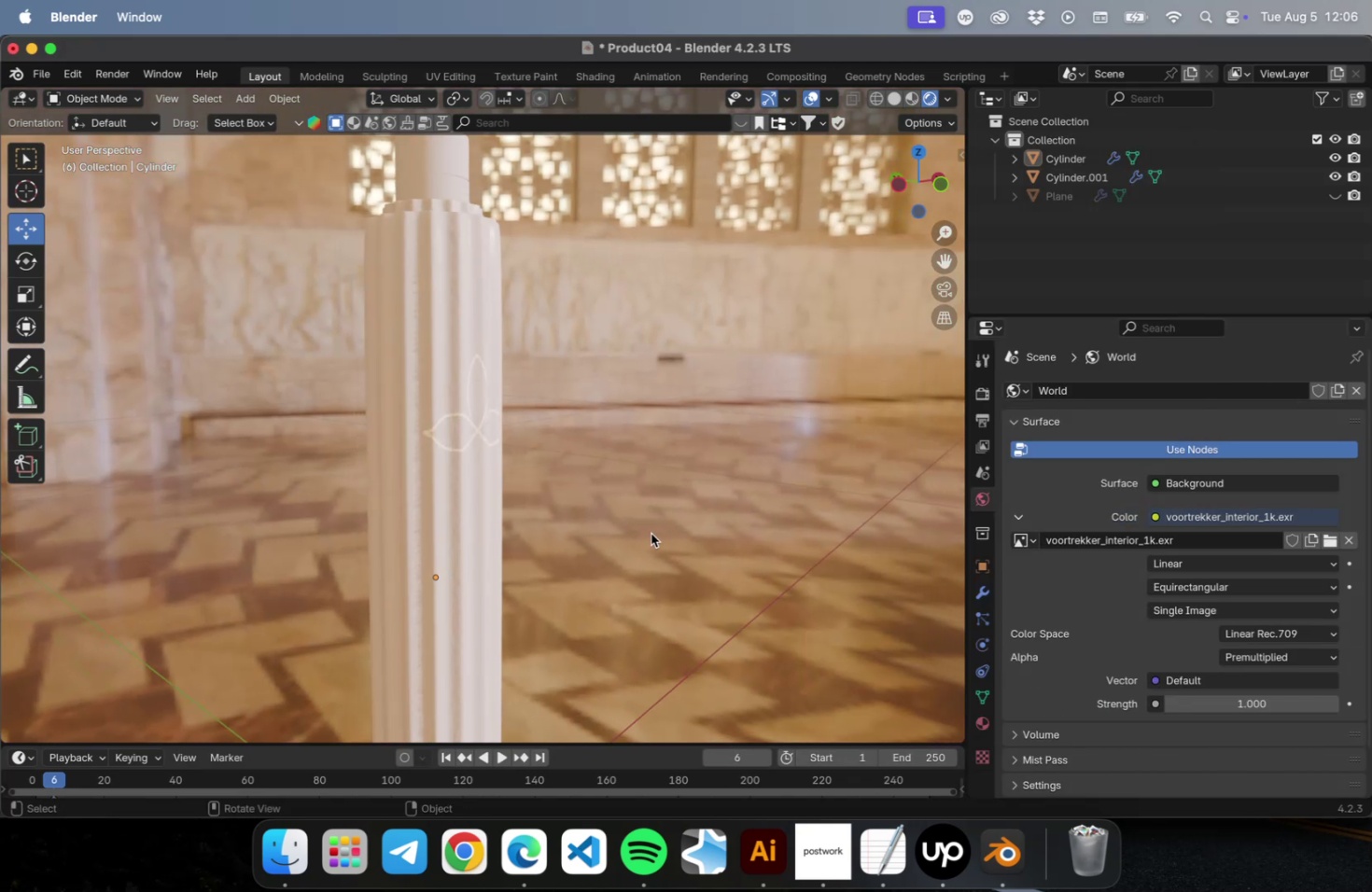 
key(Meta+CommandLeft)
 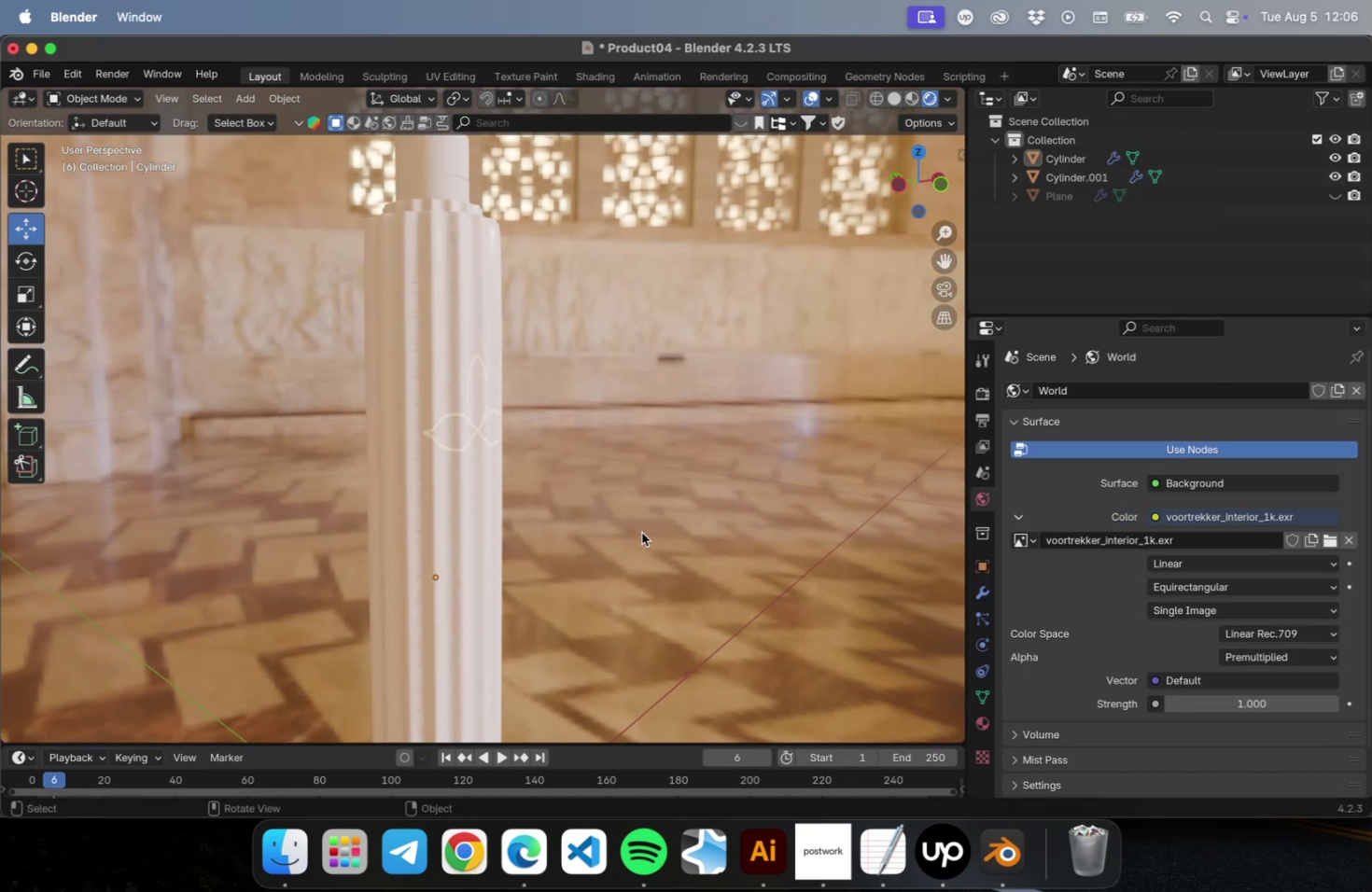 
key(Meta+S)
 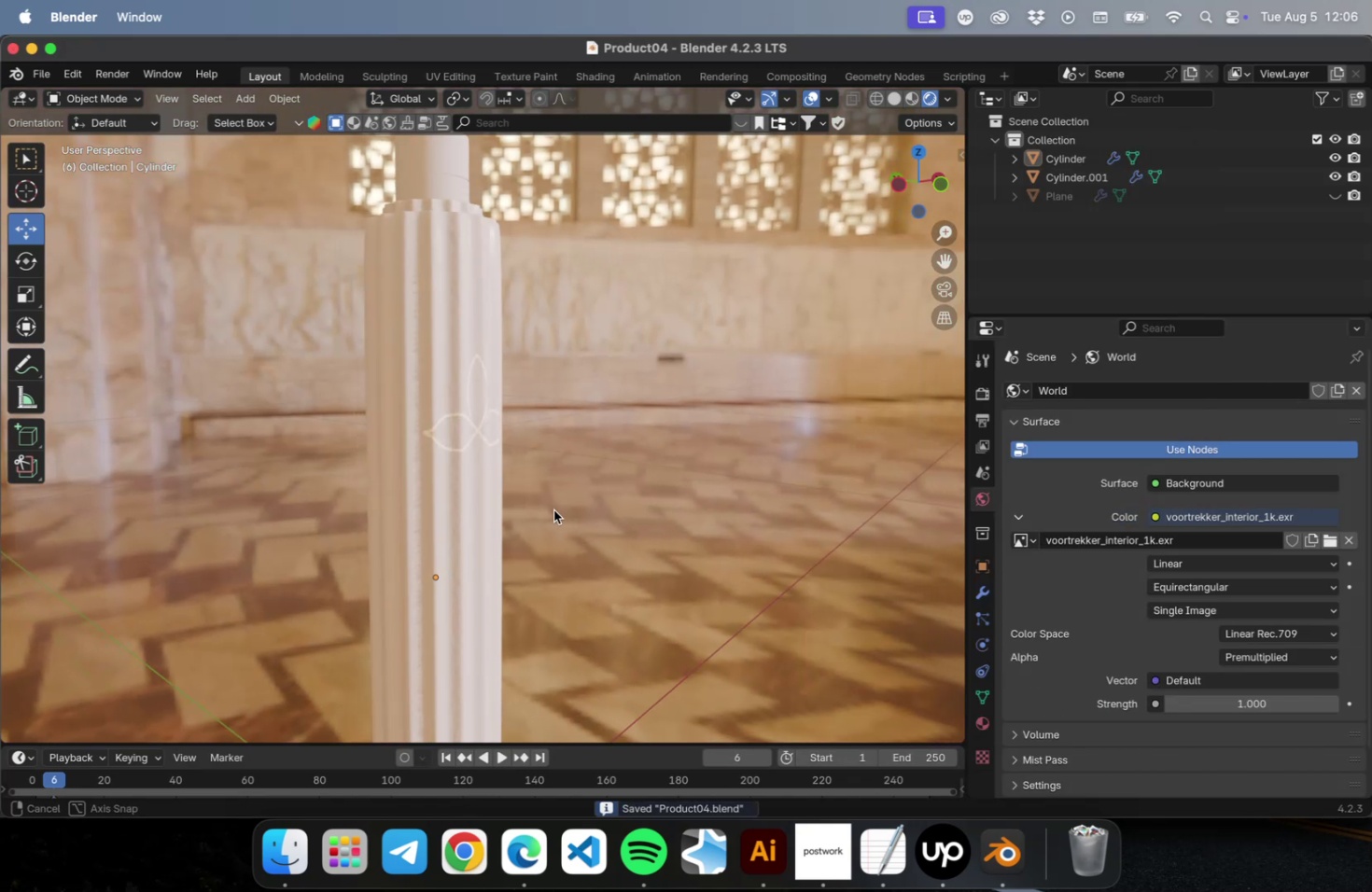 
scroll: coordinate [434, 437], scroll_direction: up, amount: 19.0
 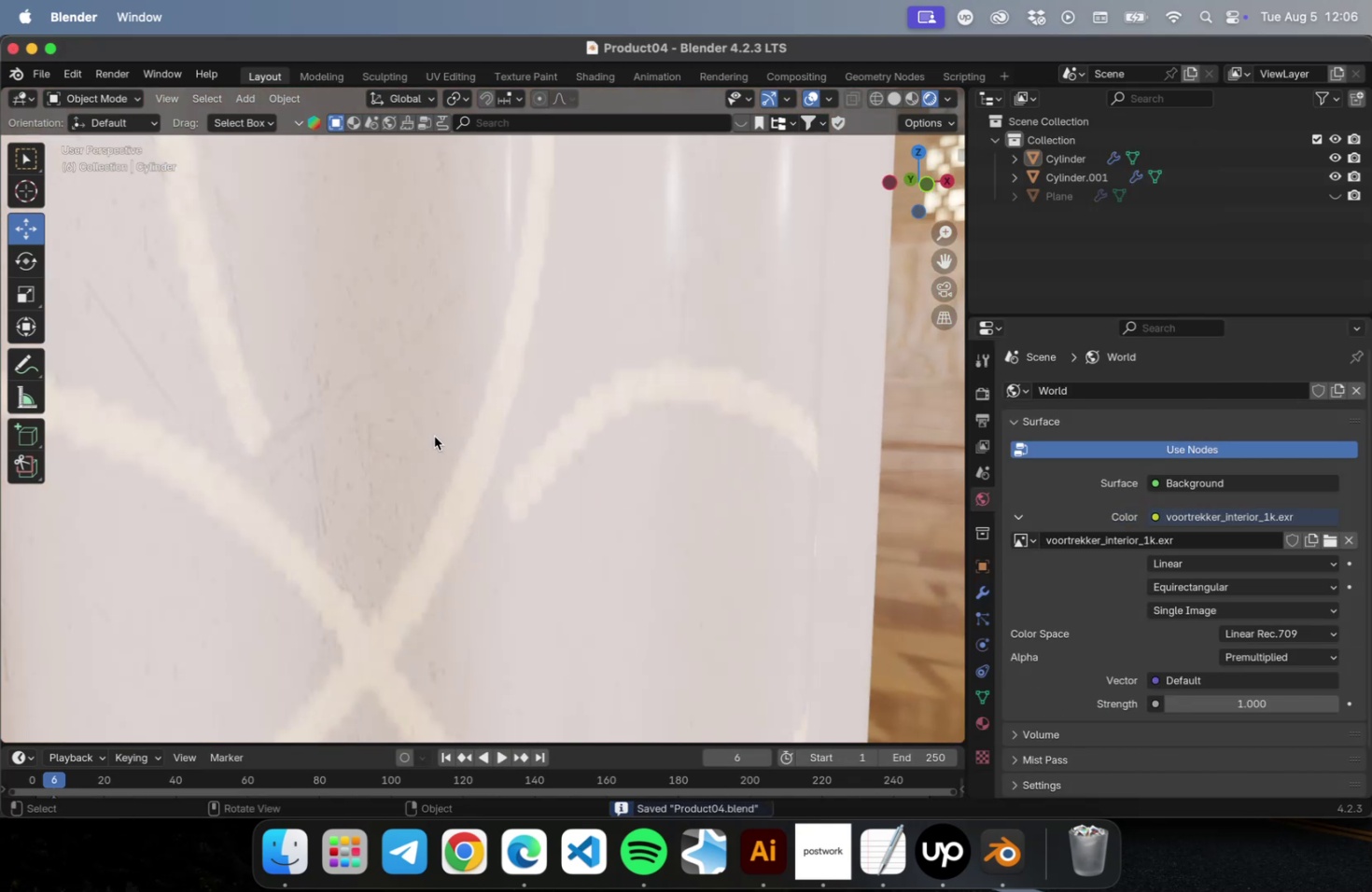 
scroll: coordinate [436, 444], scroll_direction: down, amount: 7.0
 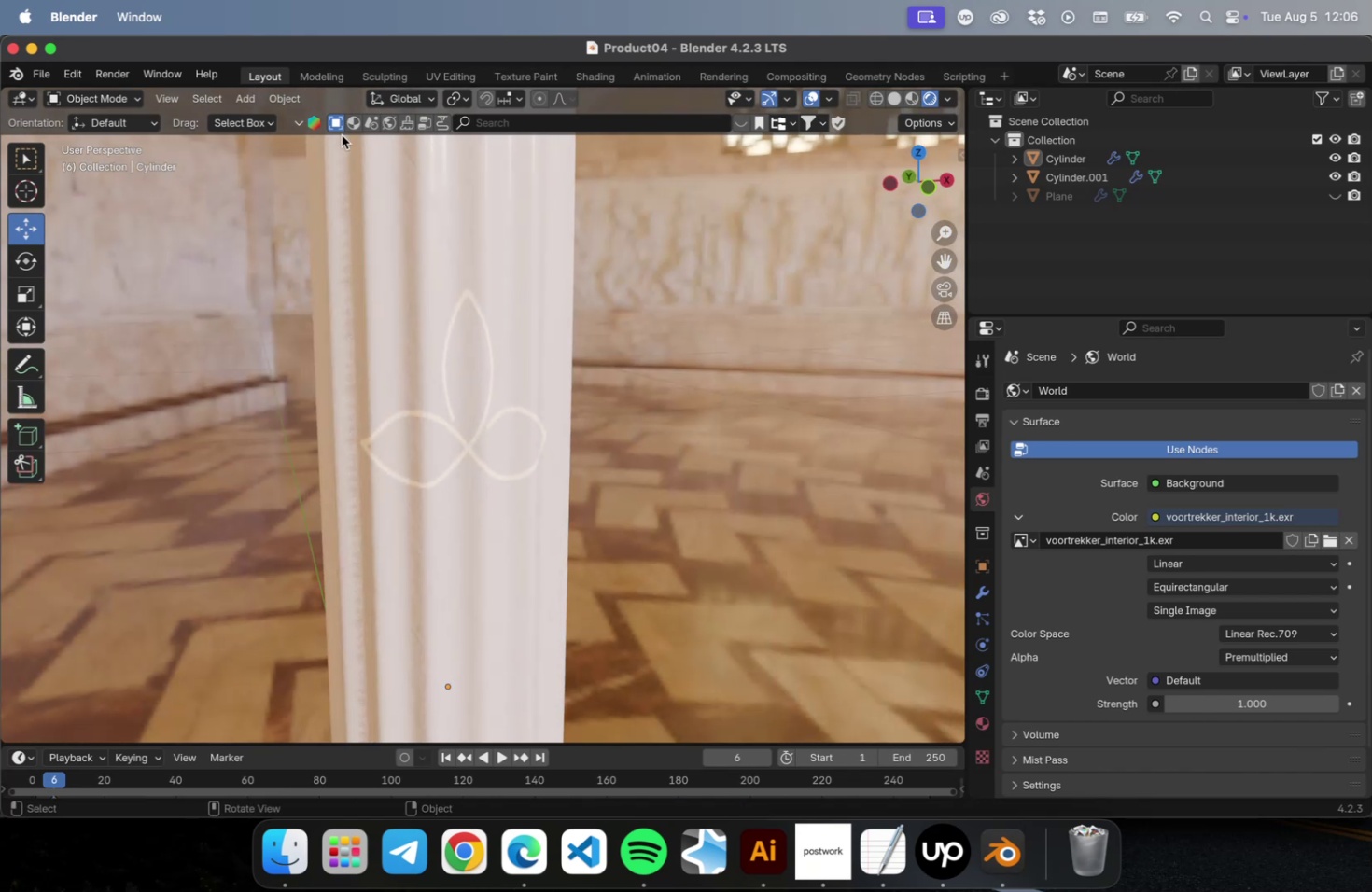 
wait(5.23)
 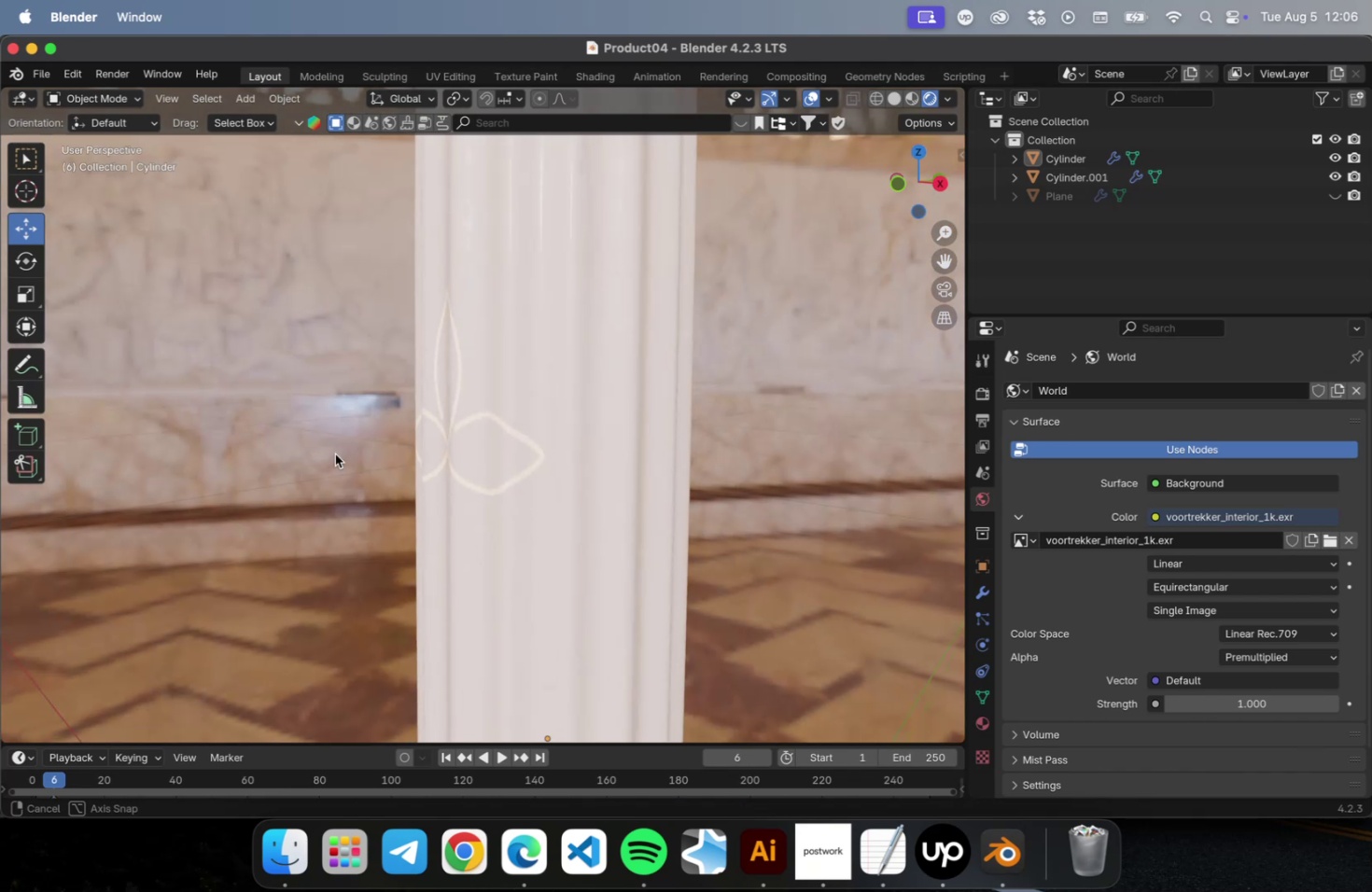 
left_click([397, 77])
 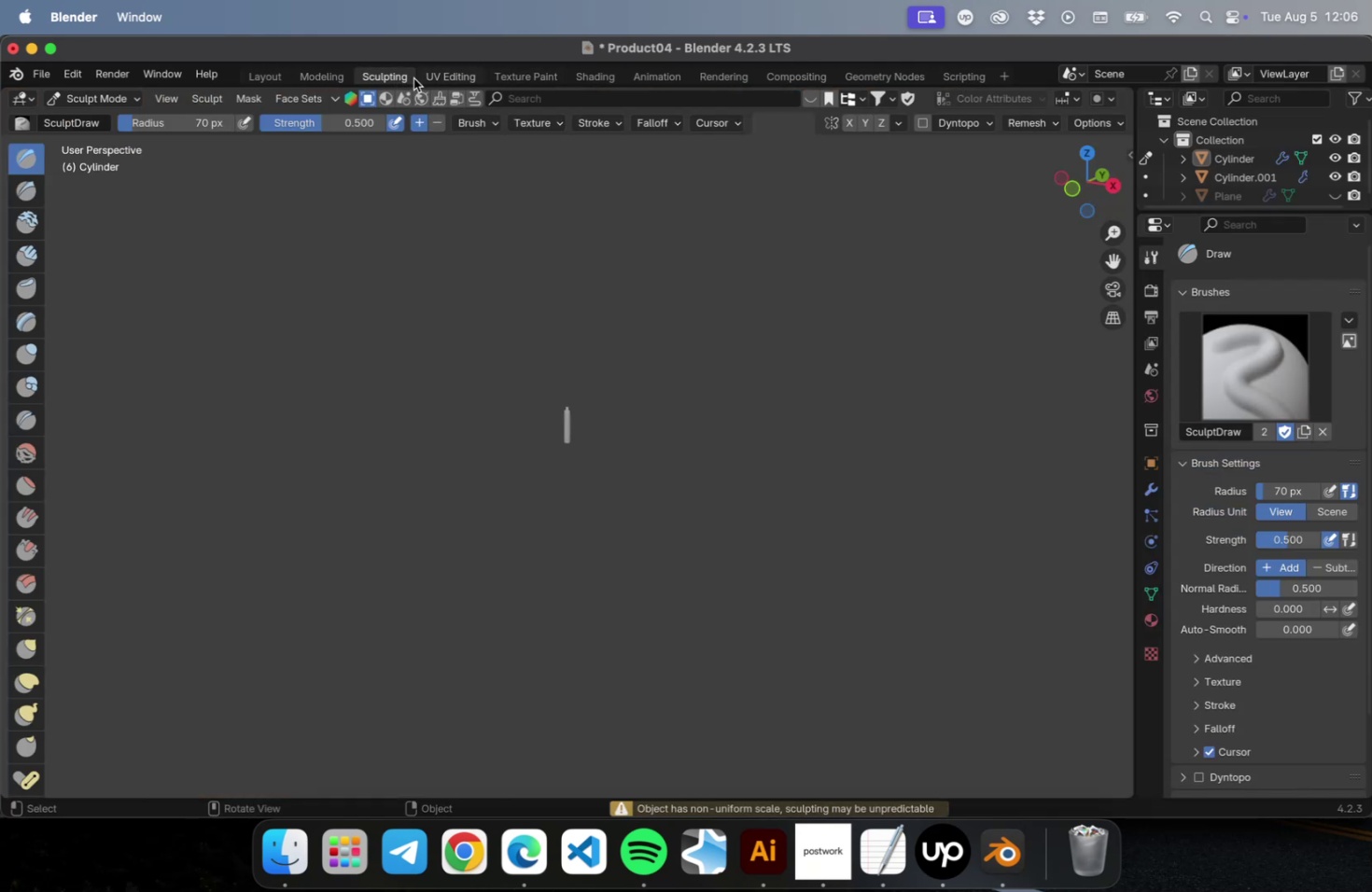 
left_click([444, 82])
 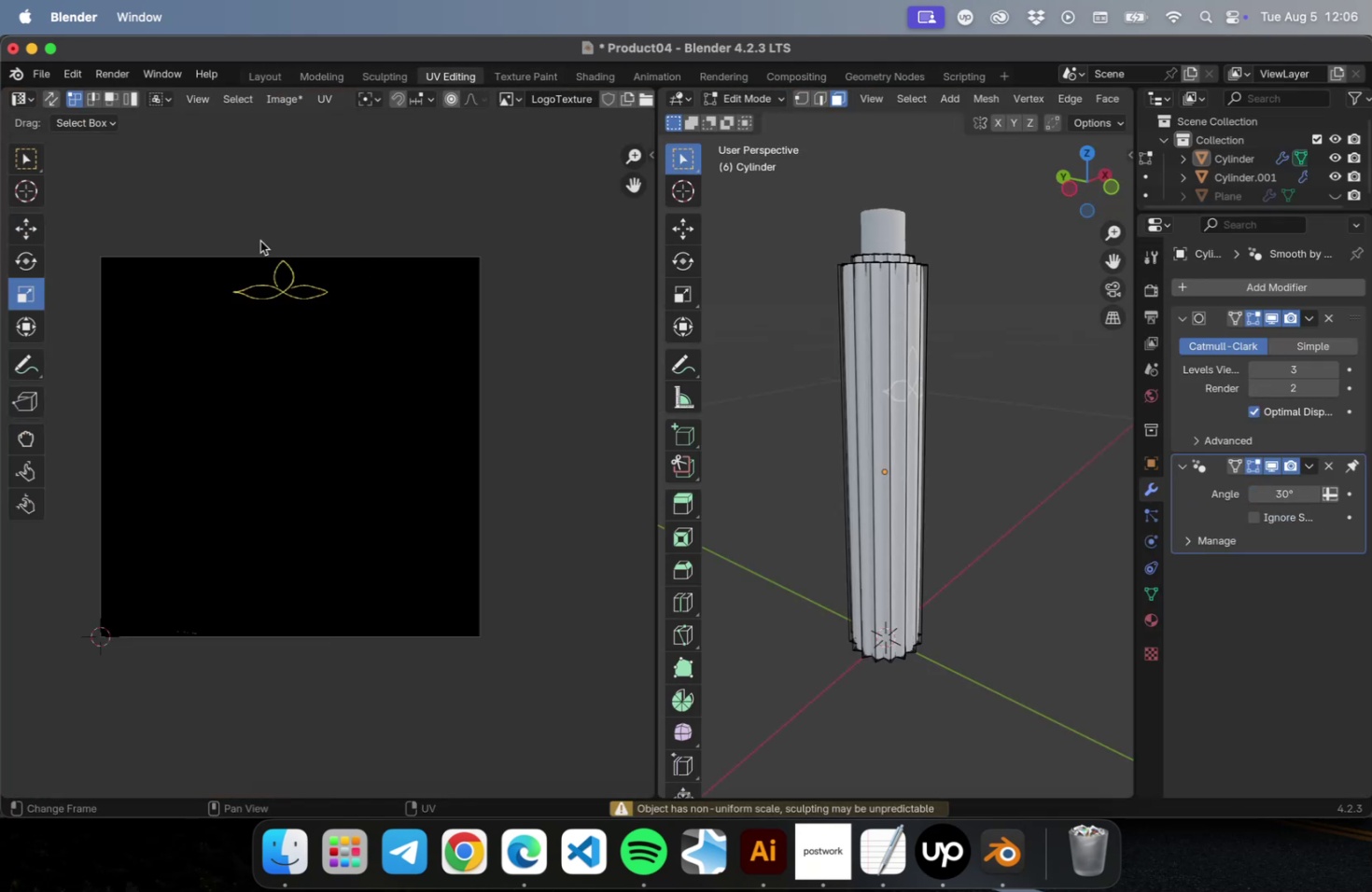 
scroll: coordinate [953, 380], scroll_direction: up, amount: 10.0
 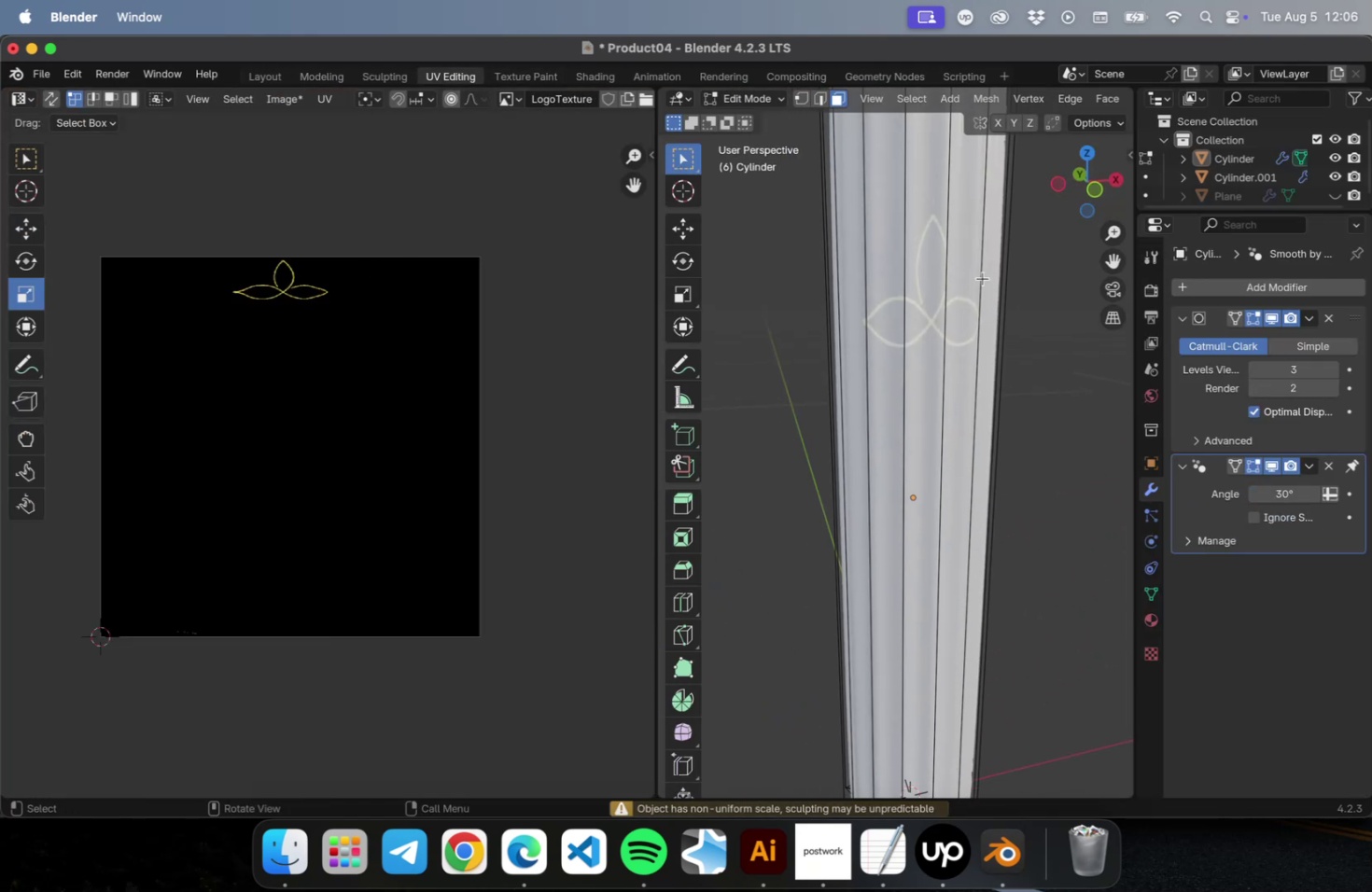 
key(NumLock)
 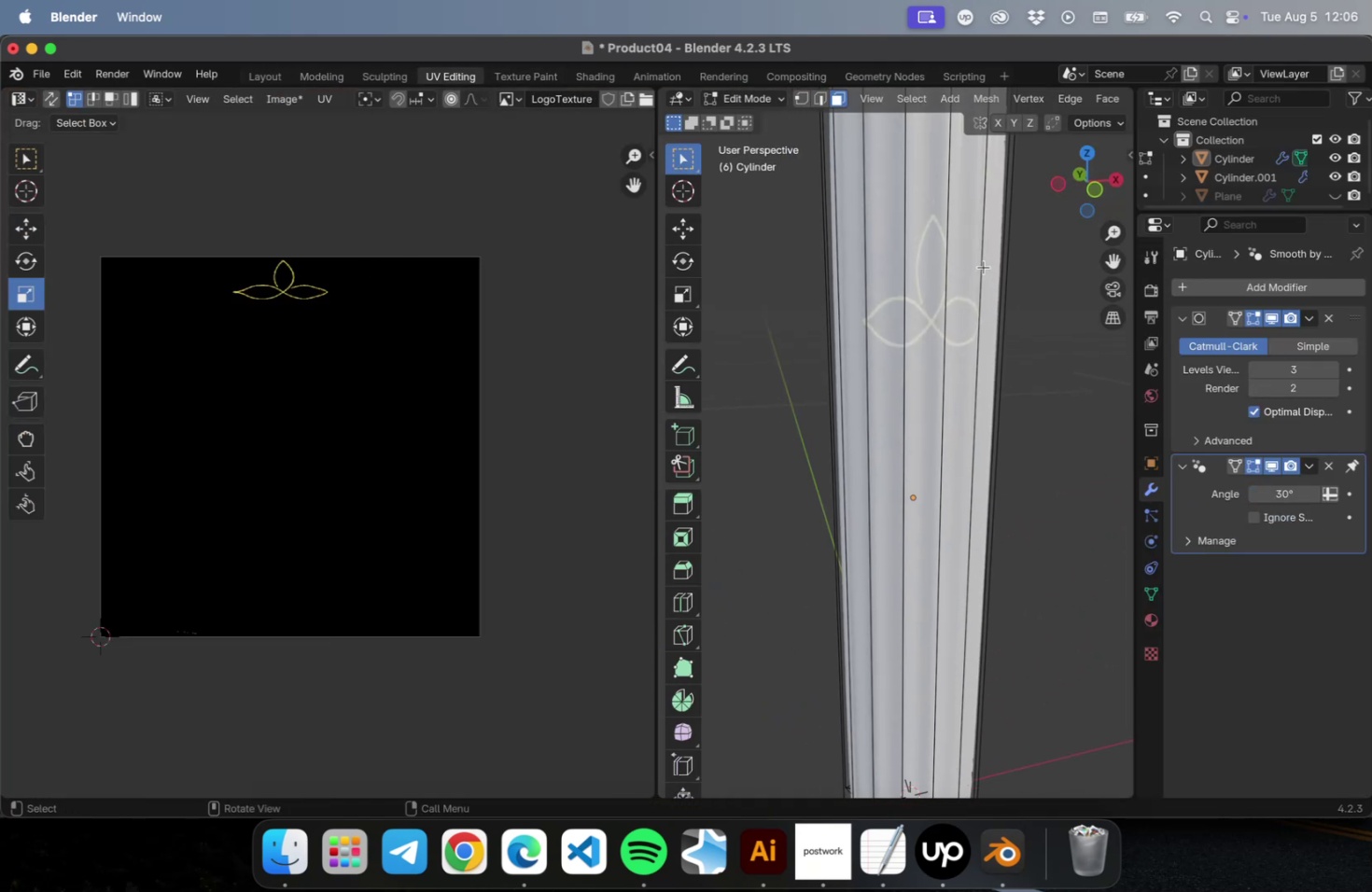 
key(Numpad1)
 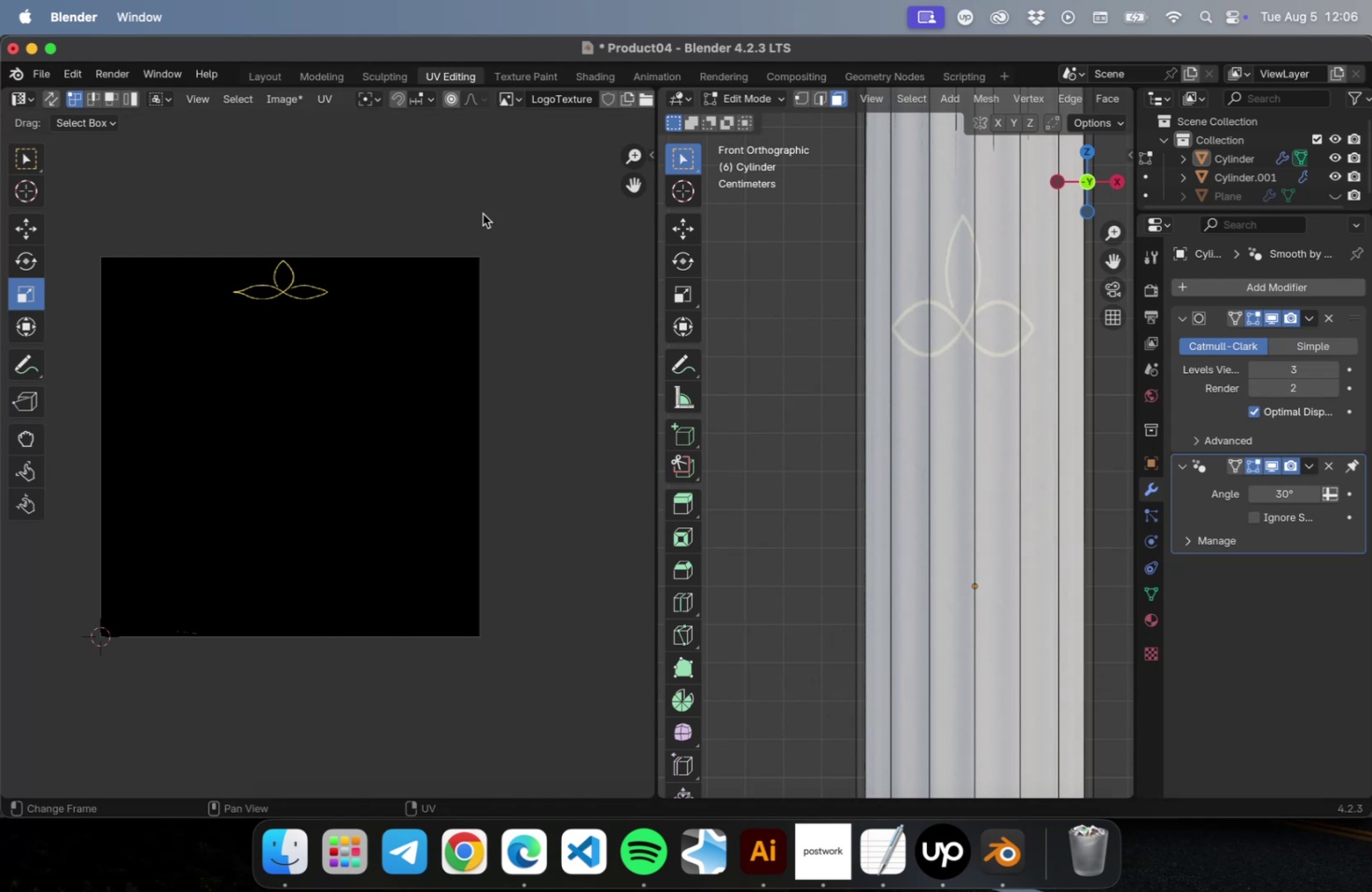 
left_click_drag(start_coordinate=[55, 188], to_coordinate=[623, 456])
 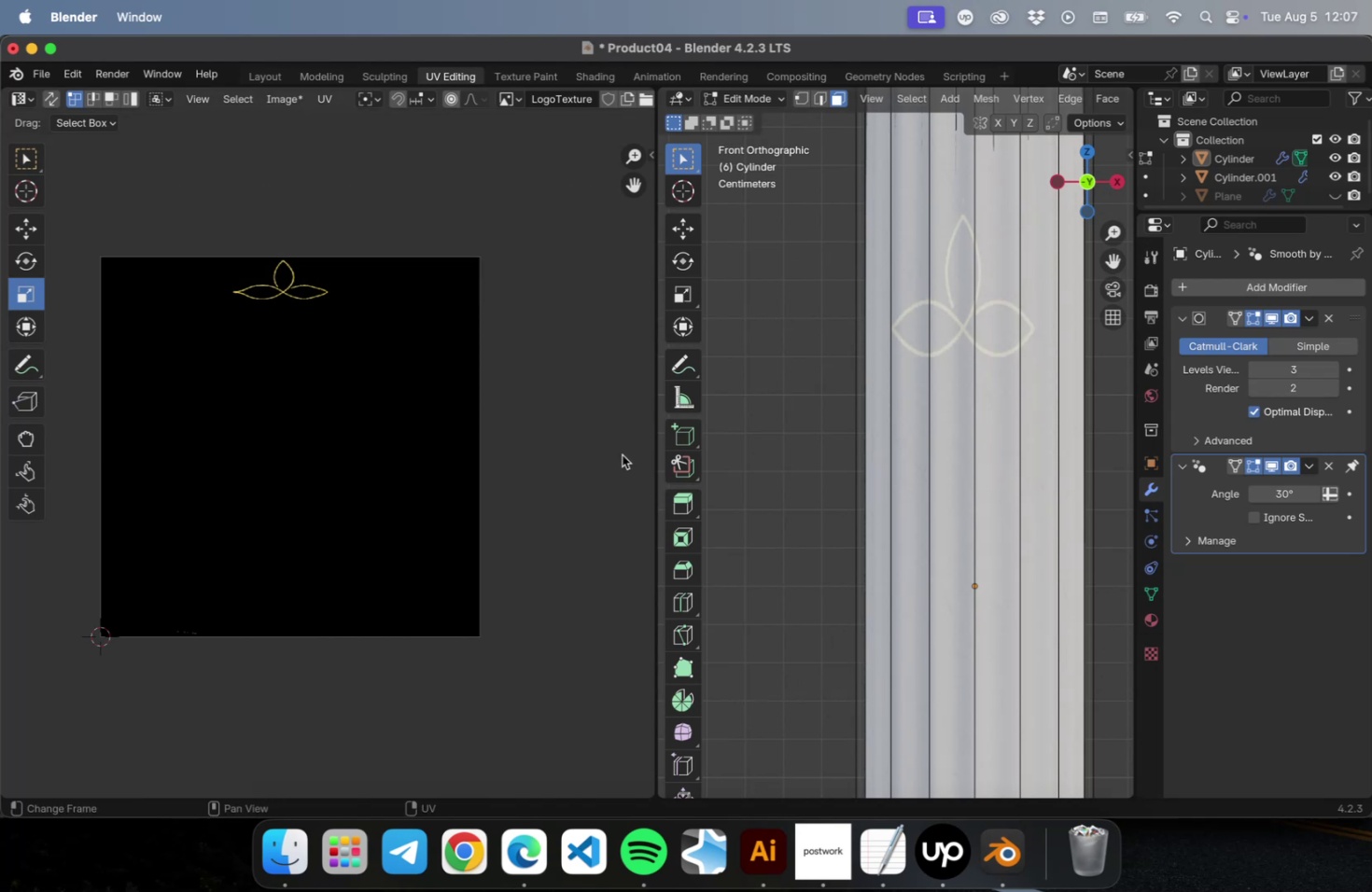 
key(A)
 